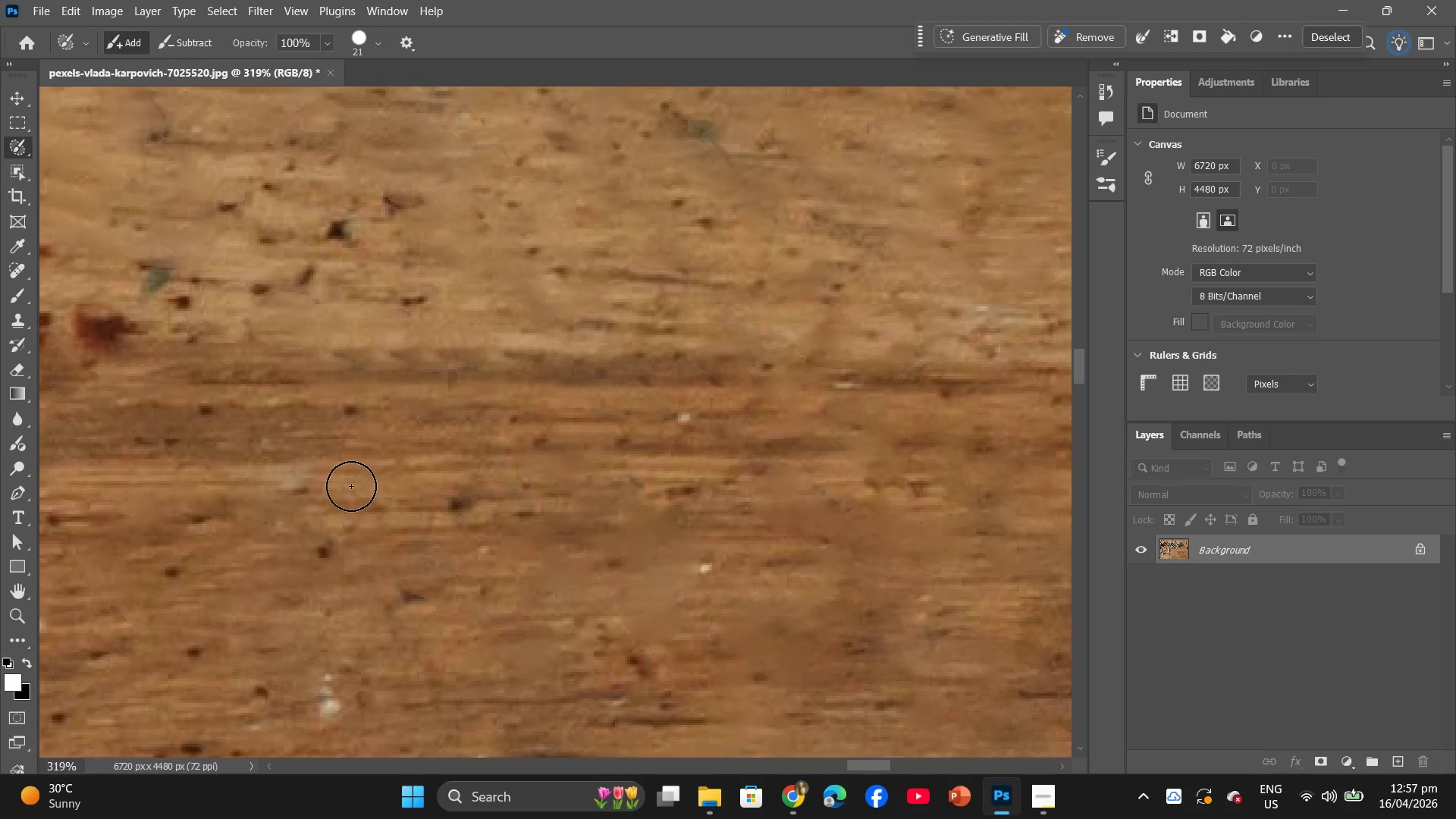 
hold_key(key=AltLeft, duration=1.16)
left_click_drag(start_coordinate=[386, 475], to_coordinate=[480, 422])
 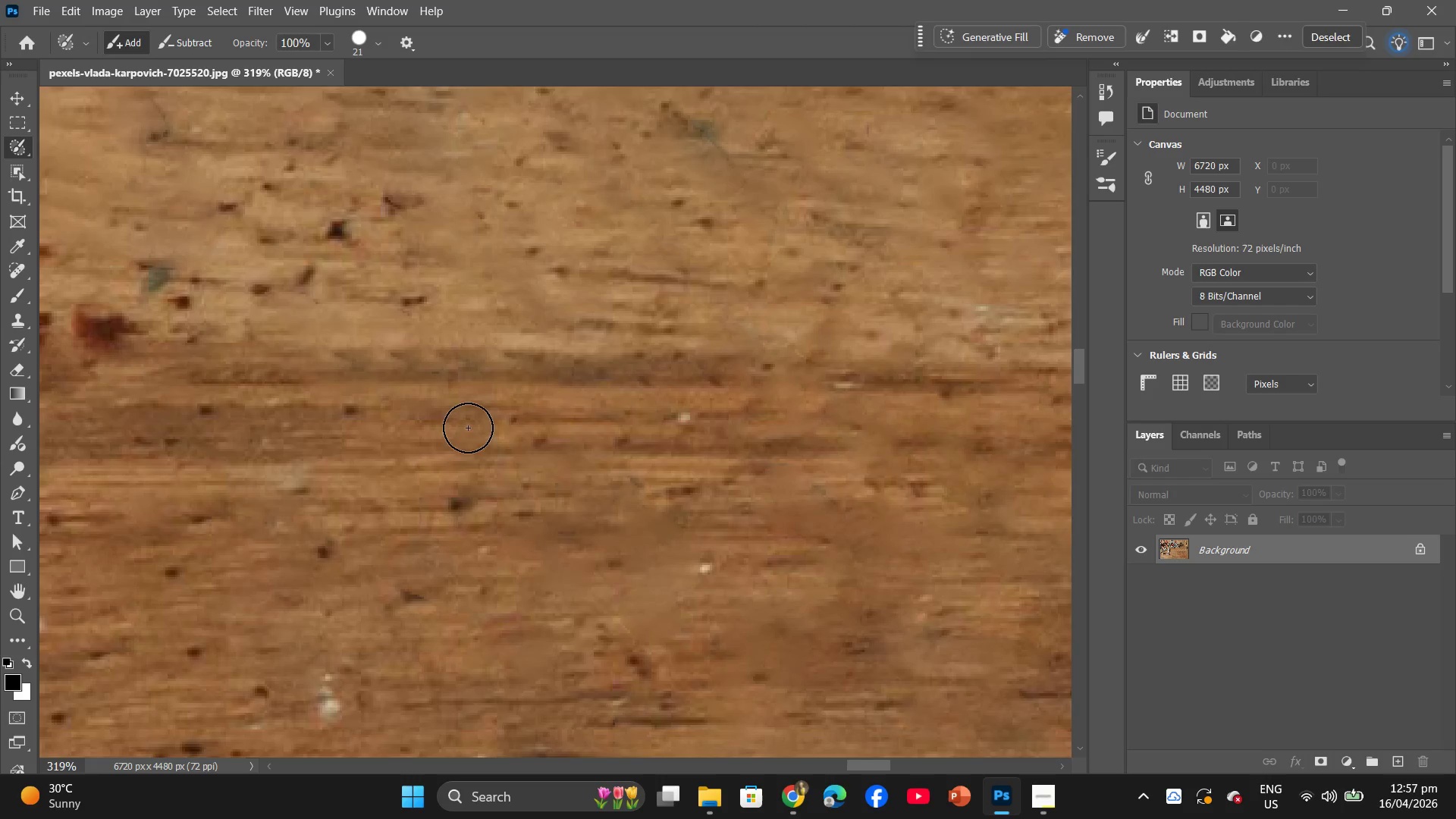 
hold_key(key=Space, duration=0.91)
 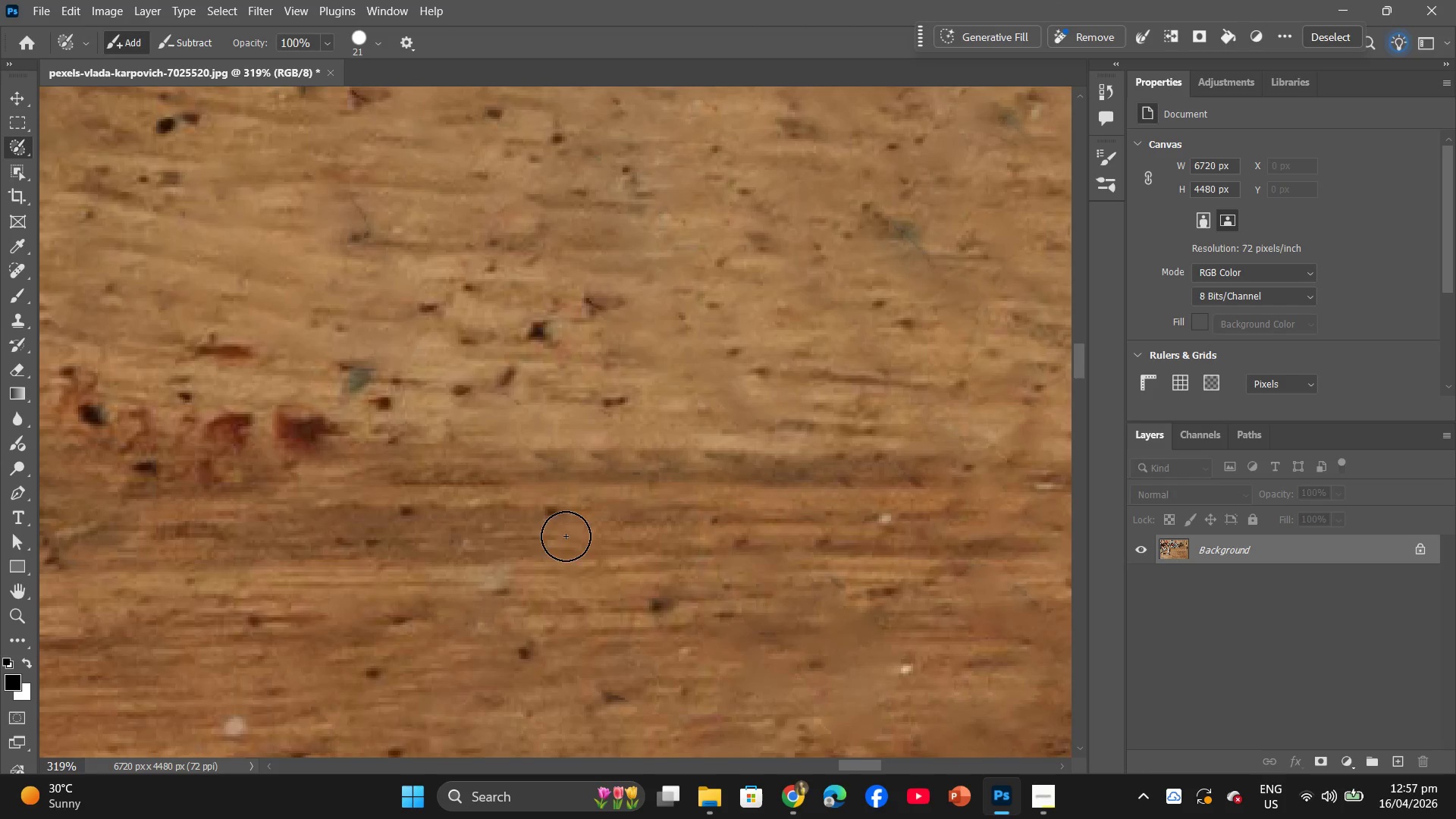 
left_click_drag(start_coordinate=[466, 428], to_coordinate=[583, 398])
 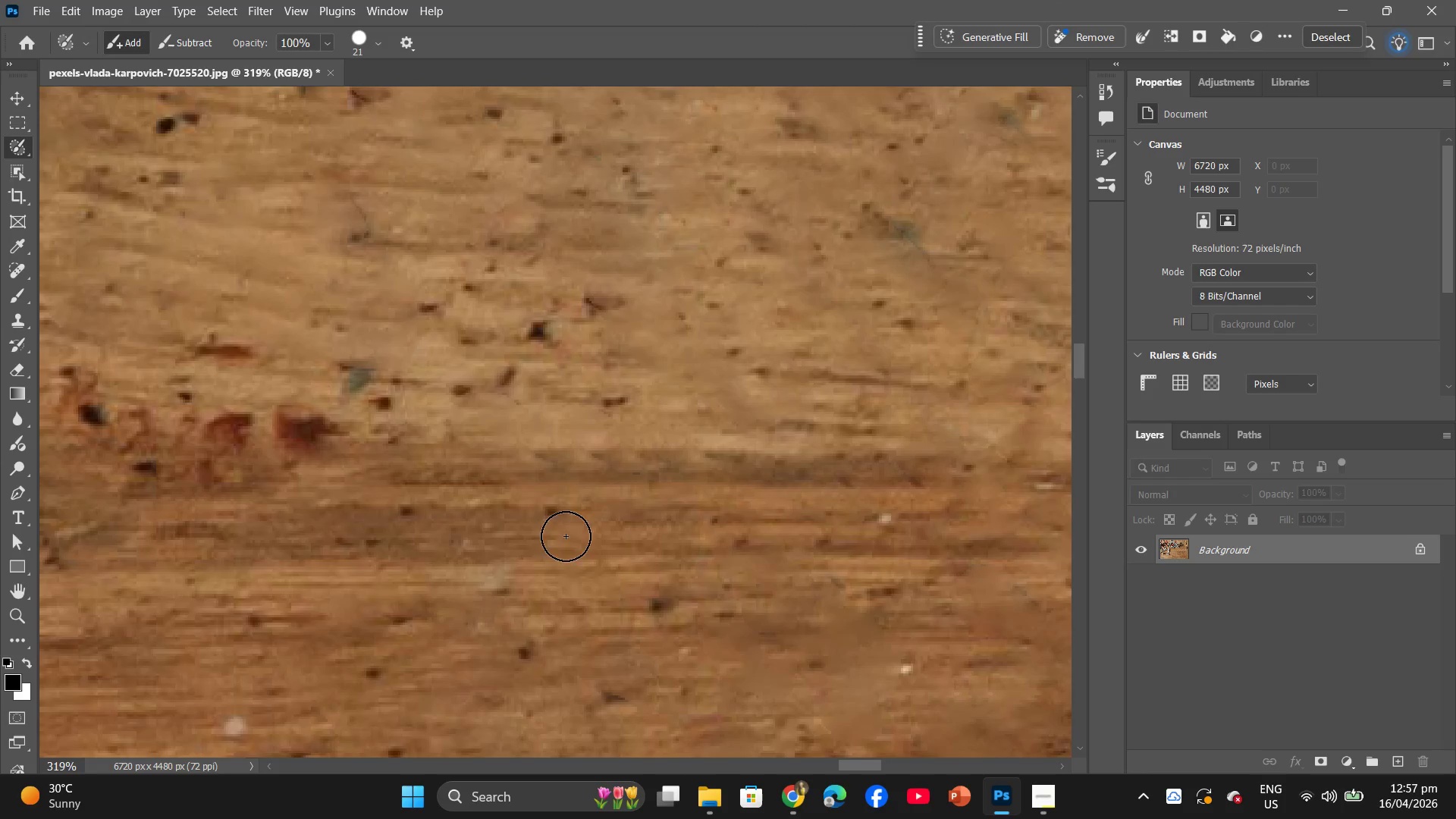 
left_click_drag(start_coordinate=[539, 504], to_coordinate=[542, 508])
 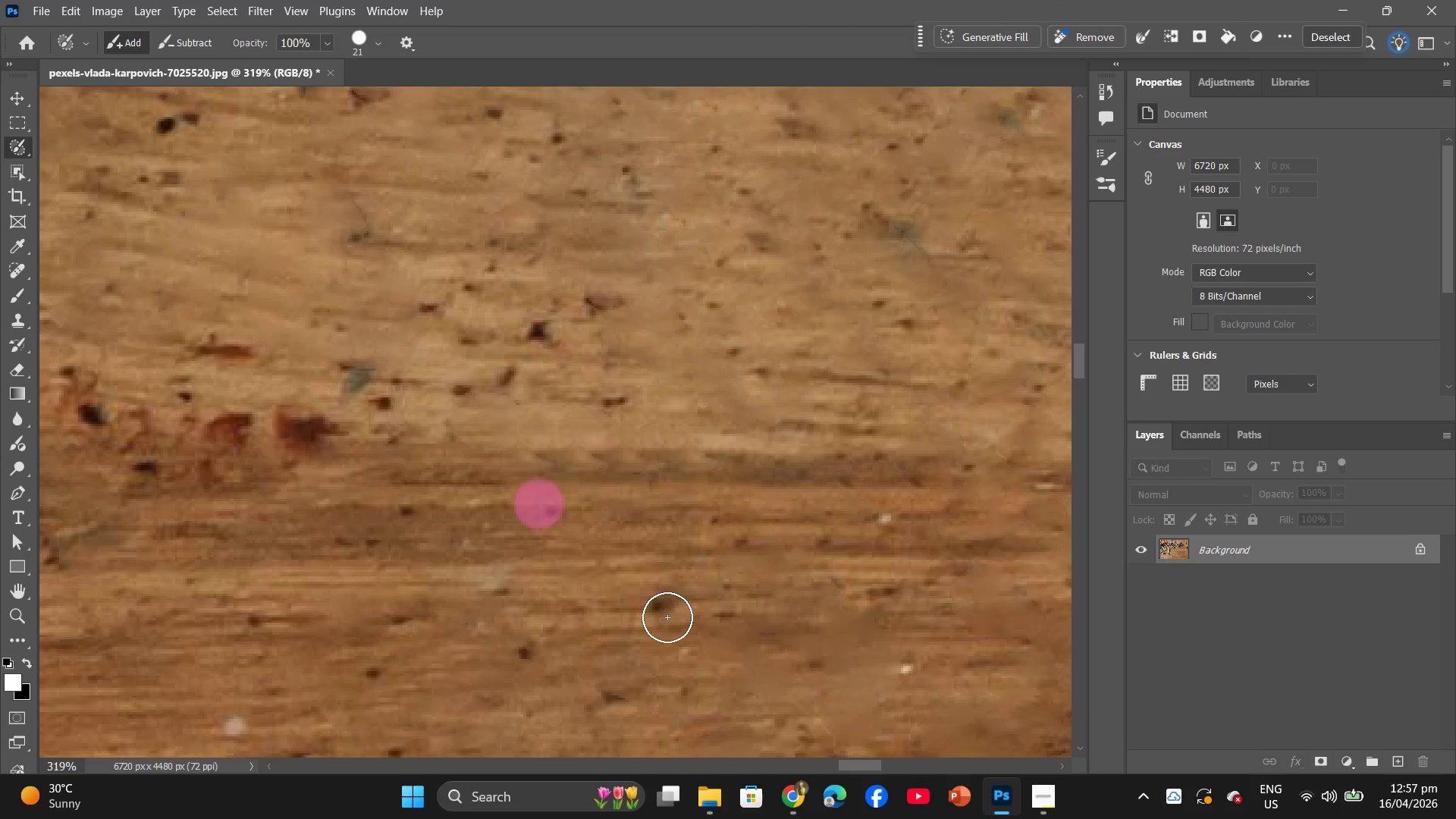 
left_click([666, 613])
 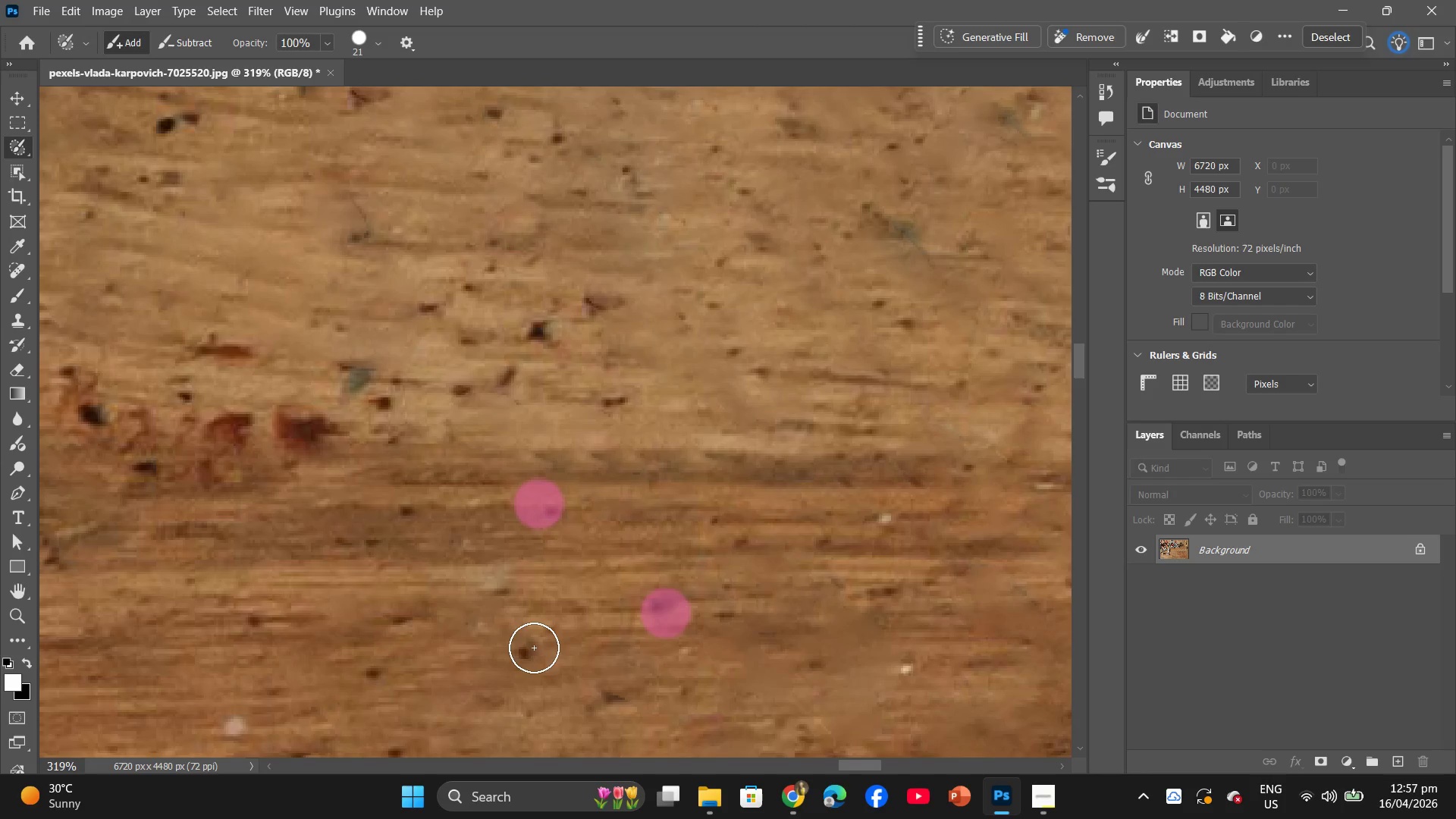 
left_click_drag(start_coordinate=[534, 648], to_coordinate=[530, 649])
 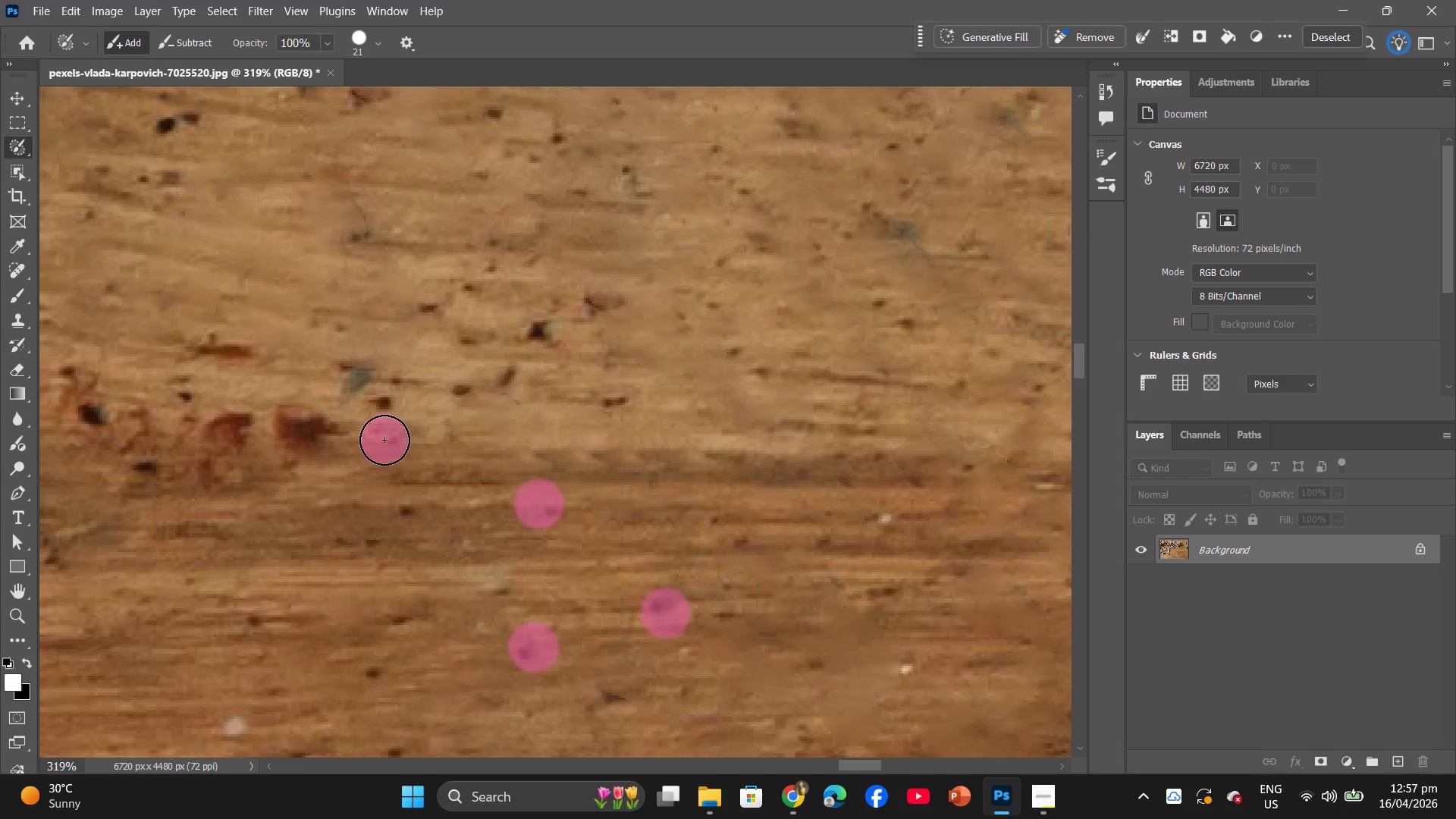 
double_click([381, 408])
 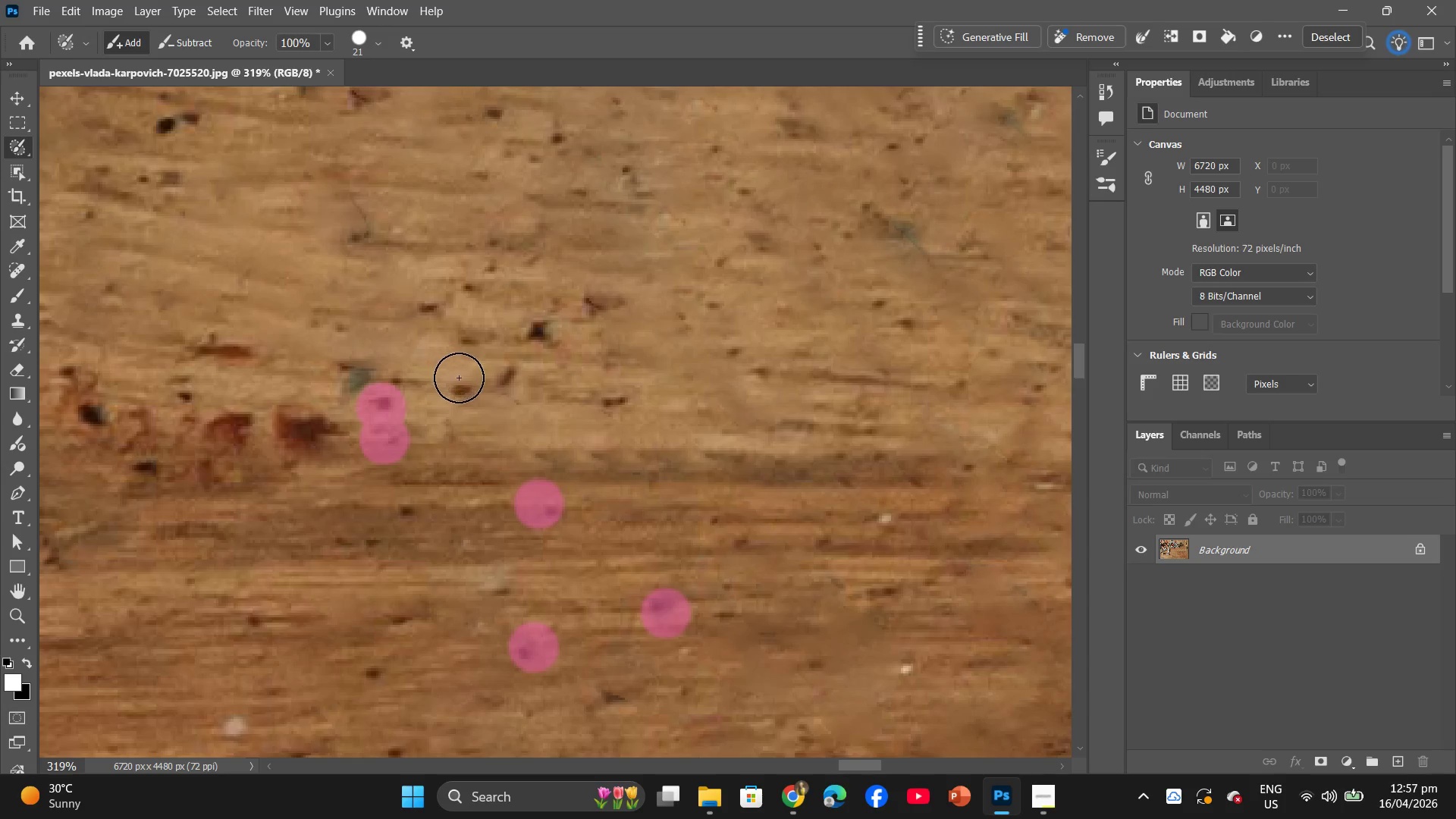 
left_click([459, 380])
 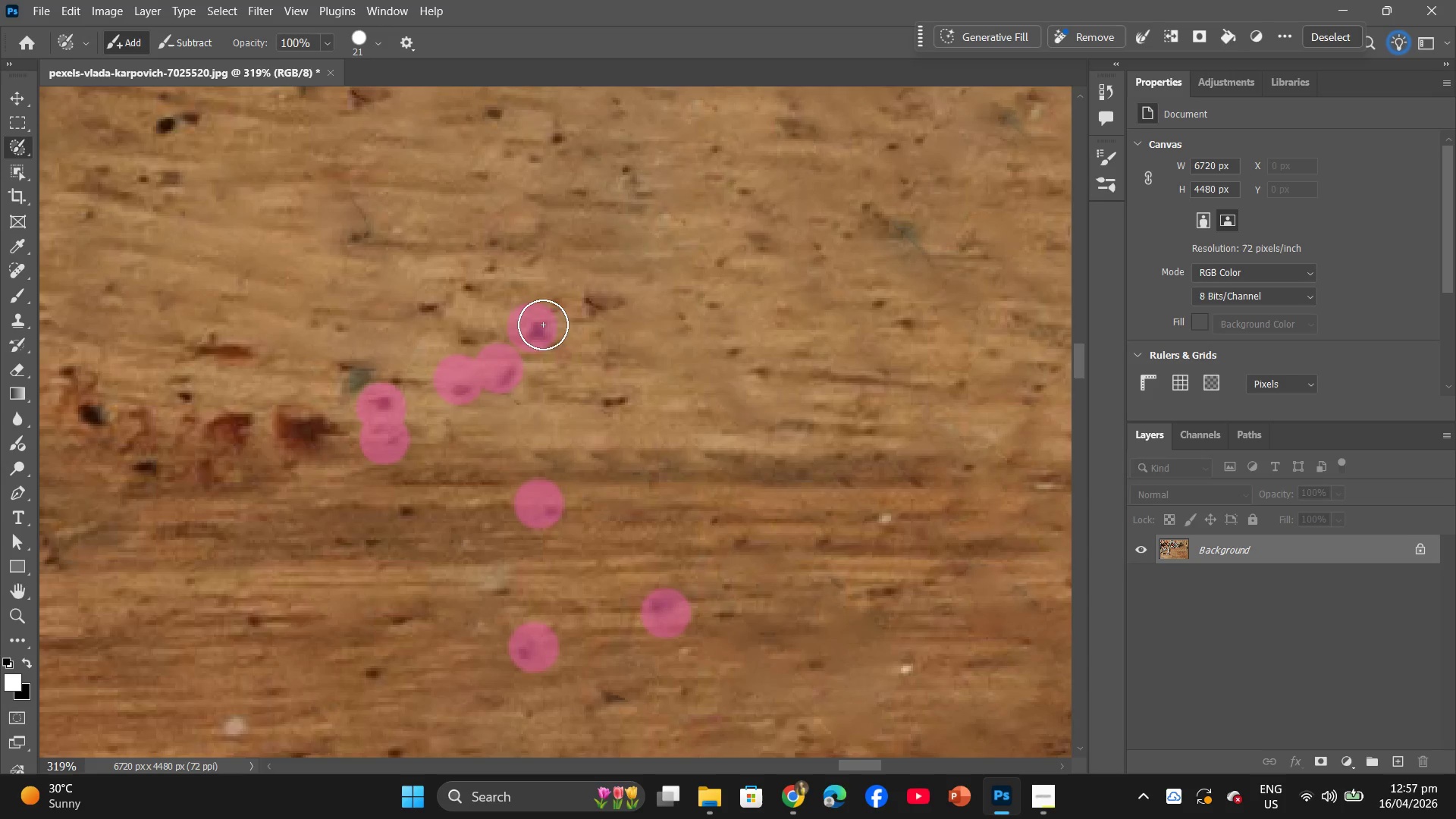 
left_click([597, 294])
 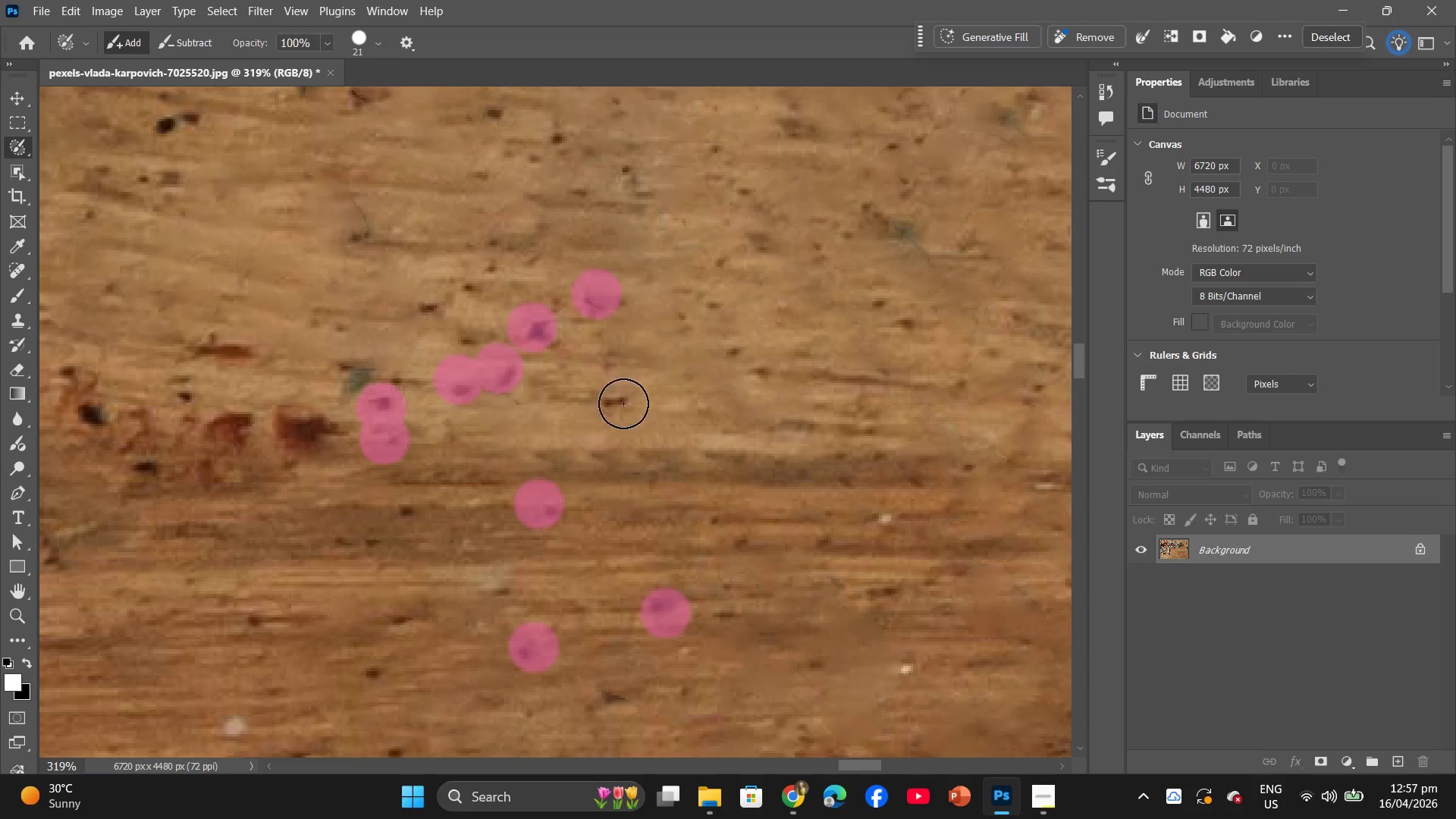 
left_click([623, 404])
 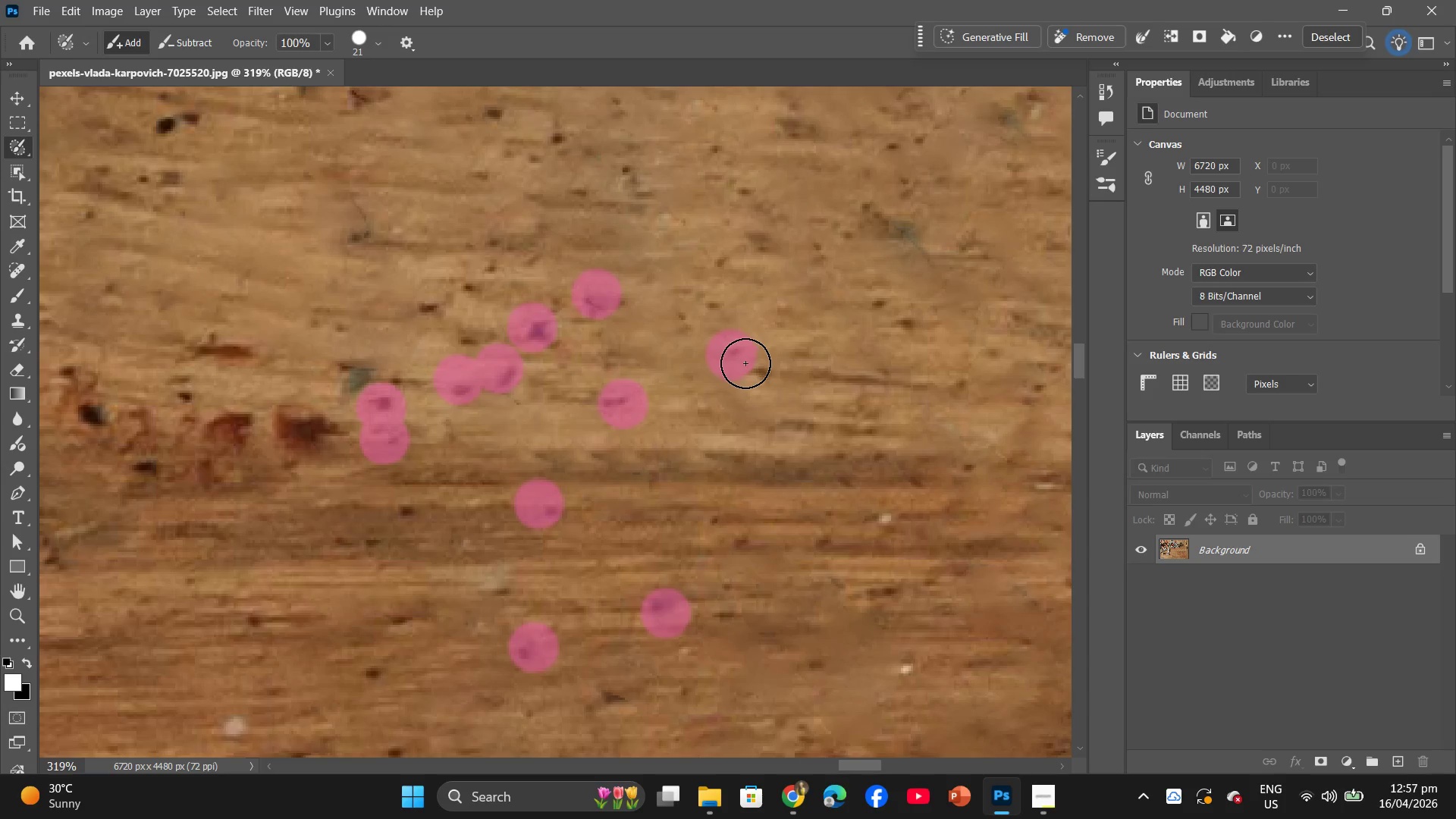 
left_click([756, 371])
 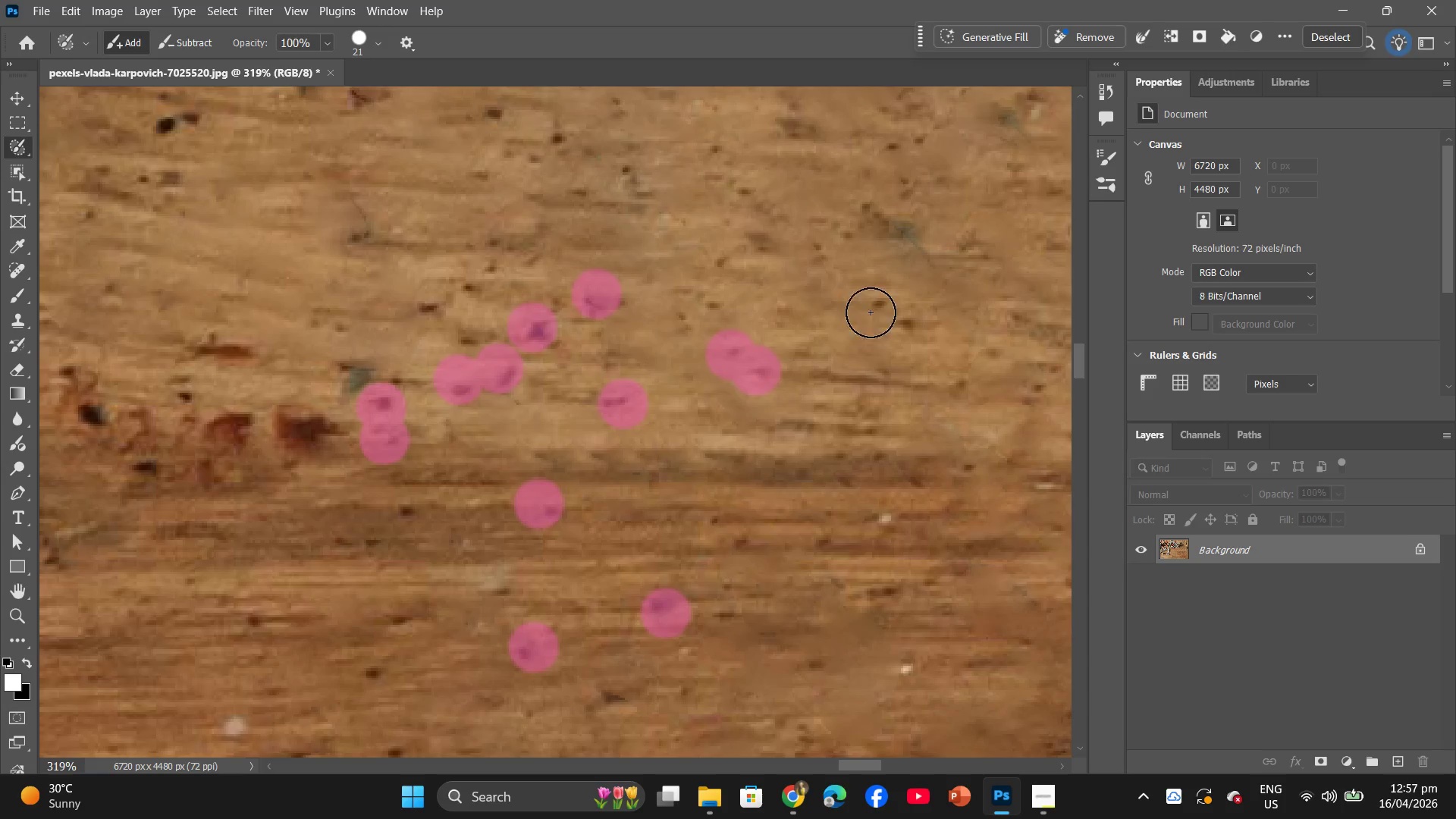 
left_click([879, 304])
 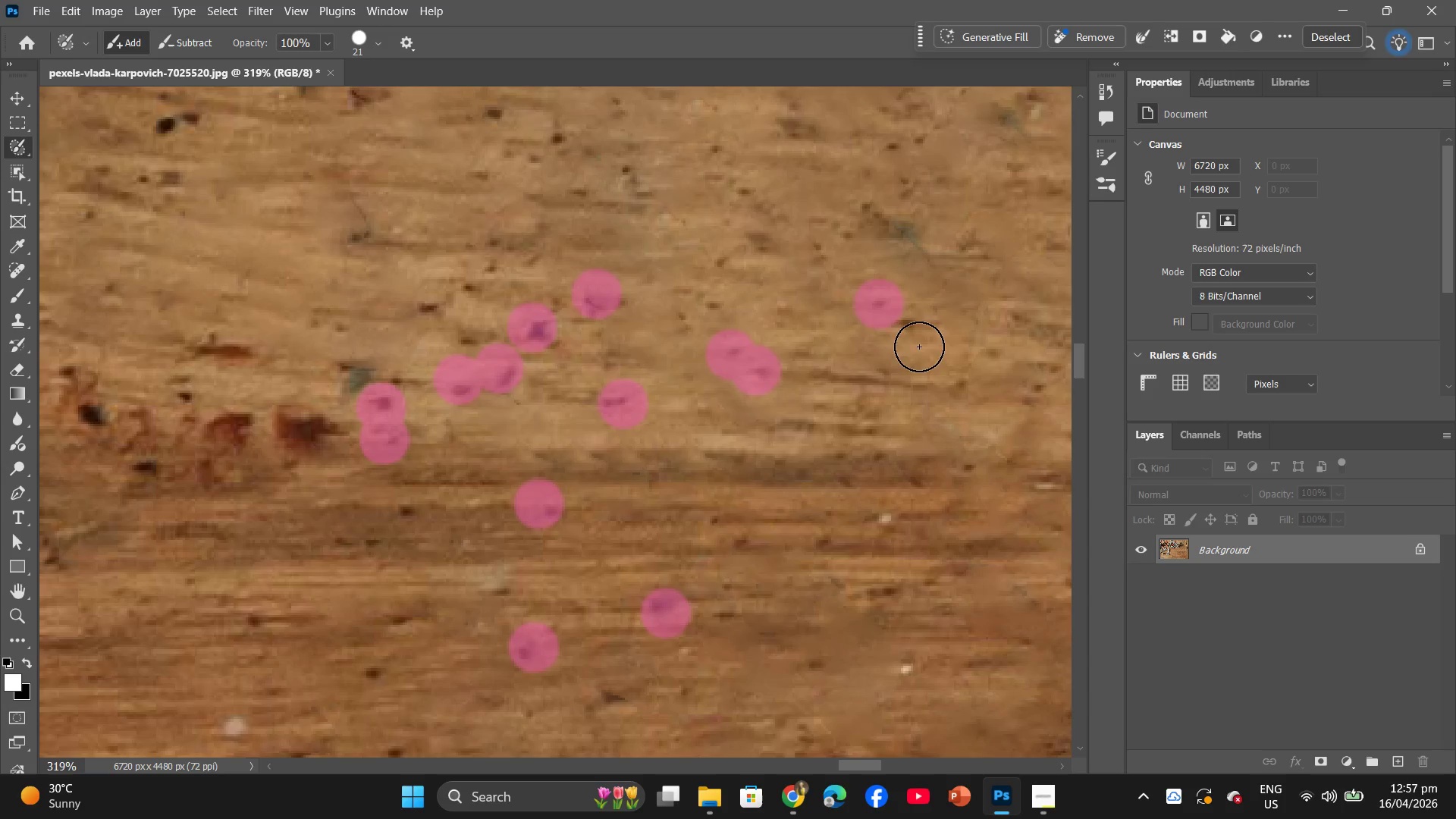 
left_click([910, 322])
 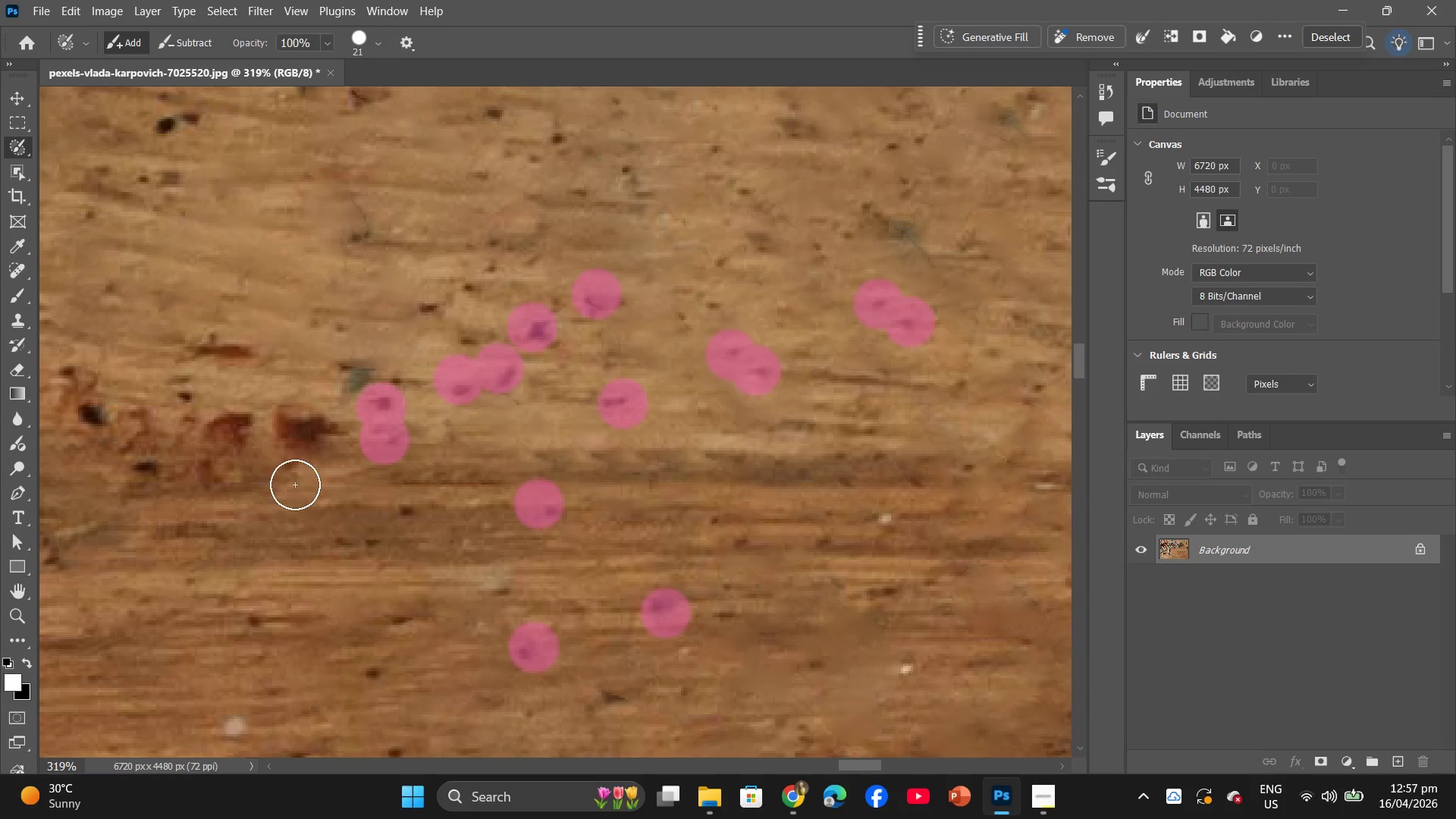 
left_click_drag(start_coordinate=[291, 419], to_coordinate=[310, 425])
 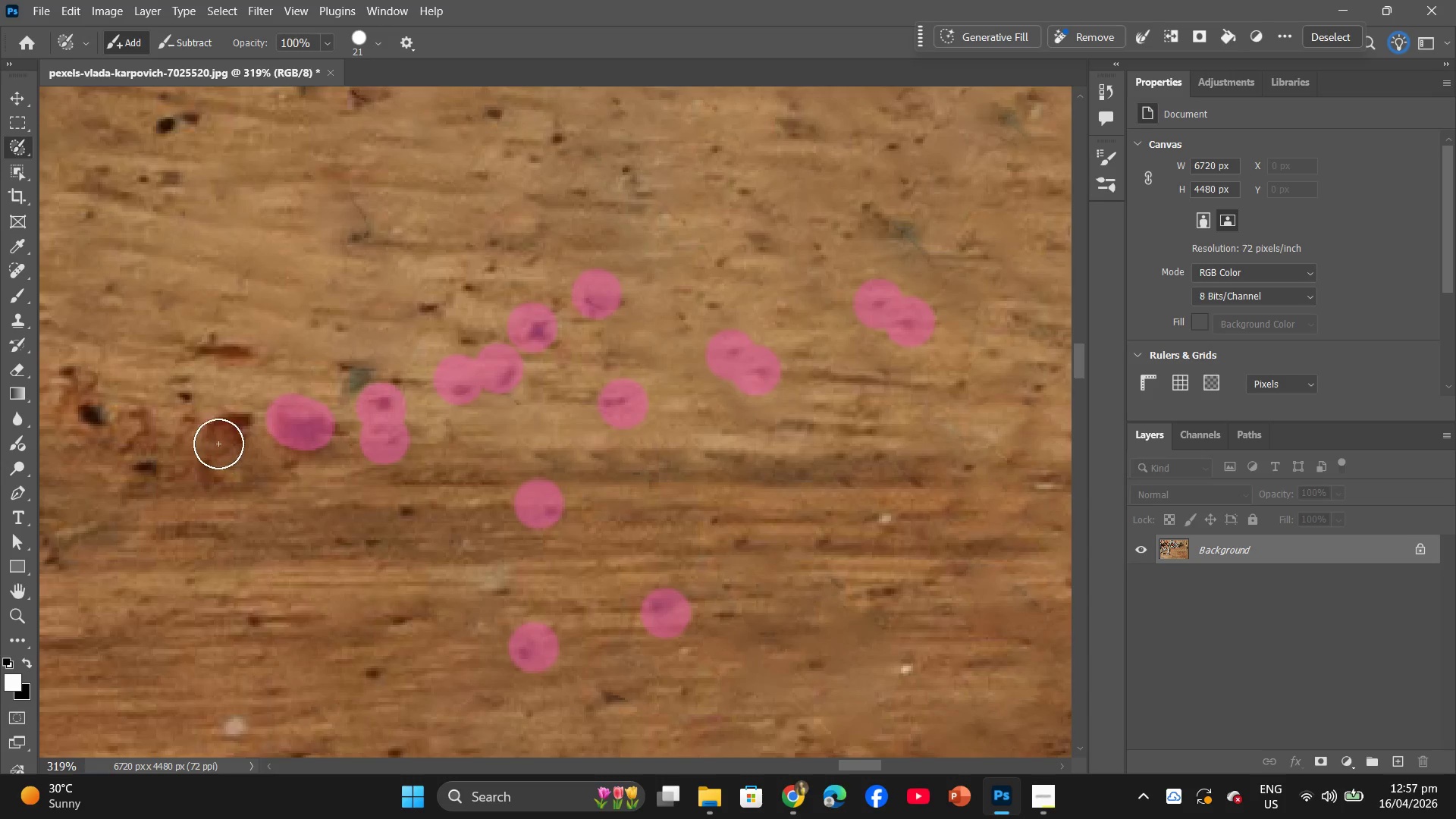 
left_click_drag(start_coordinate=[218, 435], to_coordinate=[256, 420])
 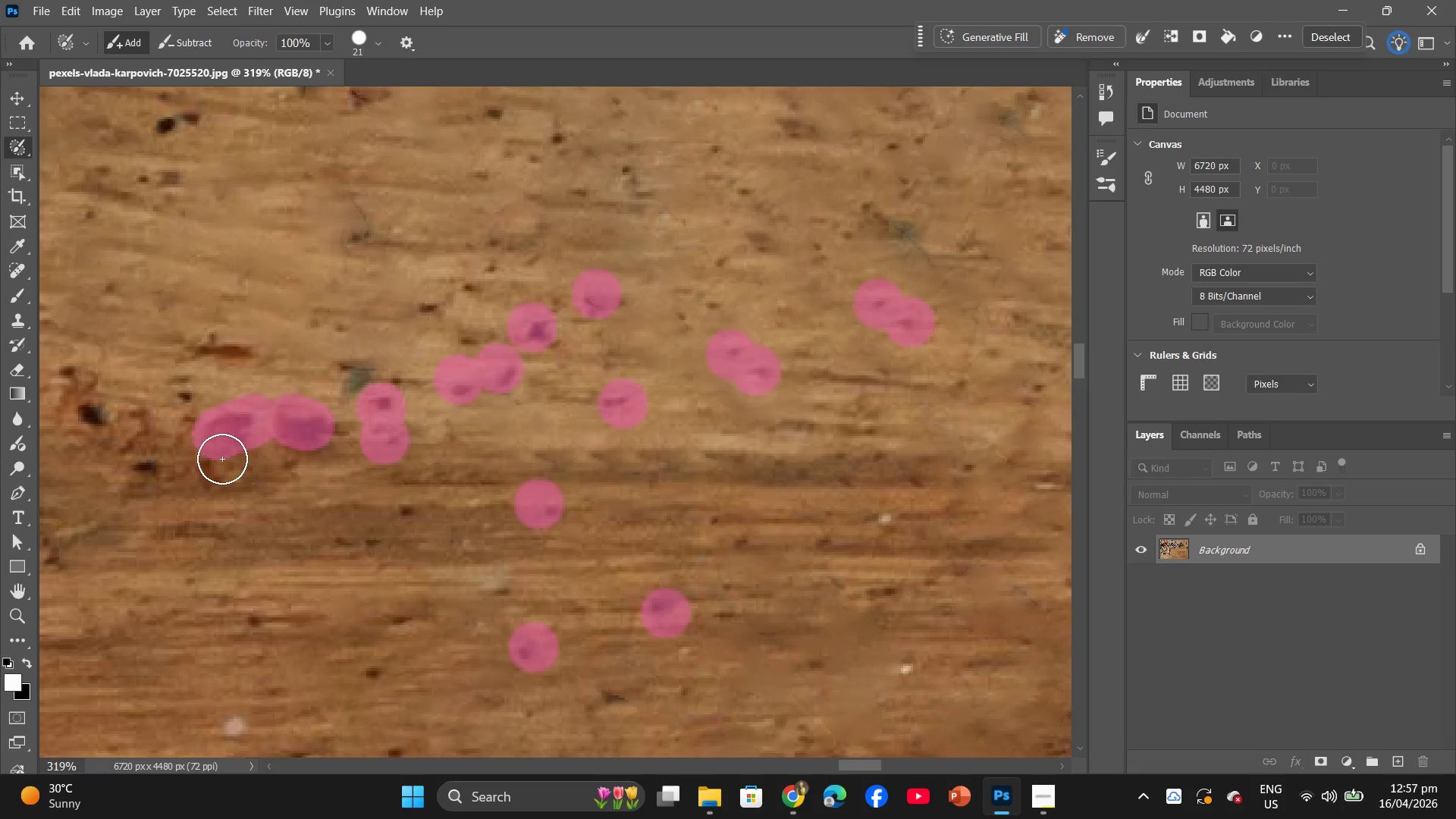 
left_click_drag(start_coordinate=[214, 468], to_coordinate=[210, 479])
 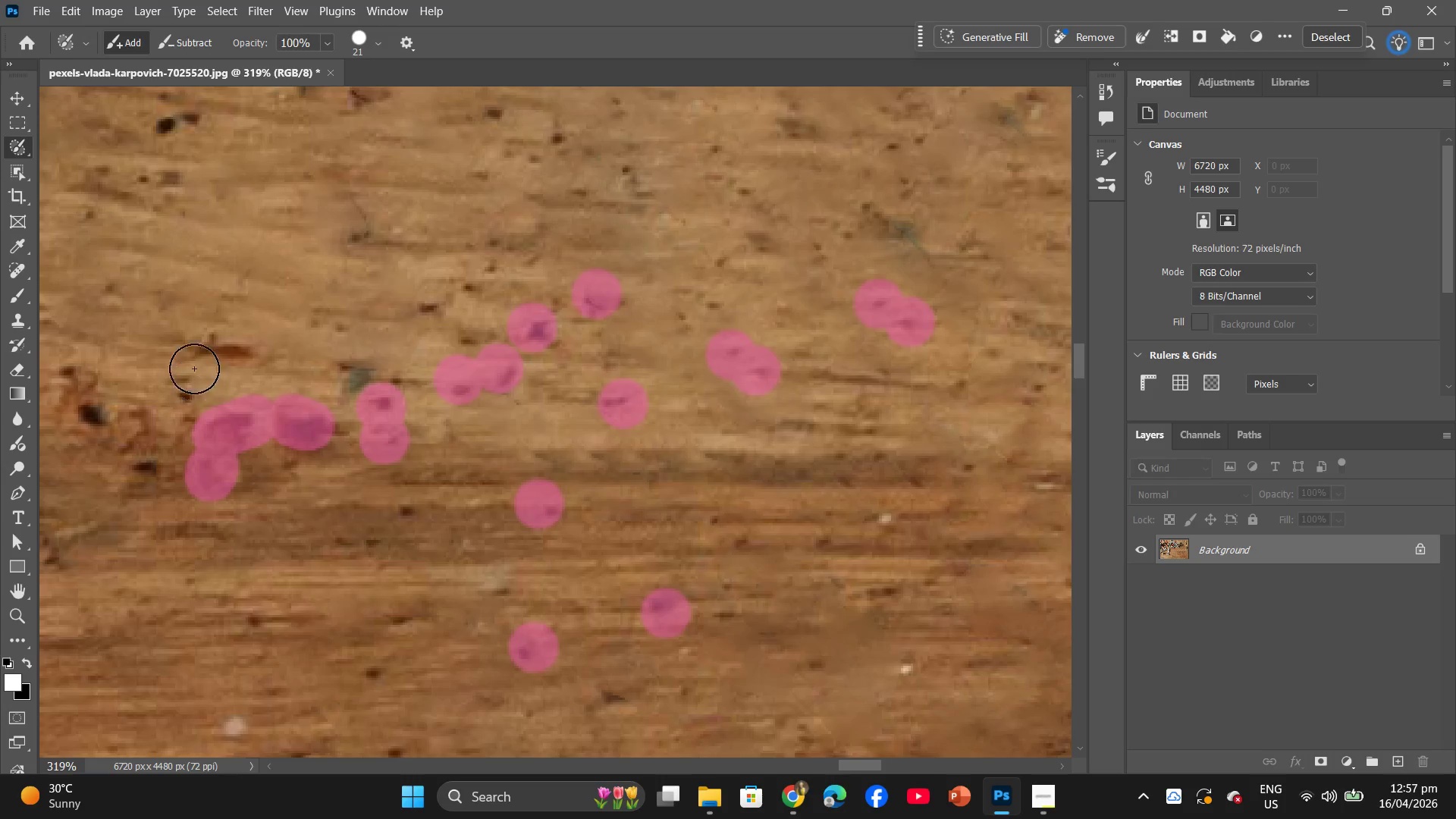 
left_click_drag(start_coordinate=[189, 356], to_coordinate=[240, 344])
 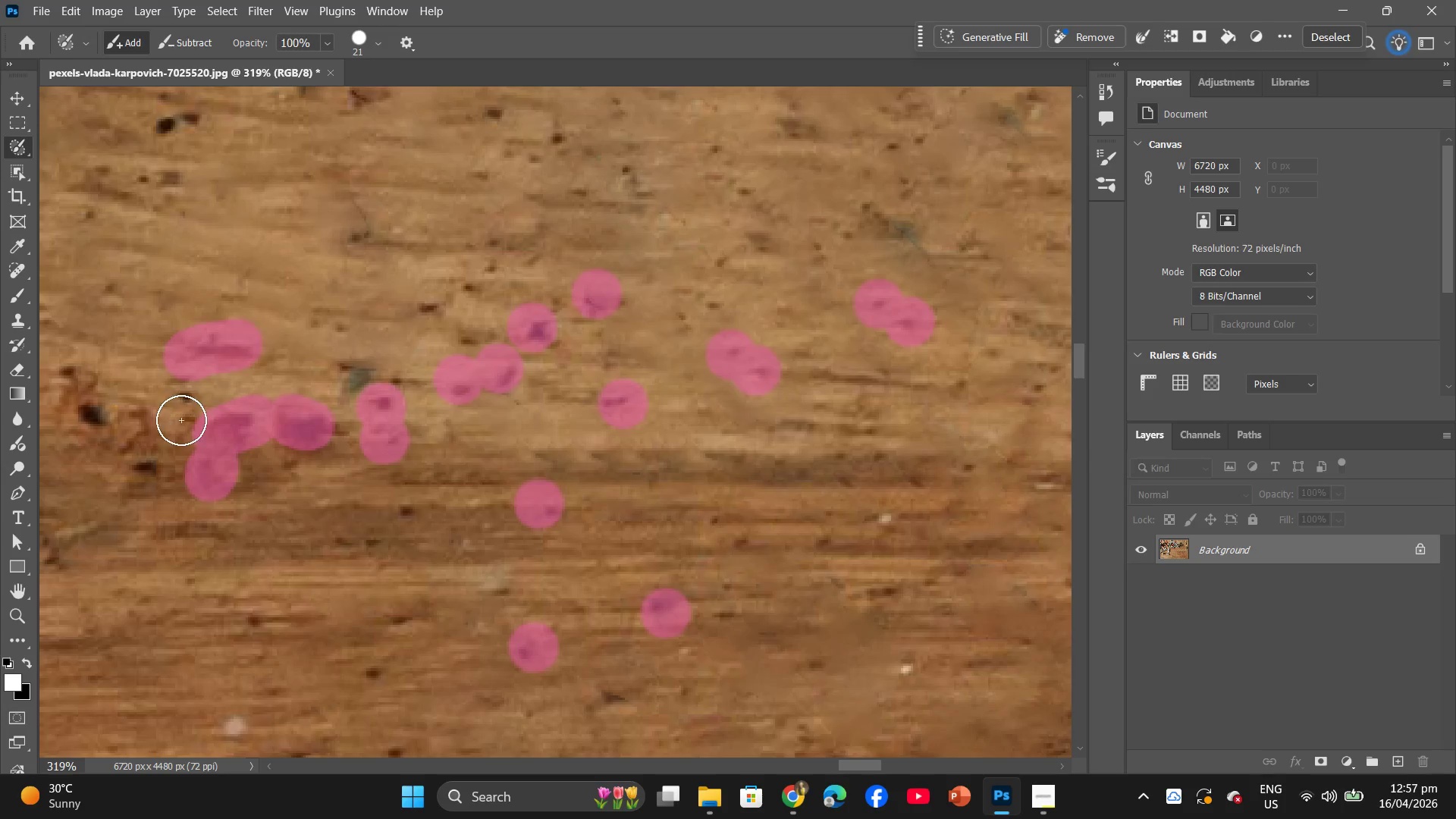 
left_click([188, 405])
 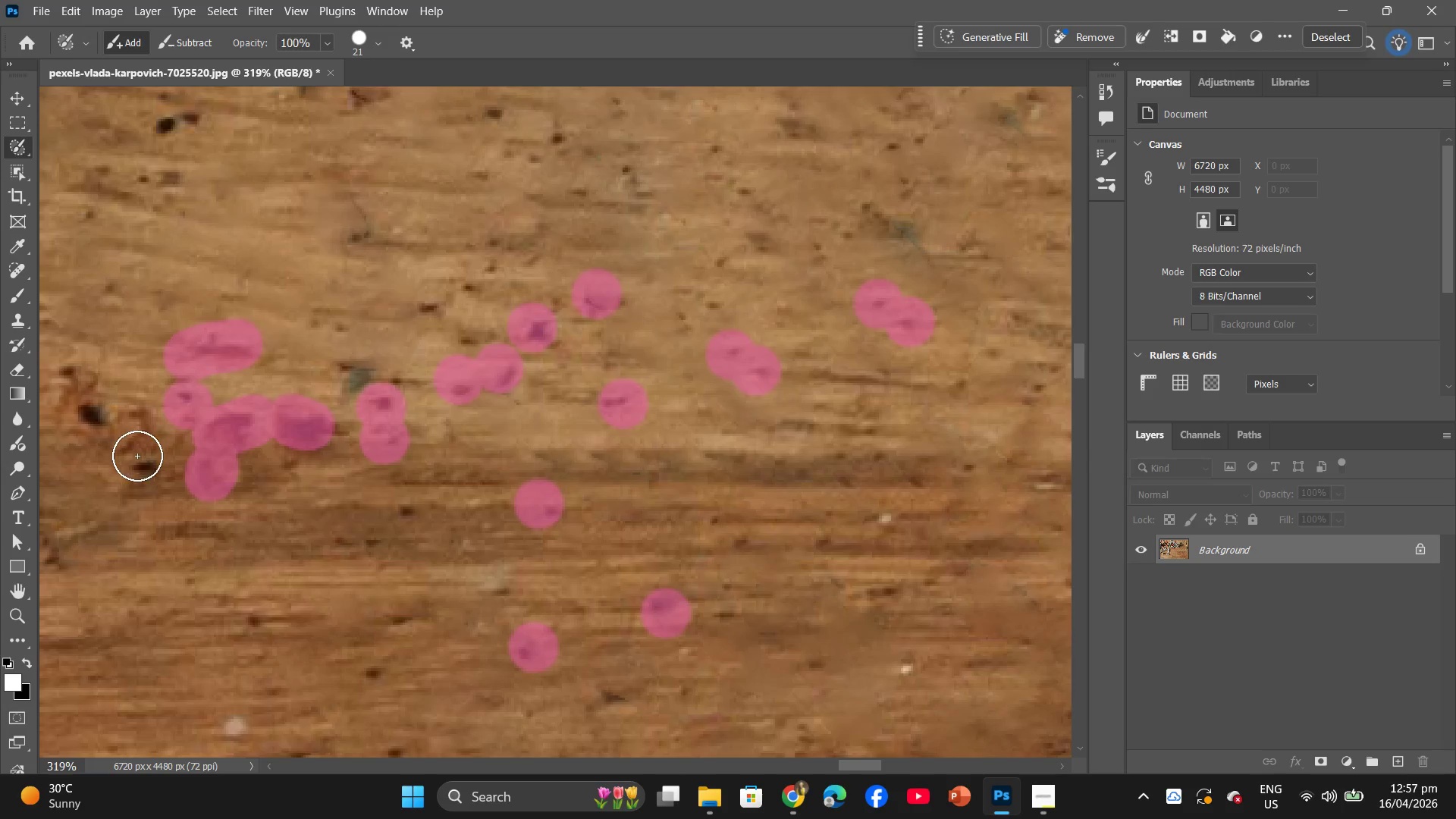 
left_click([140, 468])
 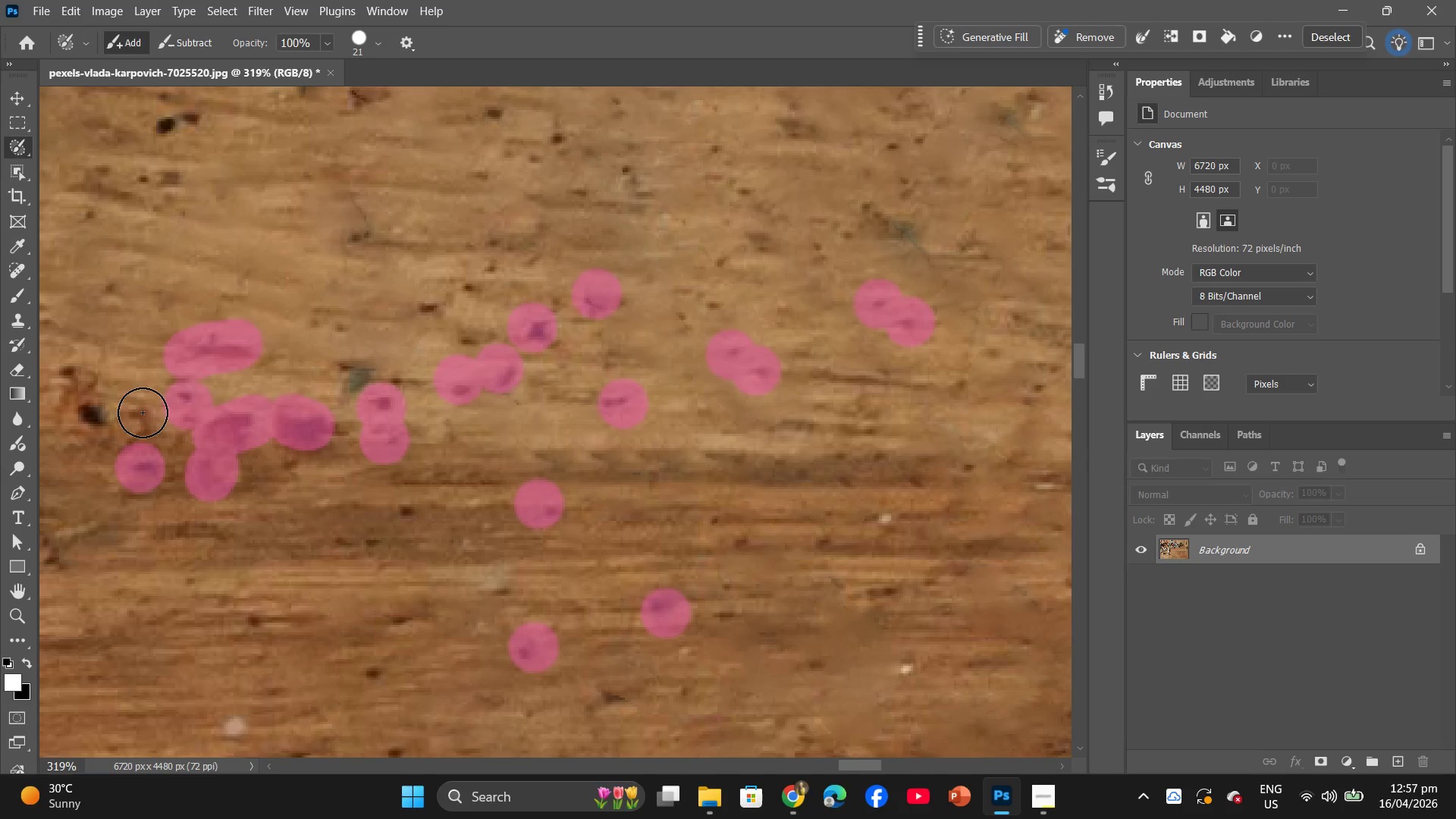 
left_click_drag(start_coordinate=[143, 411], to_coordinate=[83, 384])
 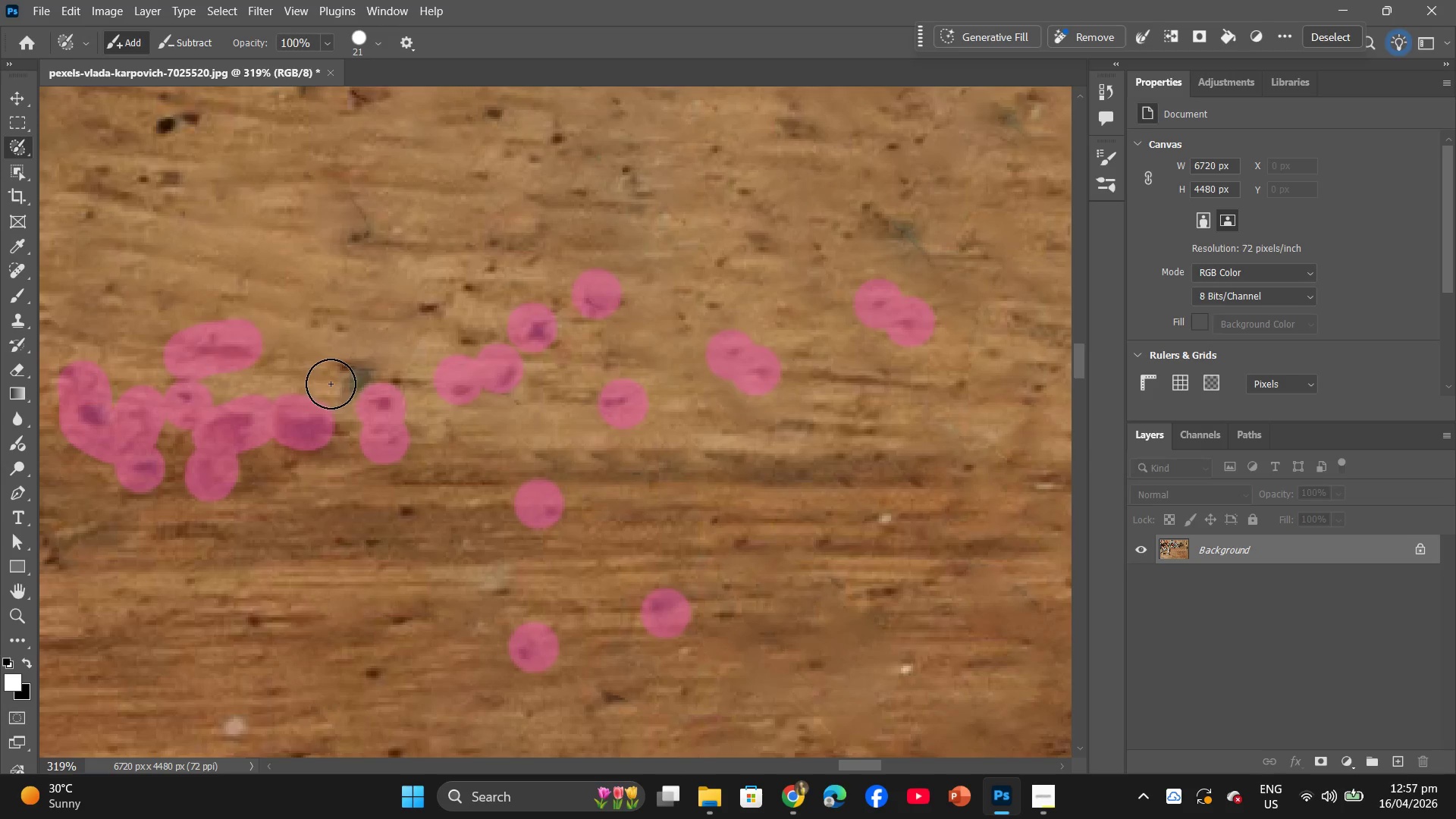 
left_click([344, 375])
 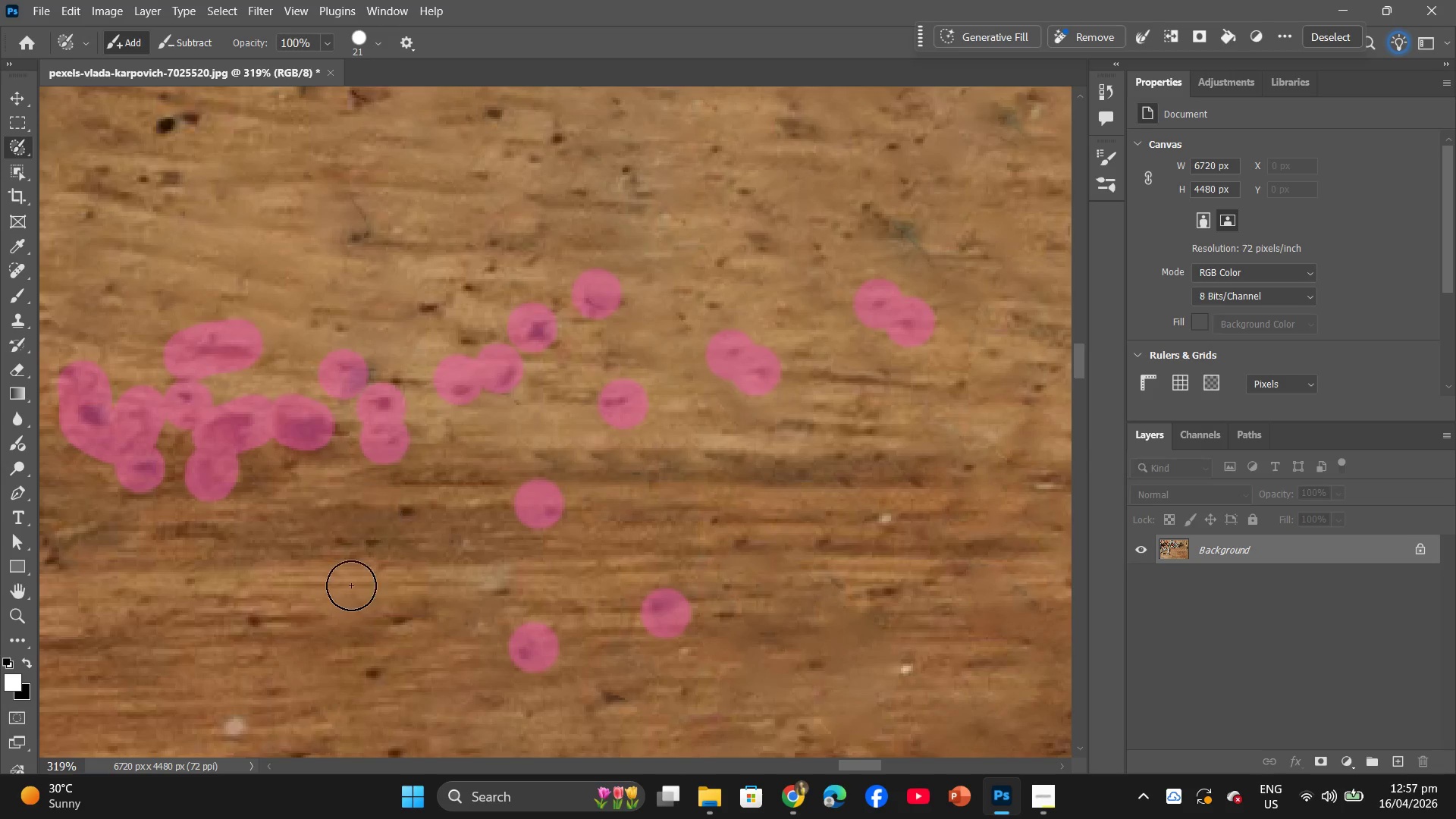 
scroll: coordinate [429, 533], scroll_direction: up, amount: 6.0
 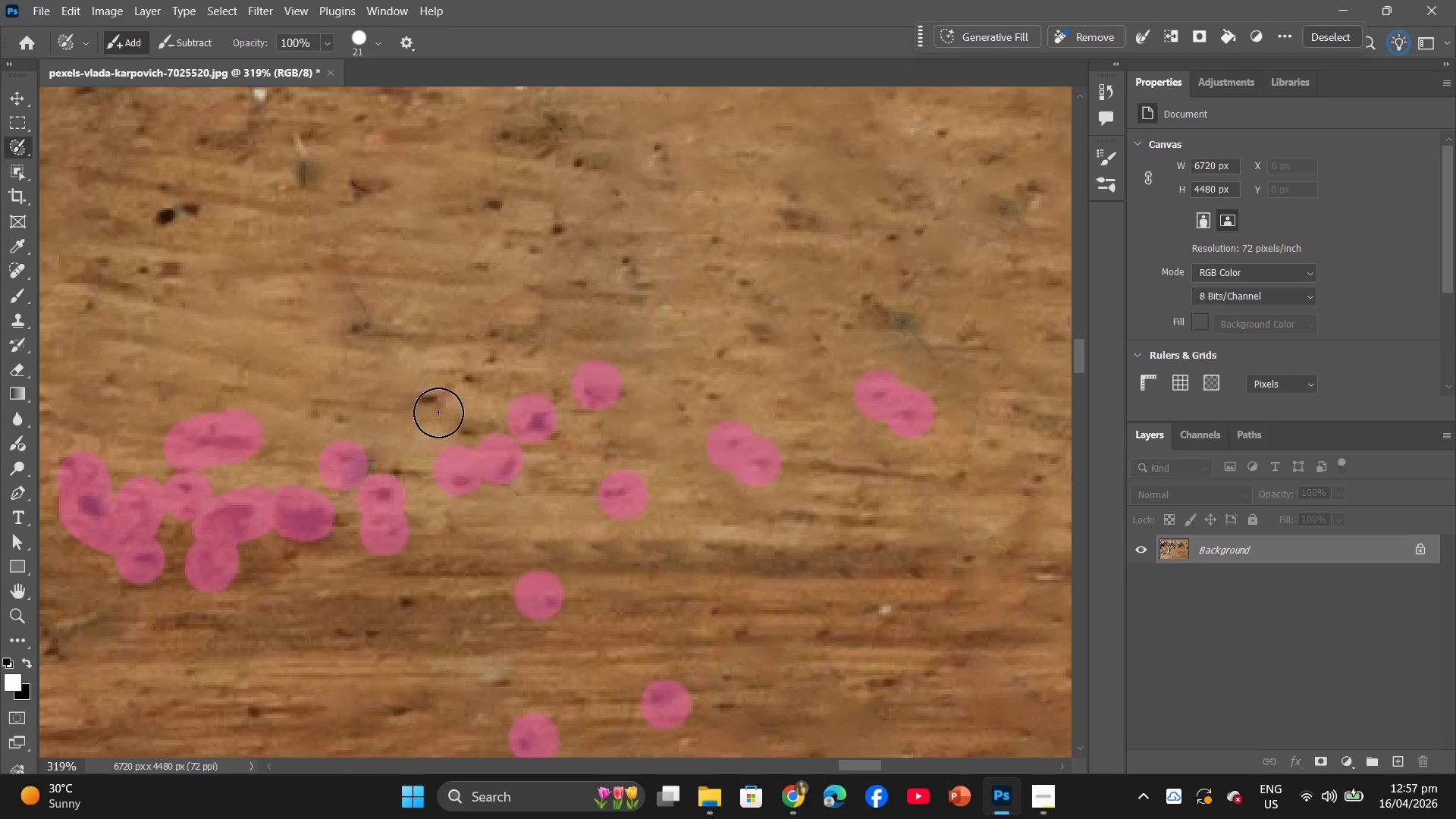 
left_click([427, 400])
 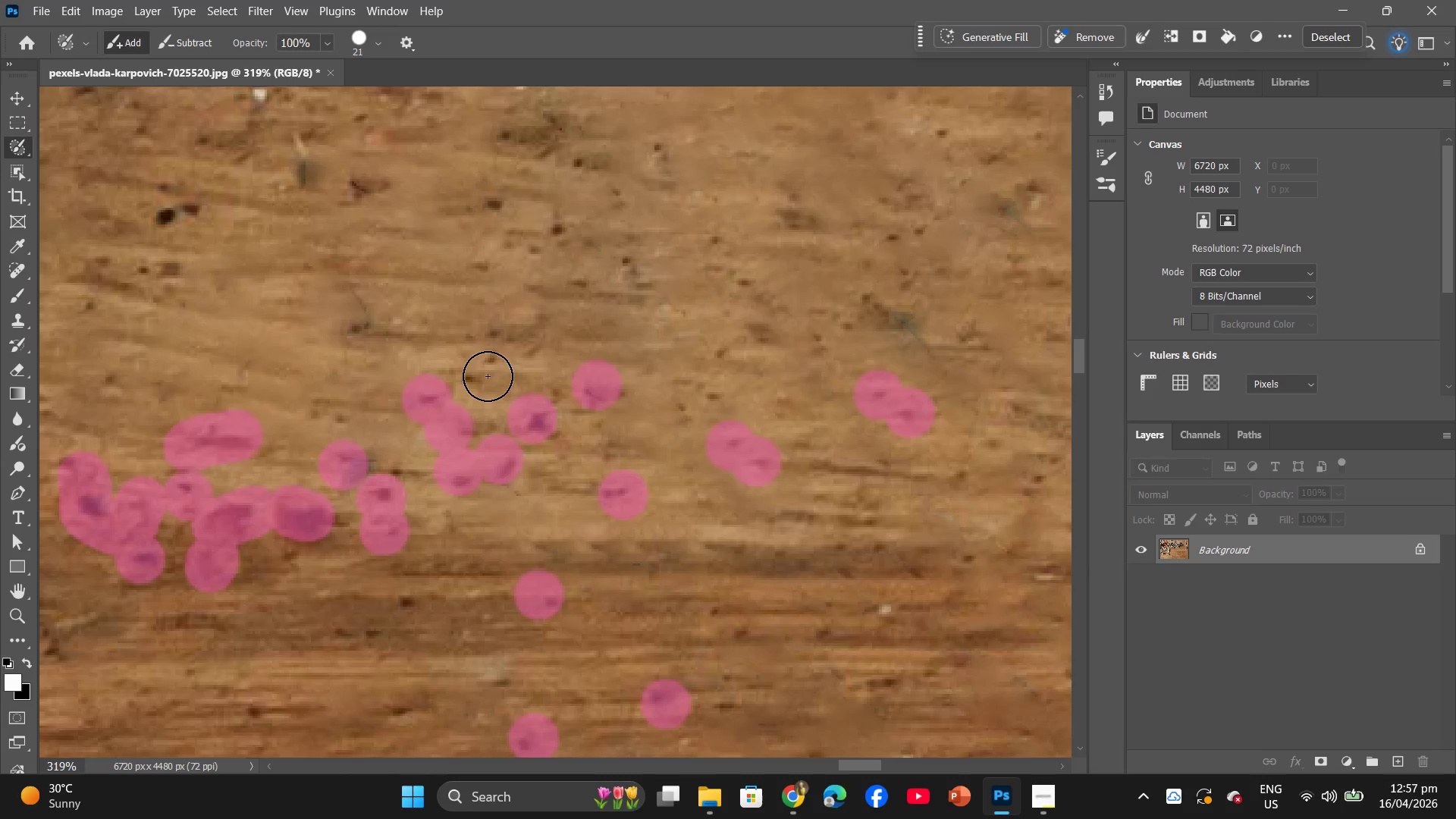 
double_click([482, 356])
 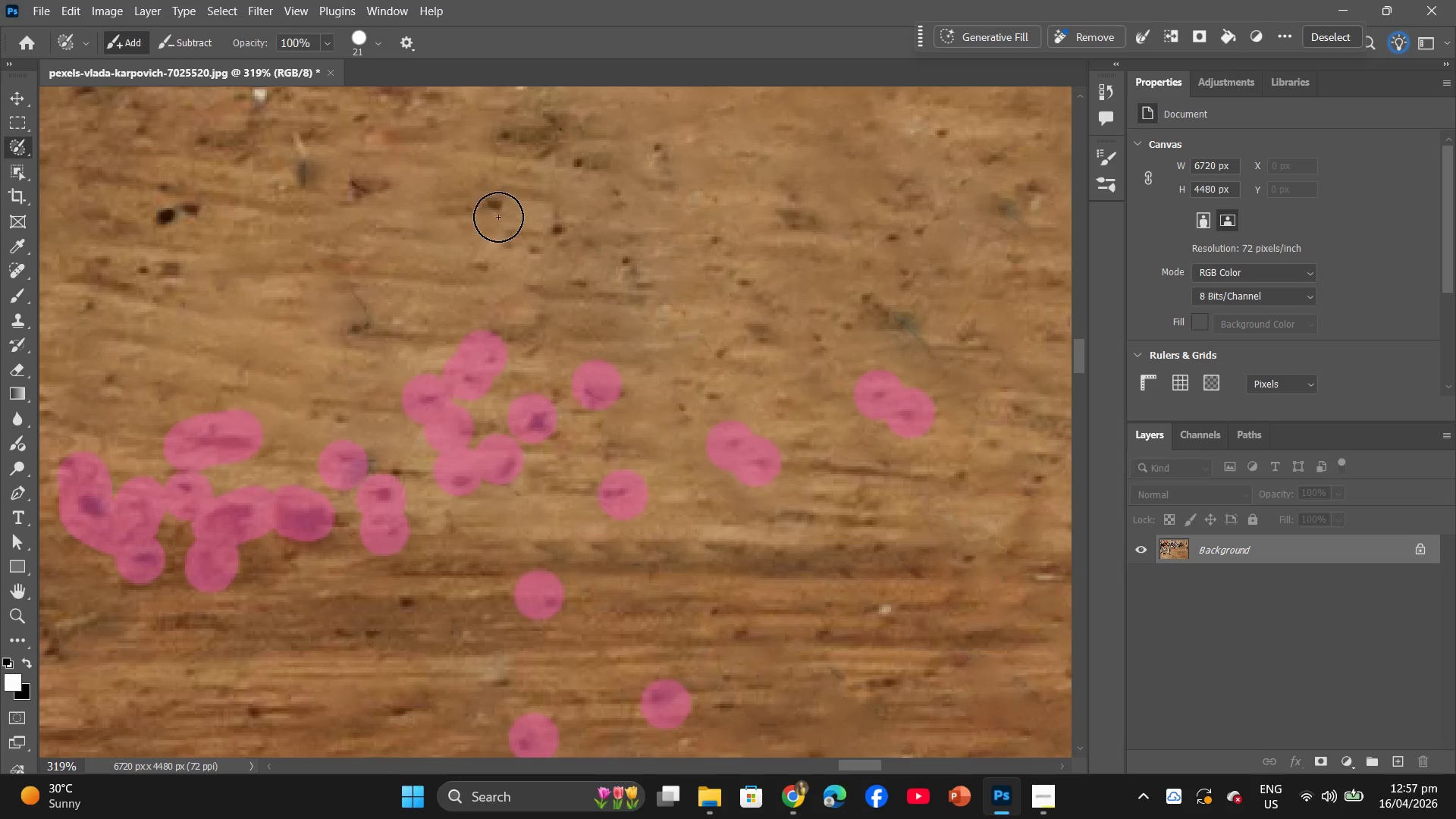 
left_click([500, 212])
 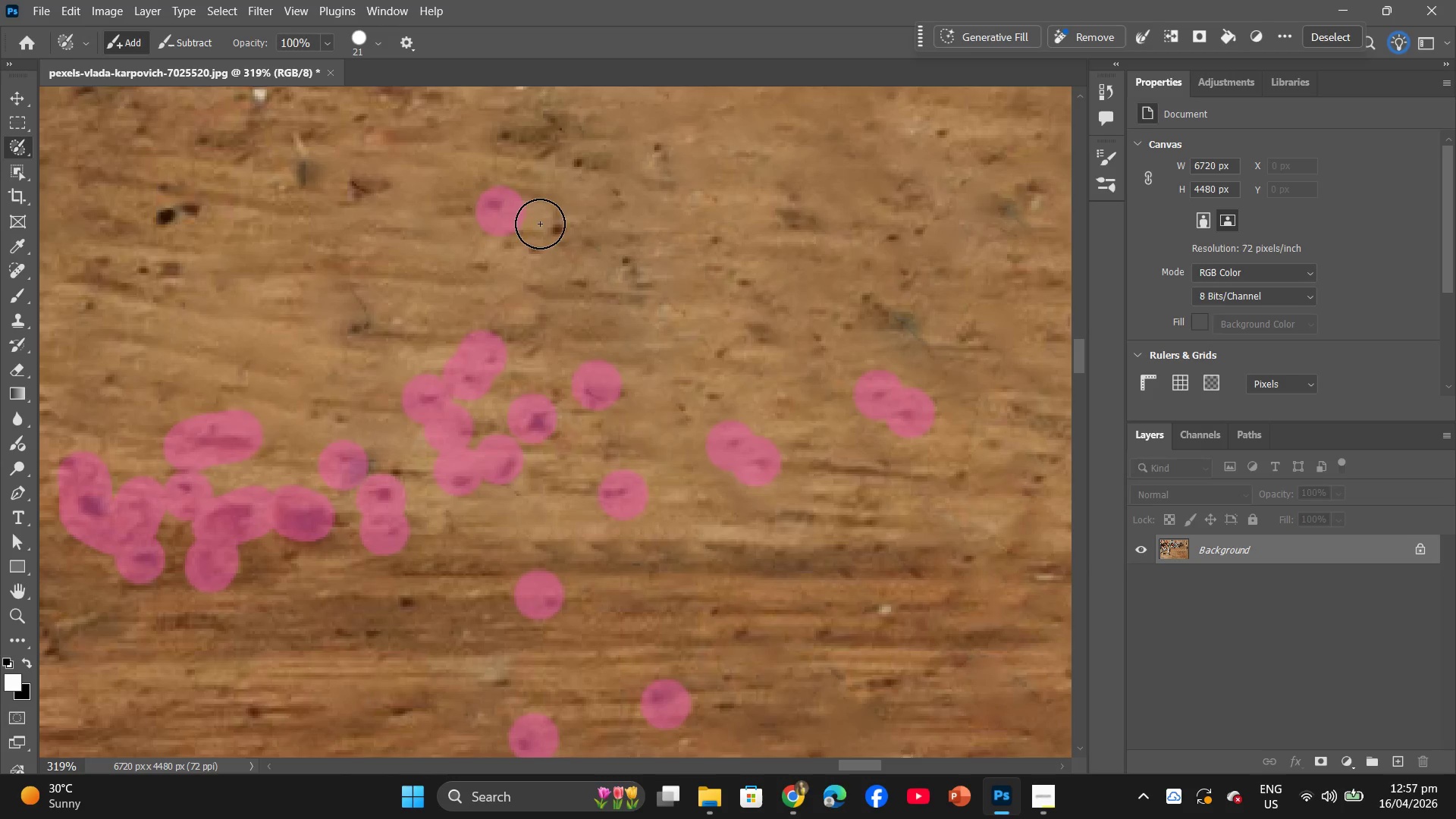 
left_click([546, 225])
 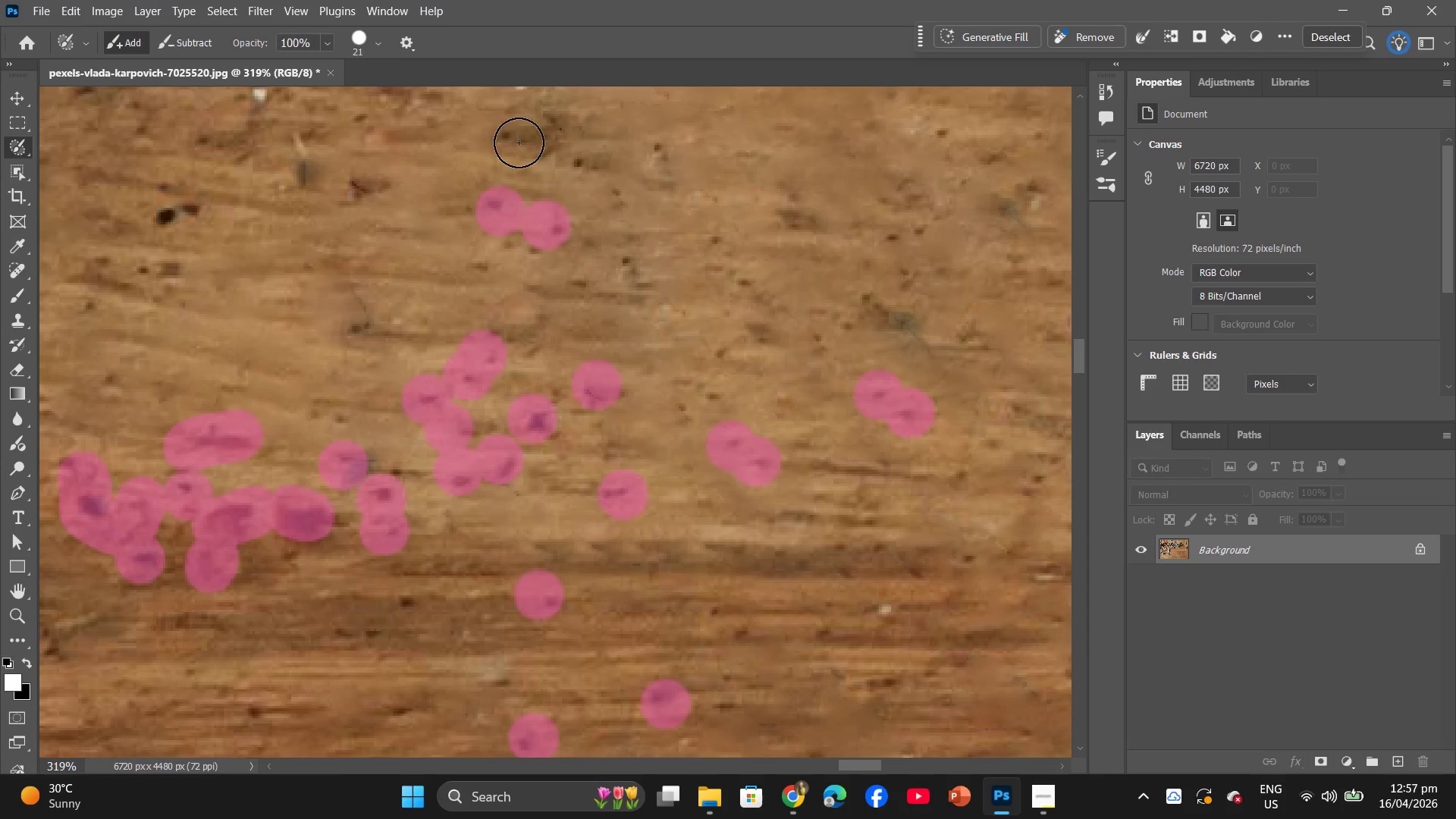 
left_click_drag(start_coordinate=[507, 127], to_coordinate=[543, 137])
 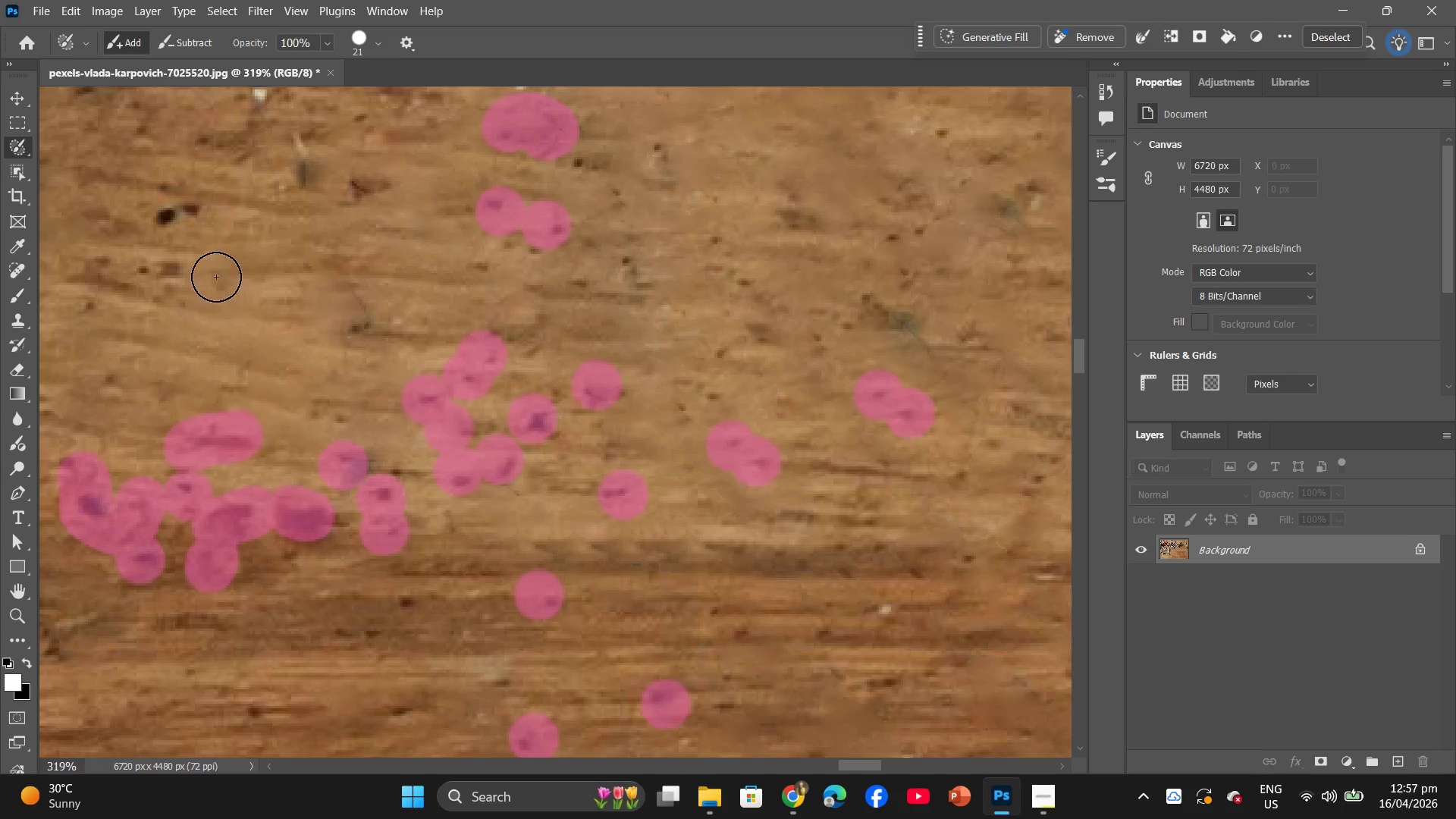 
left_click([350, 335])
 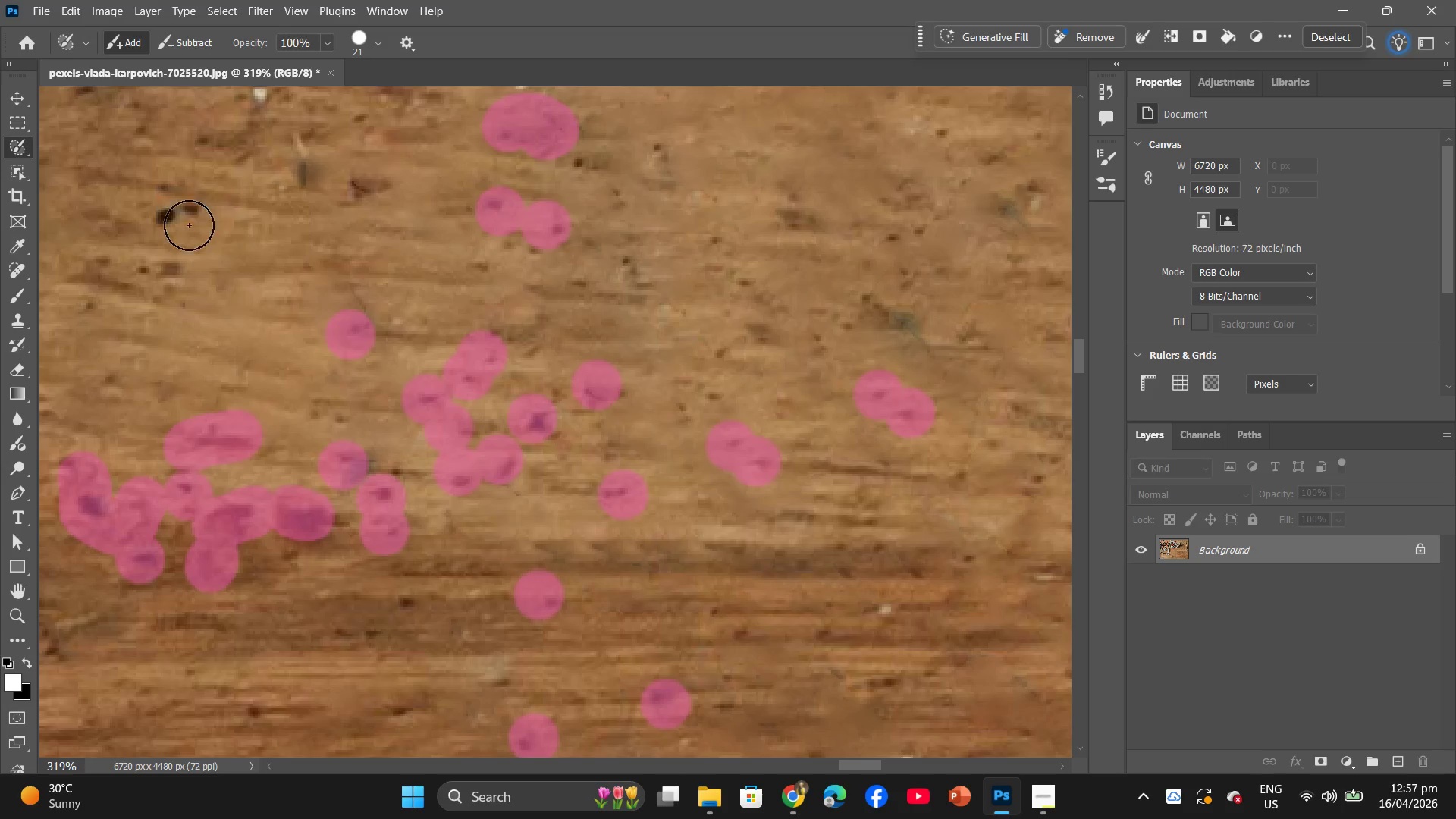 
left_click_drag(start_coordinate=[174, 223], to_coordinate=[178, 221])
 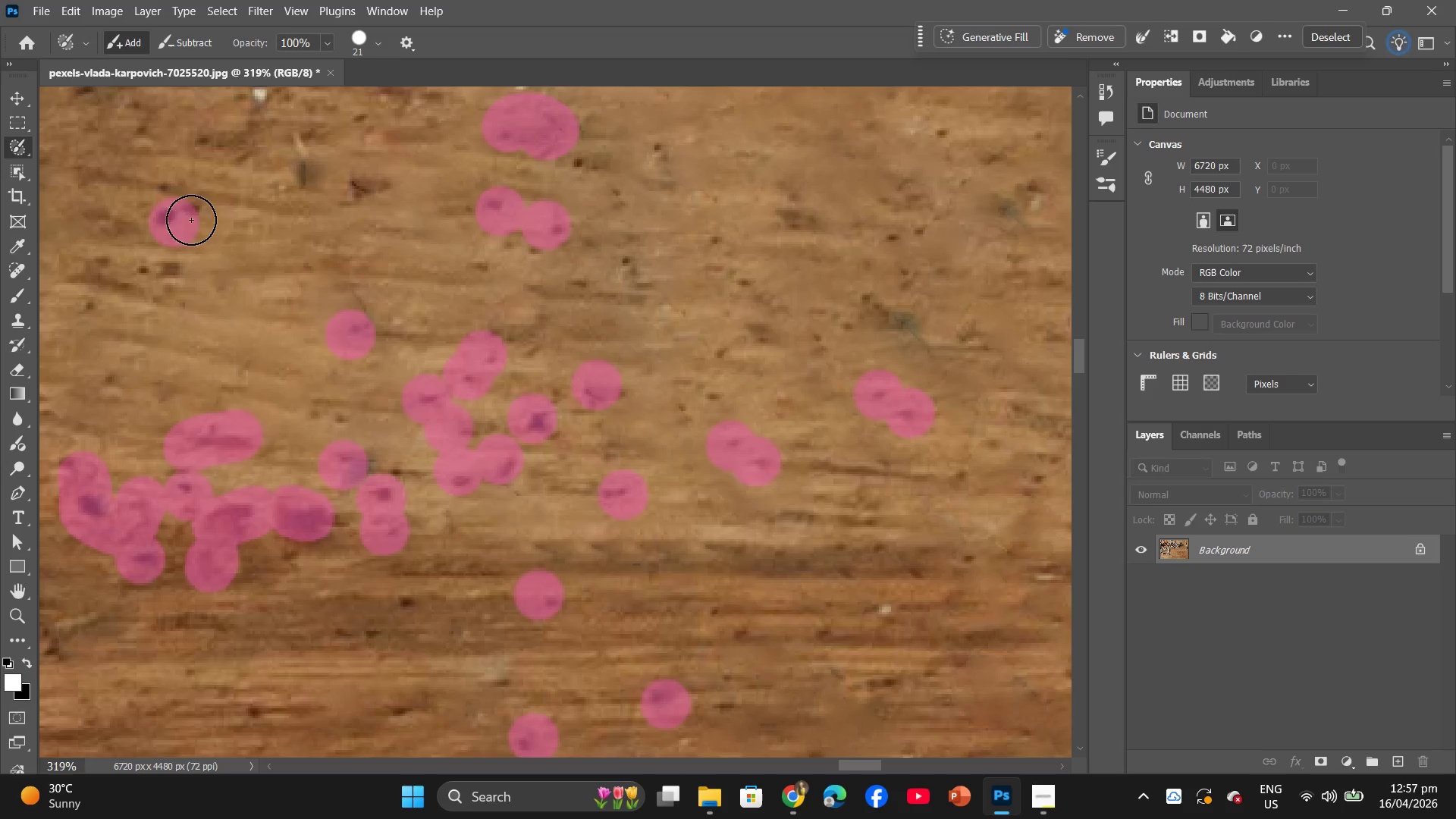 
double_click([288, 155])
 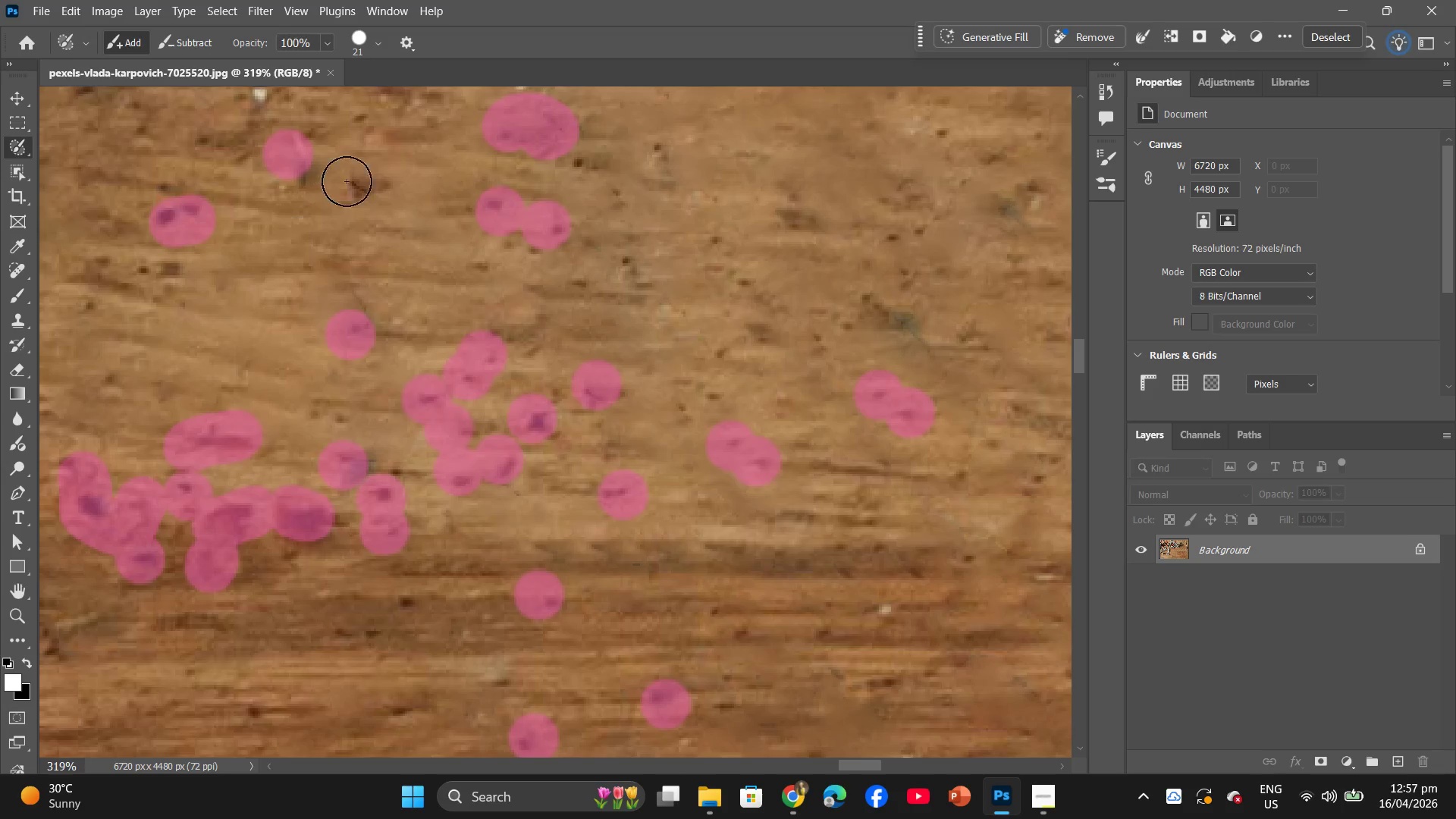 
left_click([364, 178])
 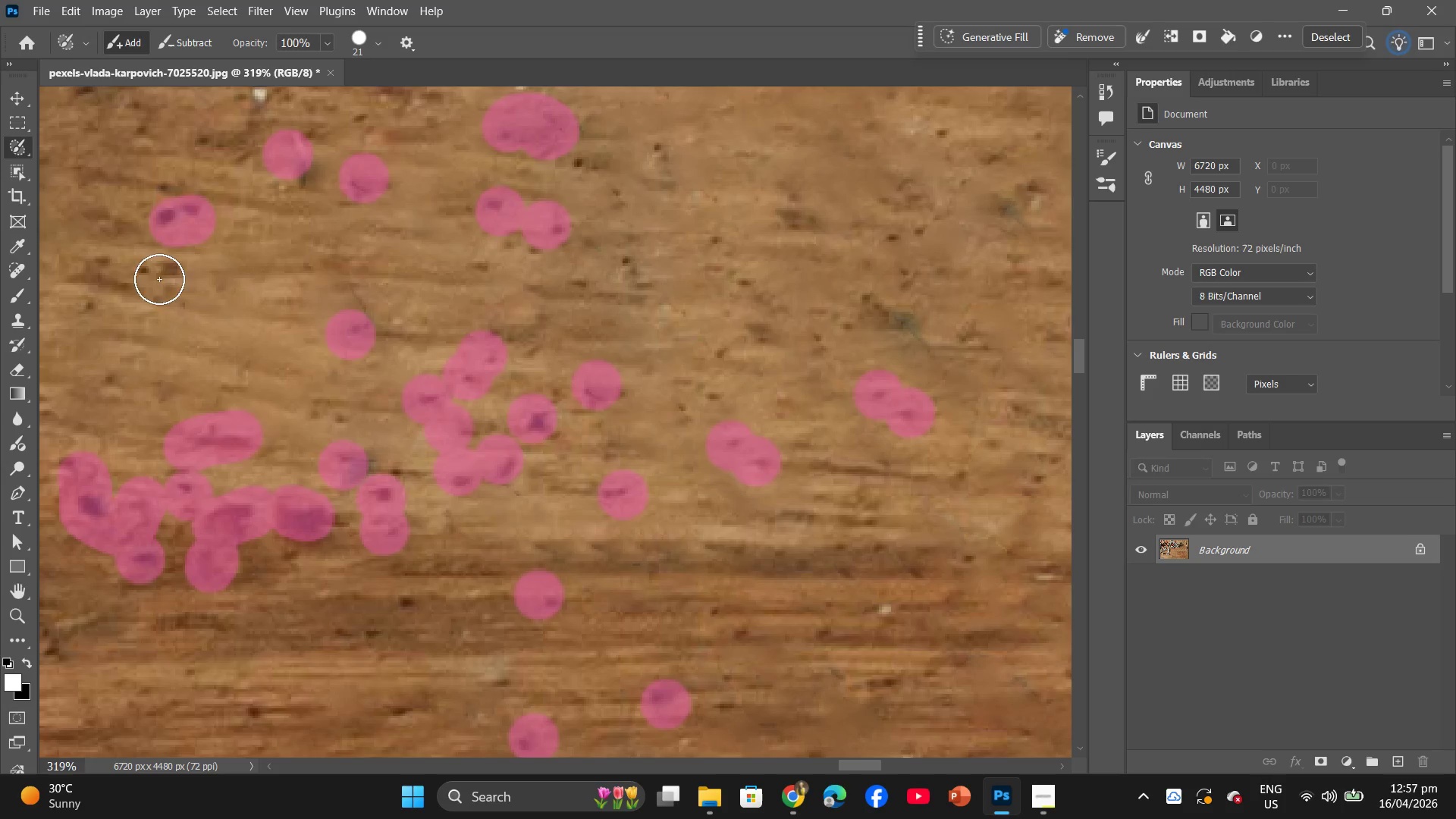 
left_click([168, 270])
 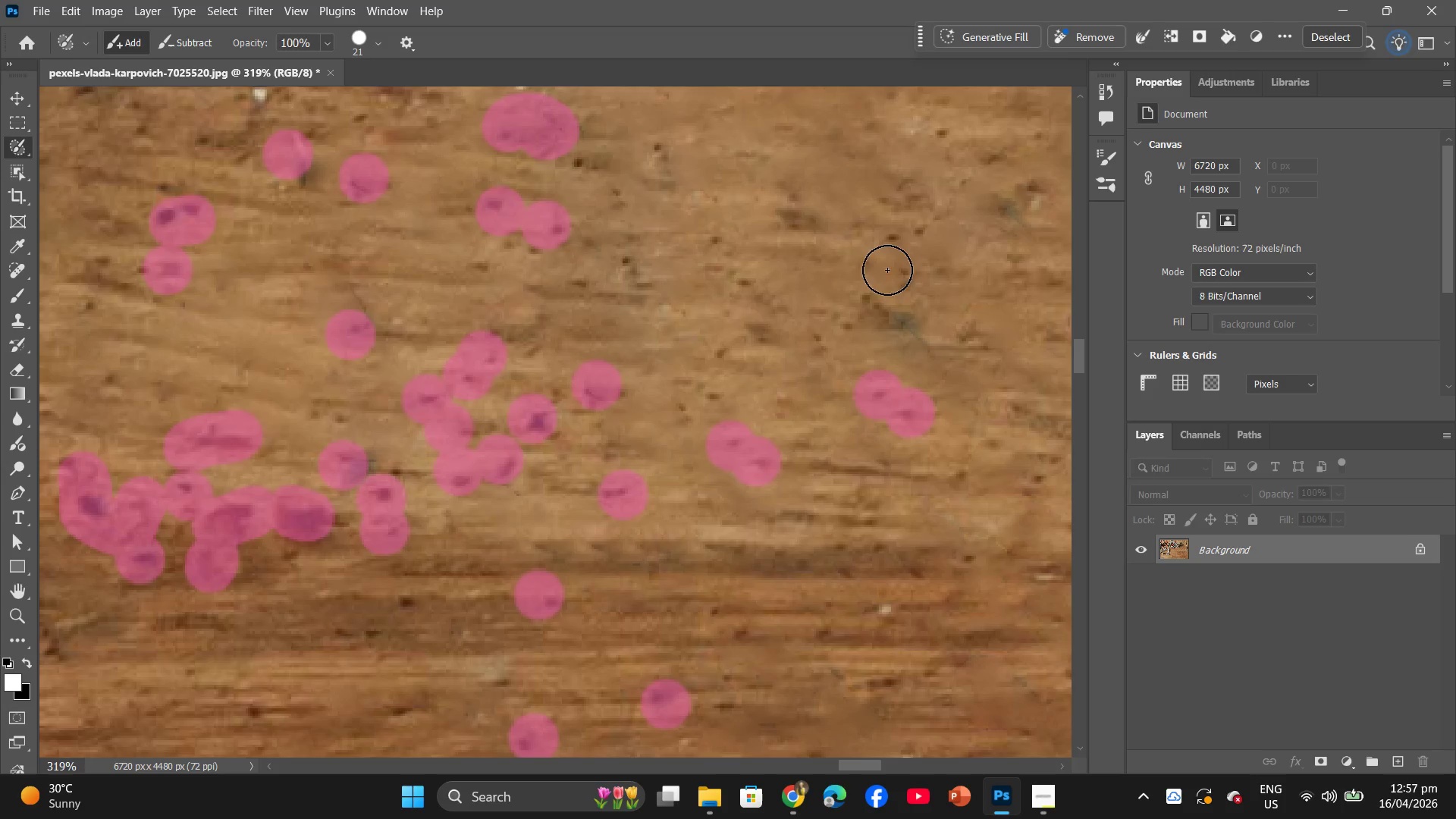 
left_click([914, 337])
 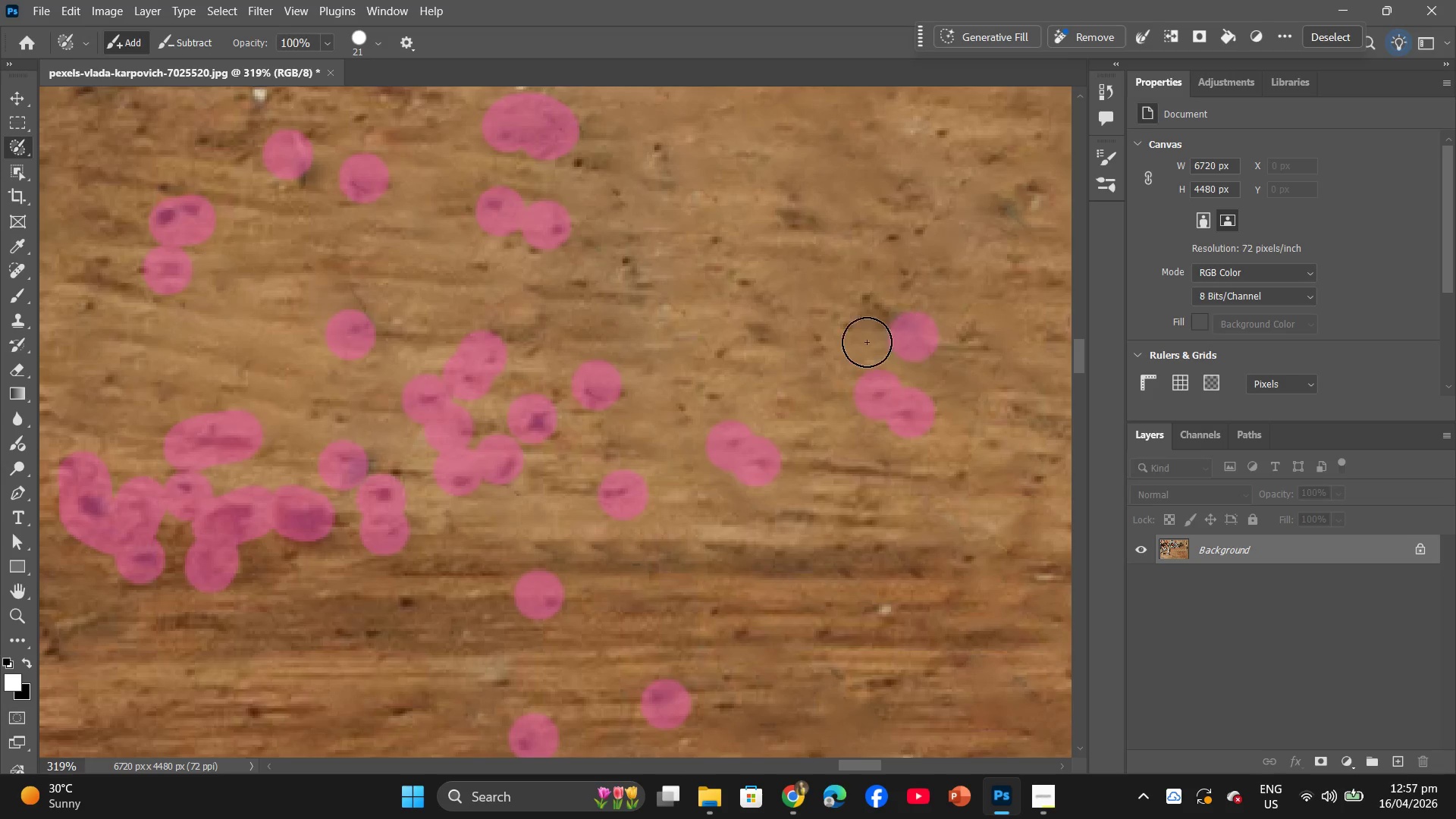 
hold_key(key=AltLeft, duration=1.01)
scroll: coordinate [812, 360], scroll_direction: down, amount: 4.0
 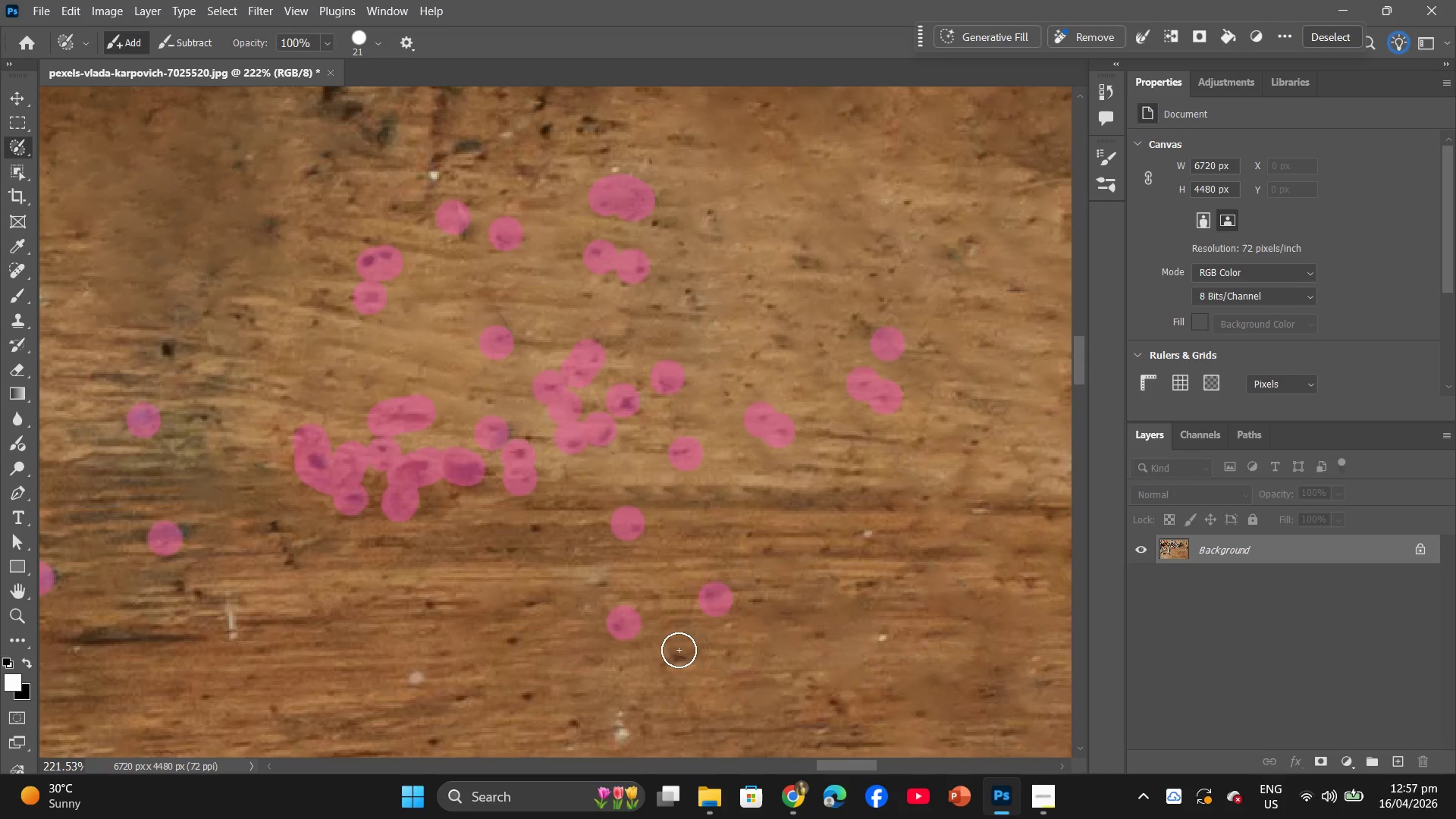 
hold_key(key=Space, duration=1.52)
 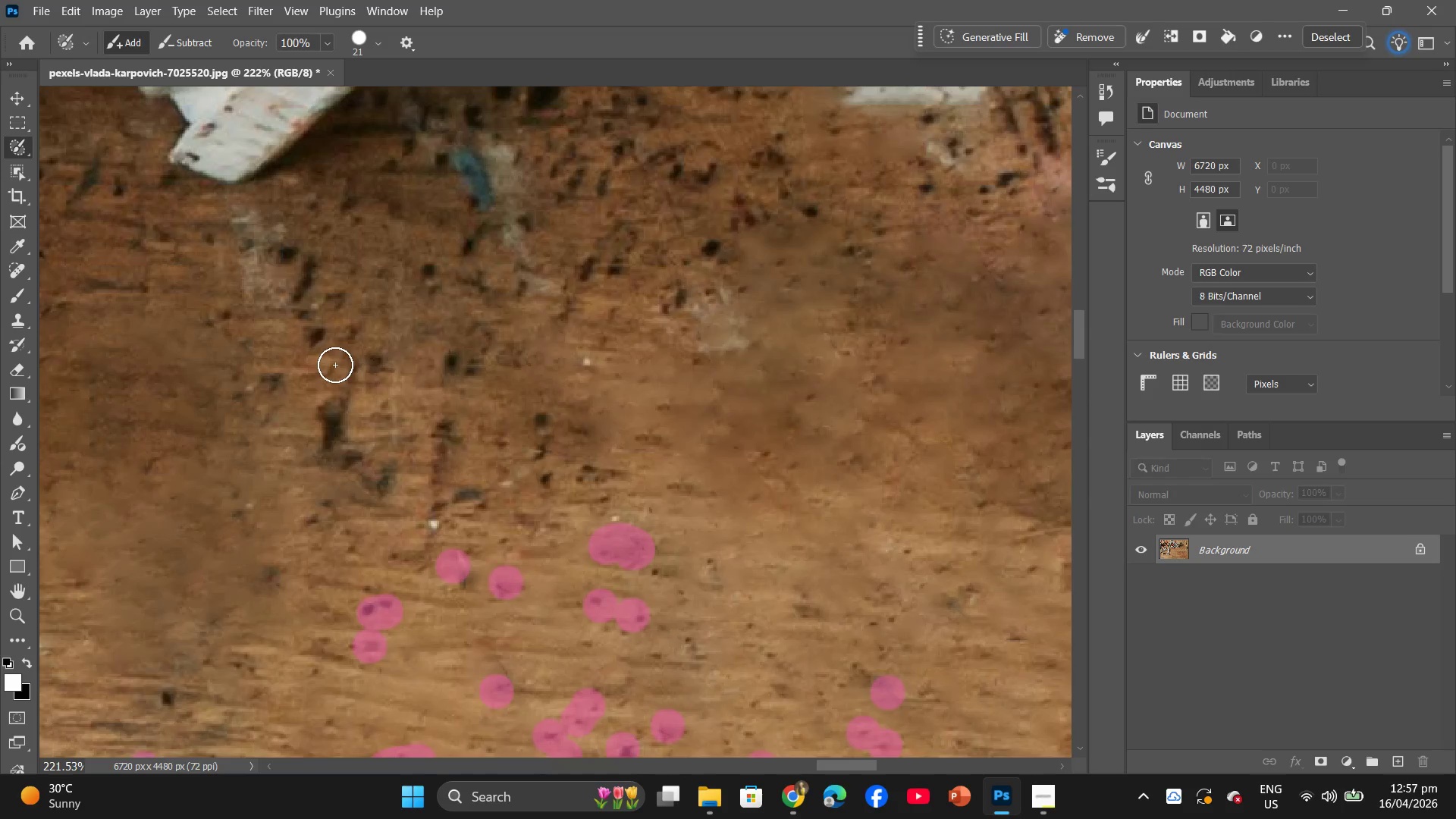 
scroll: coordinate [491, 329], scroll_direction: up, amount: 23.0
 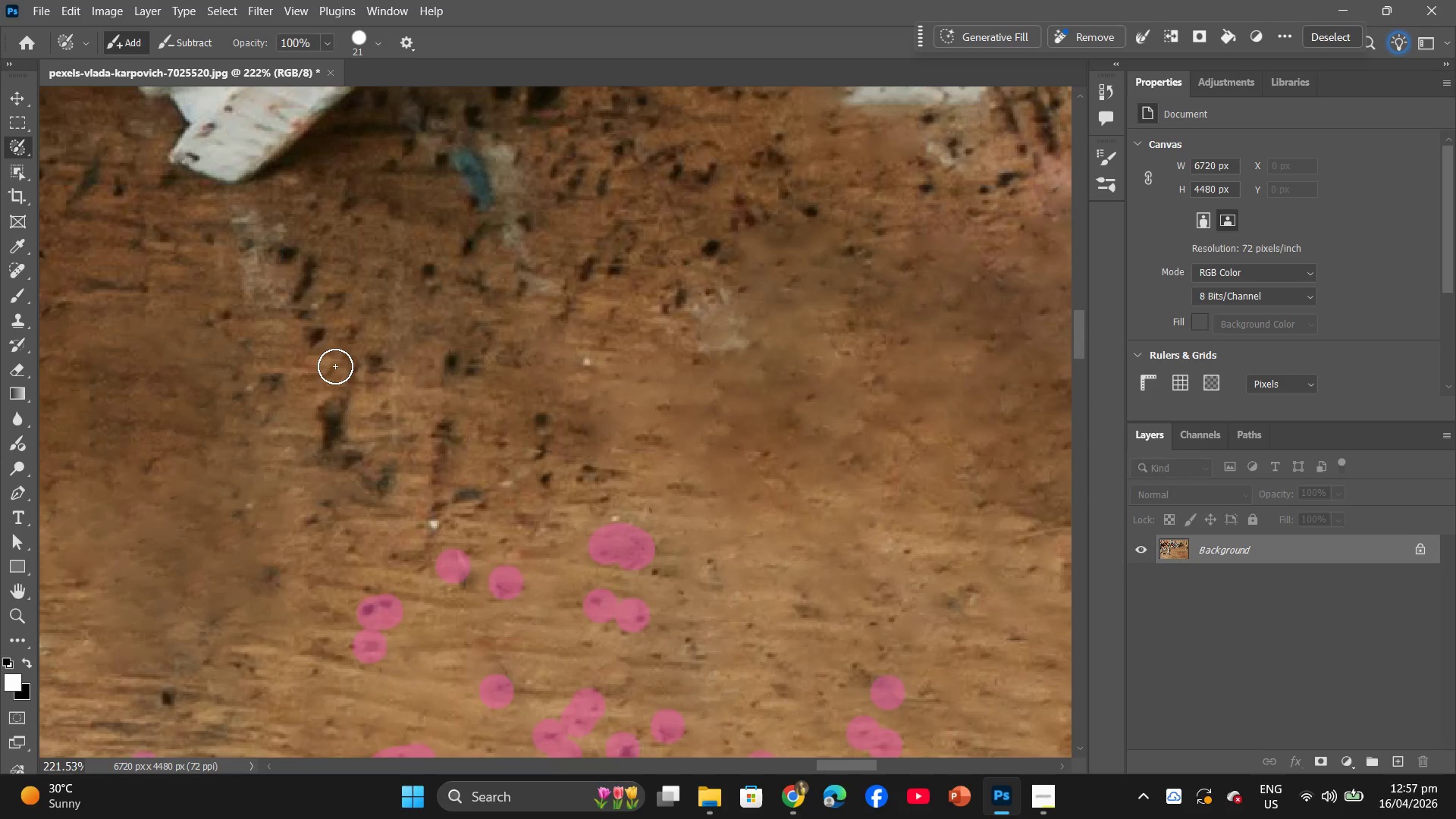 
key(Alt+AltLeft)
 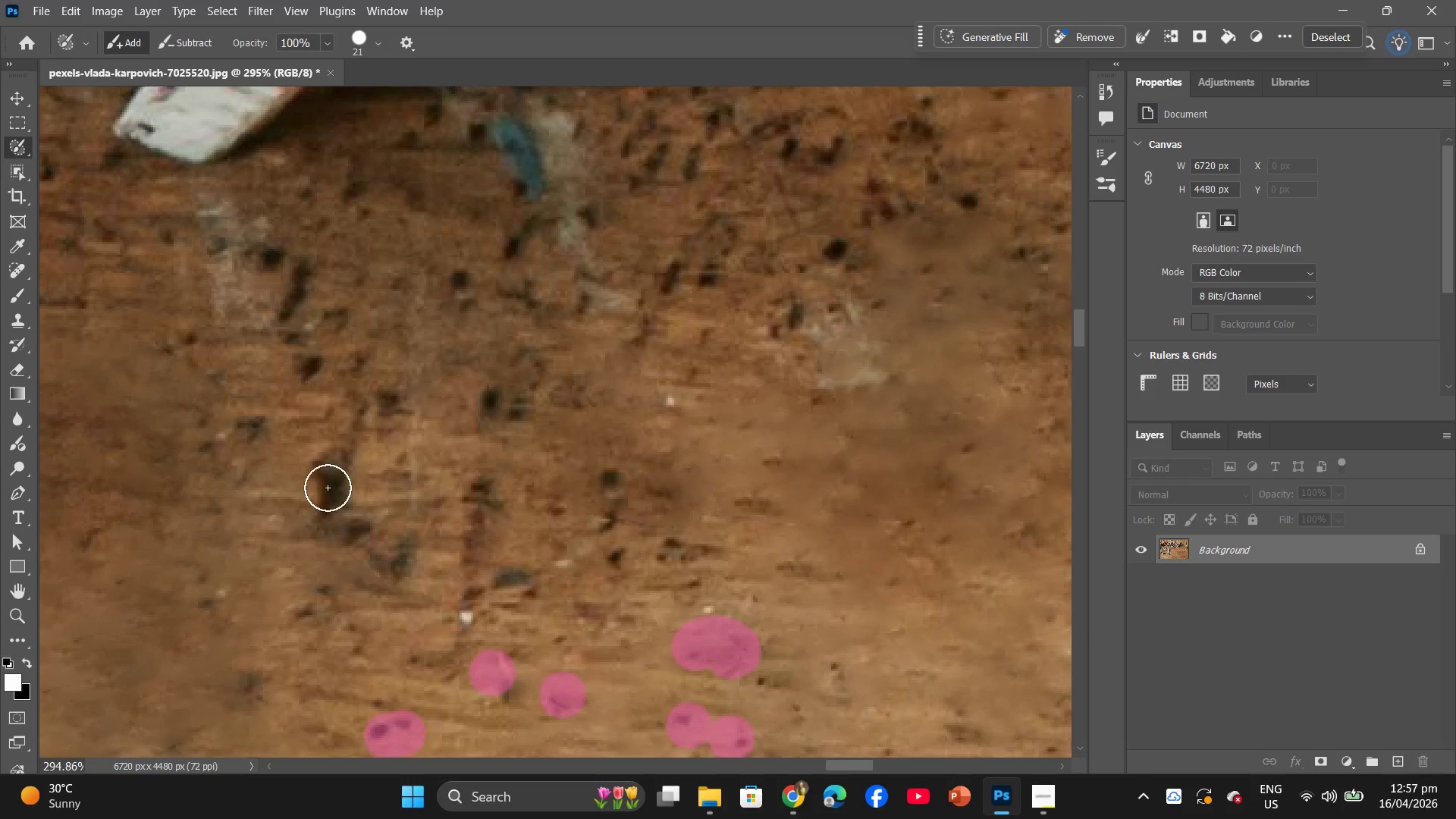 
scroll: coordinate [332, 361], scroll_direction: up, amount: 5.0
 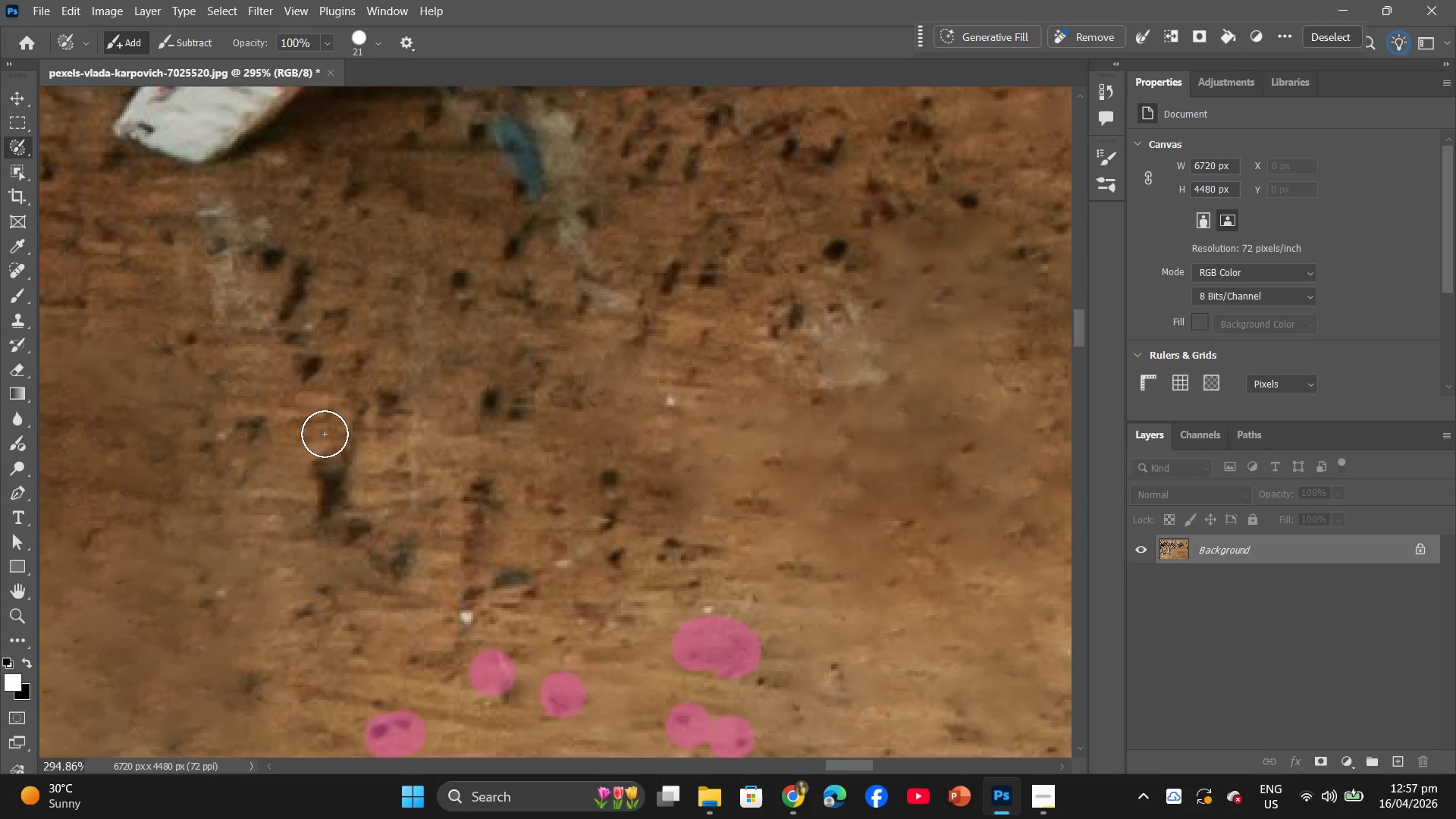 
left_click_drag(start_coordinate=[318, 519], to_coordinate=[361, 419])
 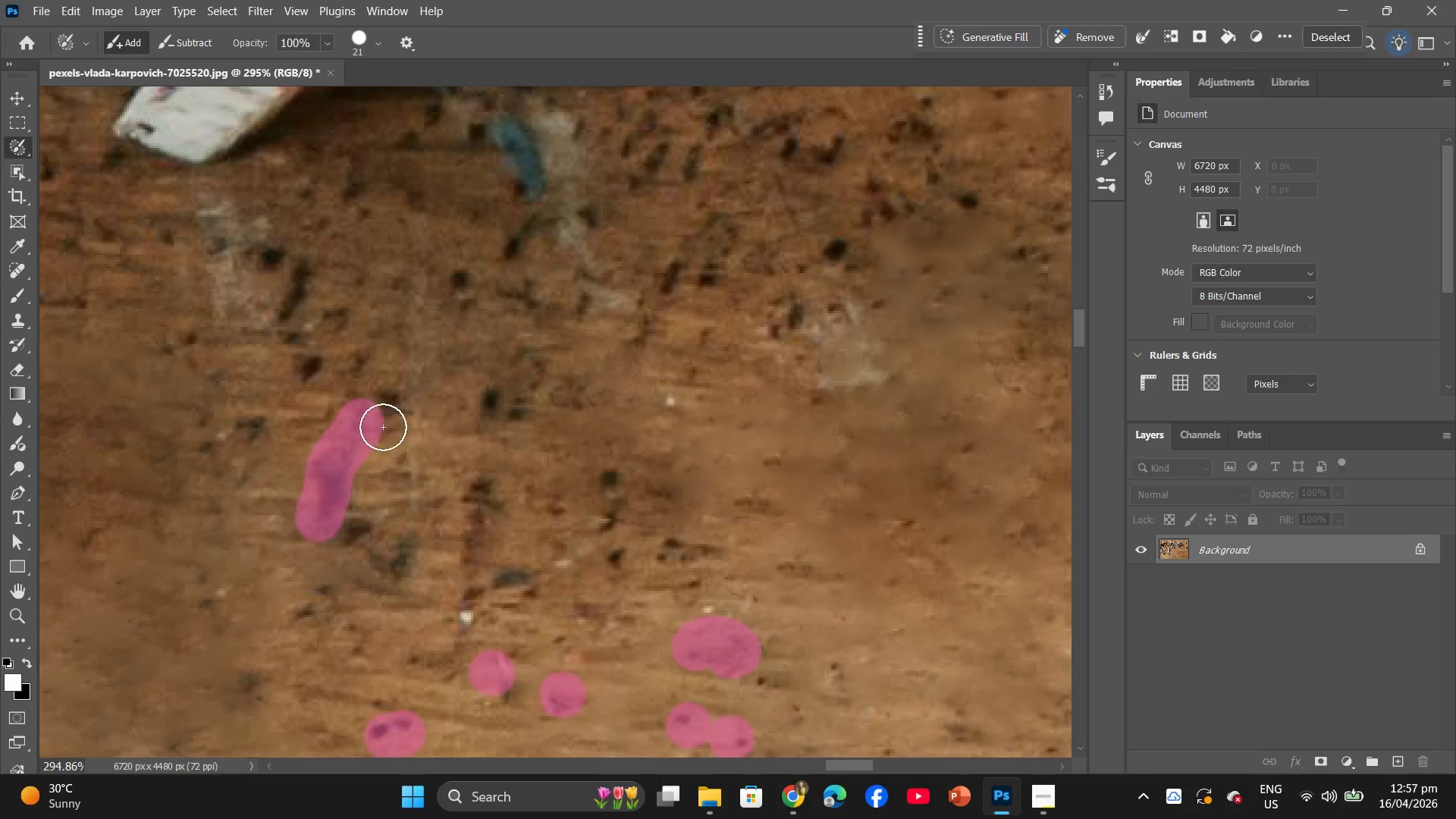 
left_click([391, 410])
 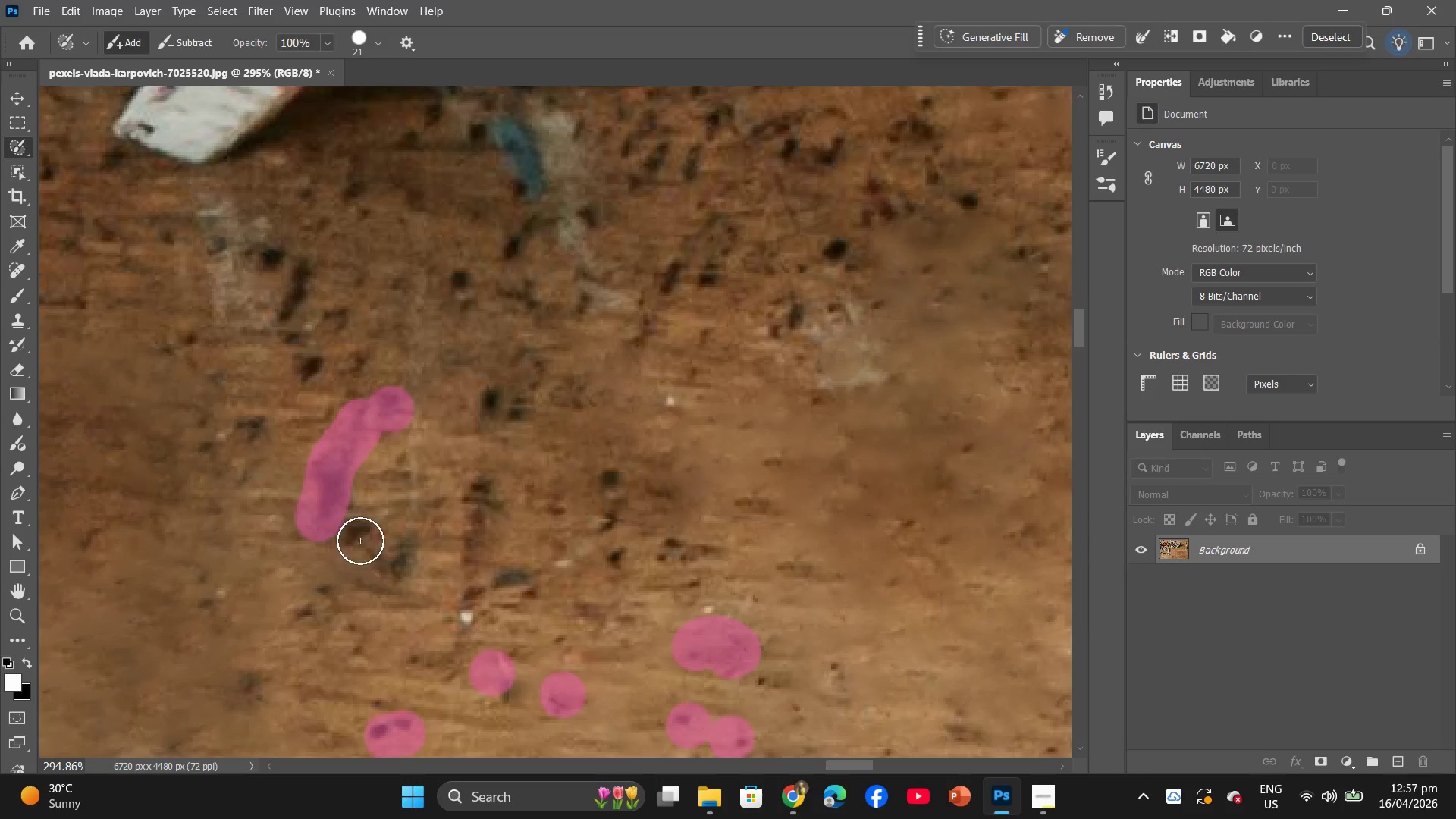 
left_click_drag(start_coordinate=[360, 537], to_coordinate=[421, 566])
 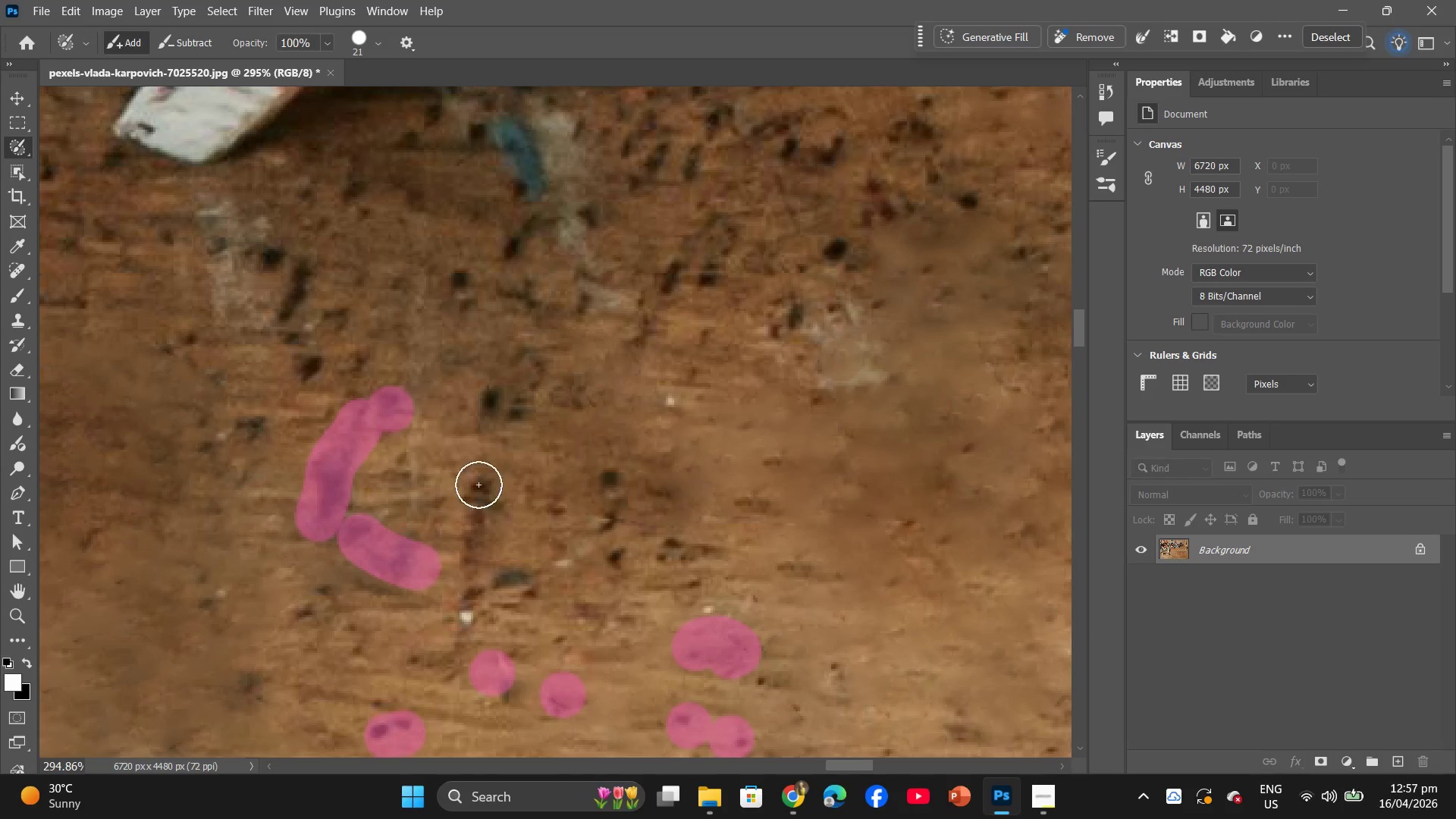 
left_click_drag(start_coordinate=[485, 479], to_coordinate=[490, 581])
 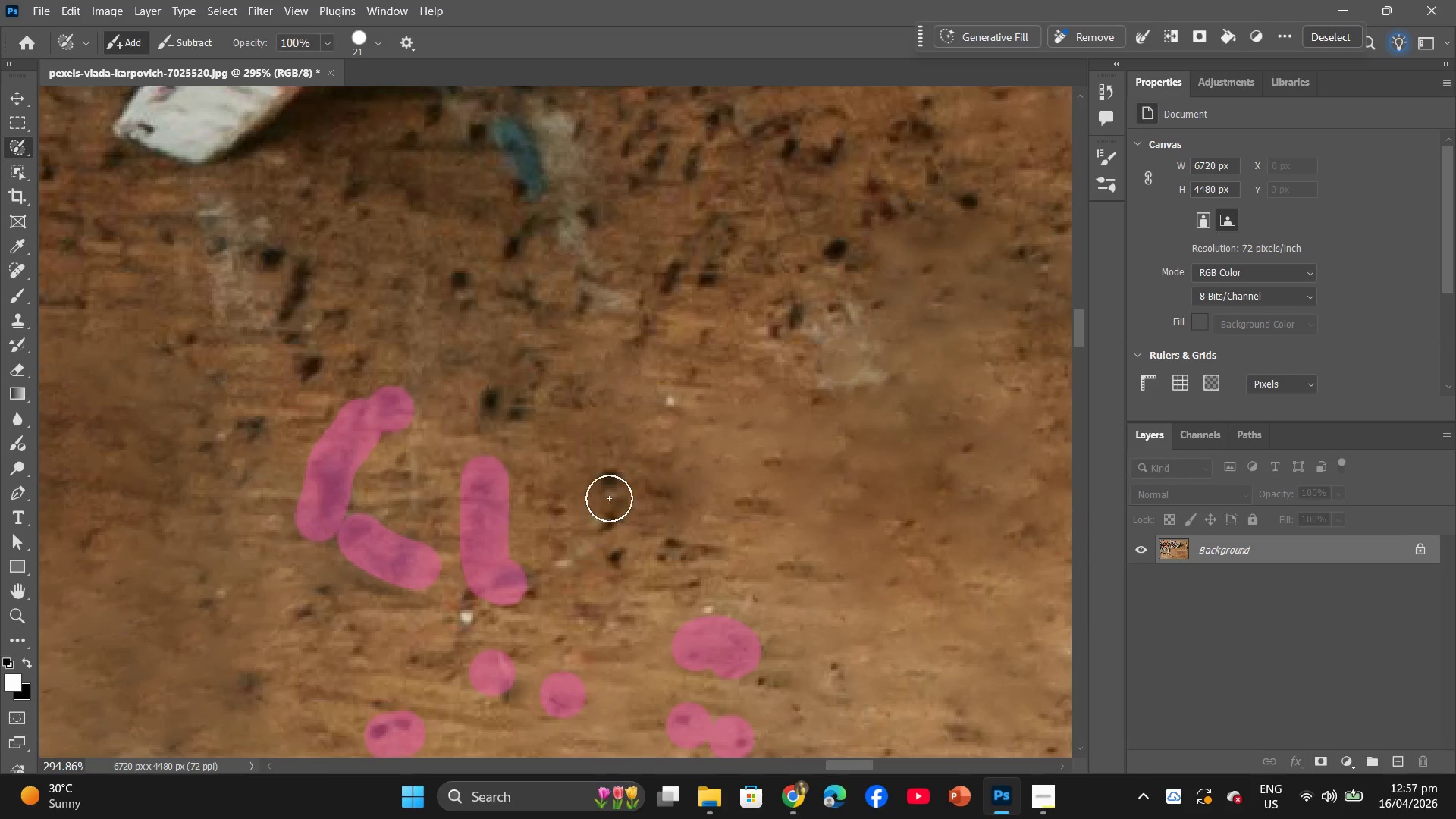 
left_click([613, 488])
 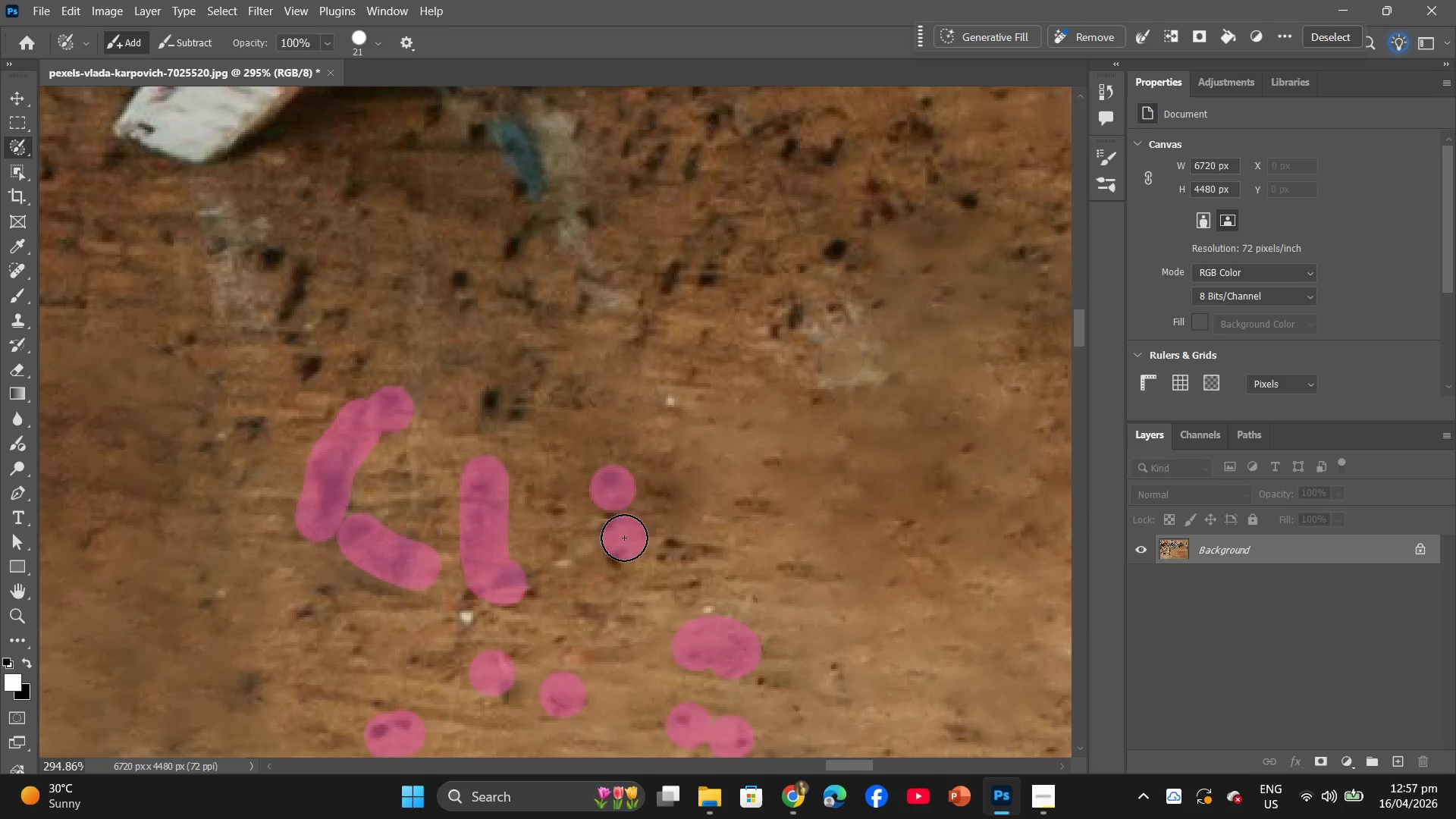 
double_click([629, 574])
 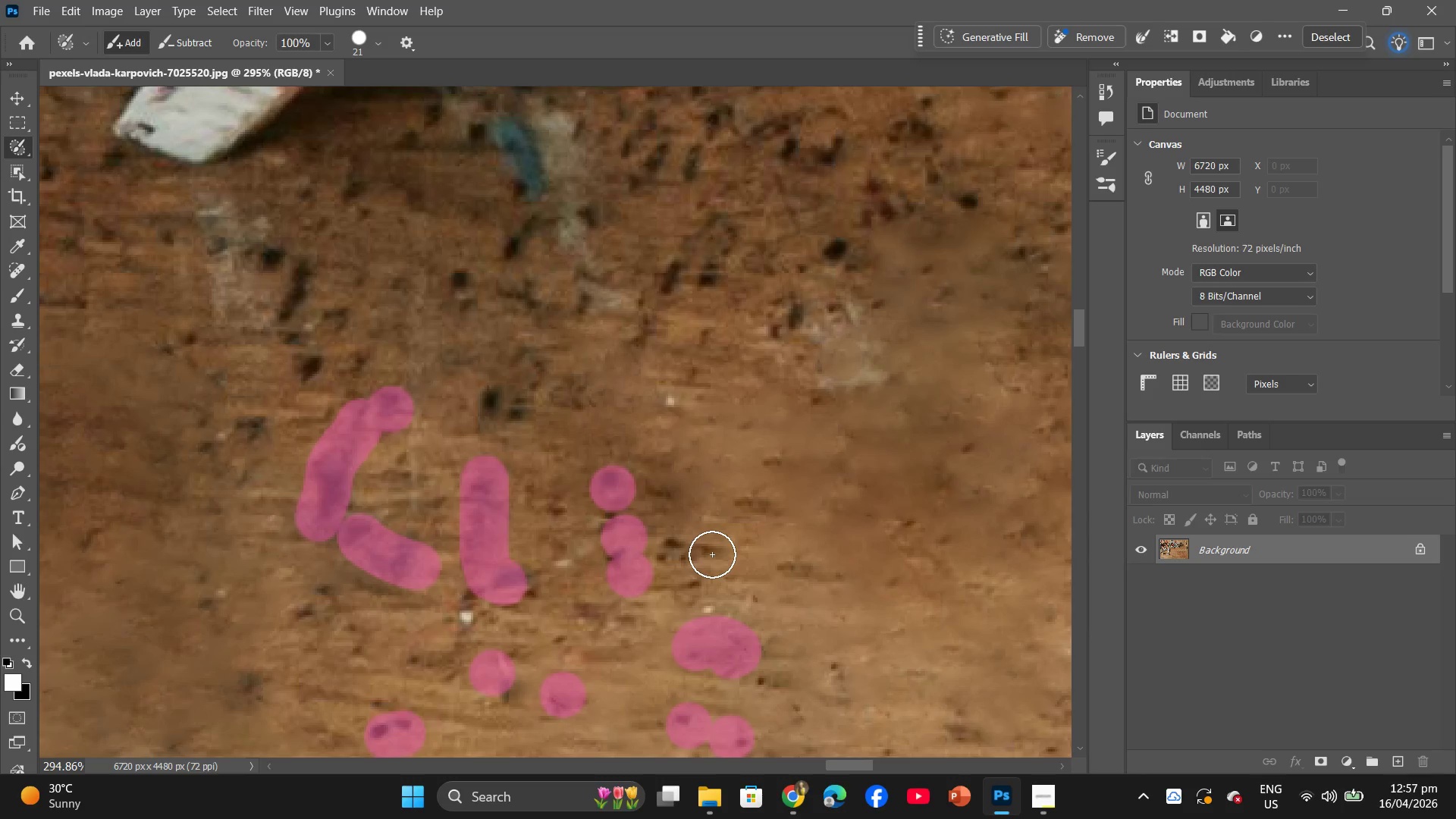 
triple_click([712, 554])
 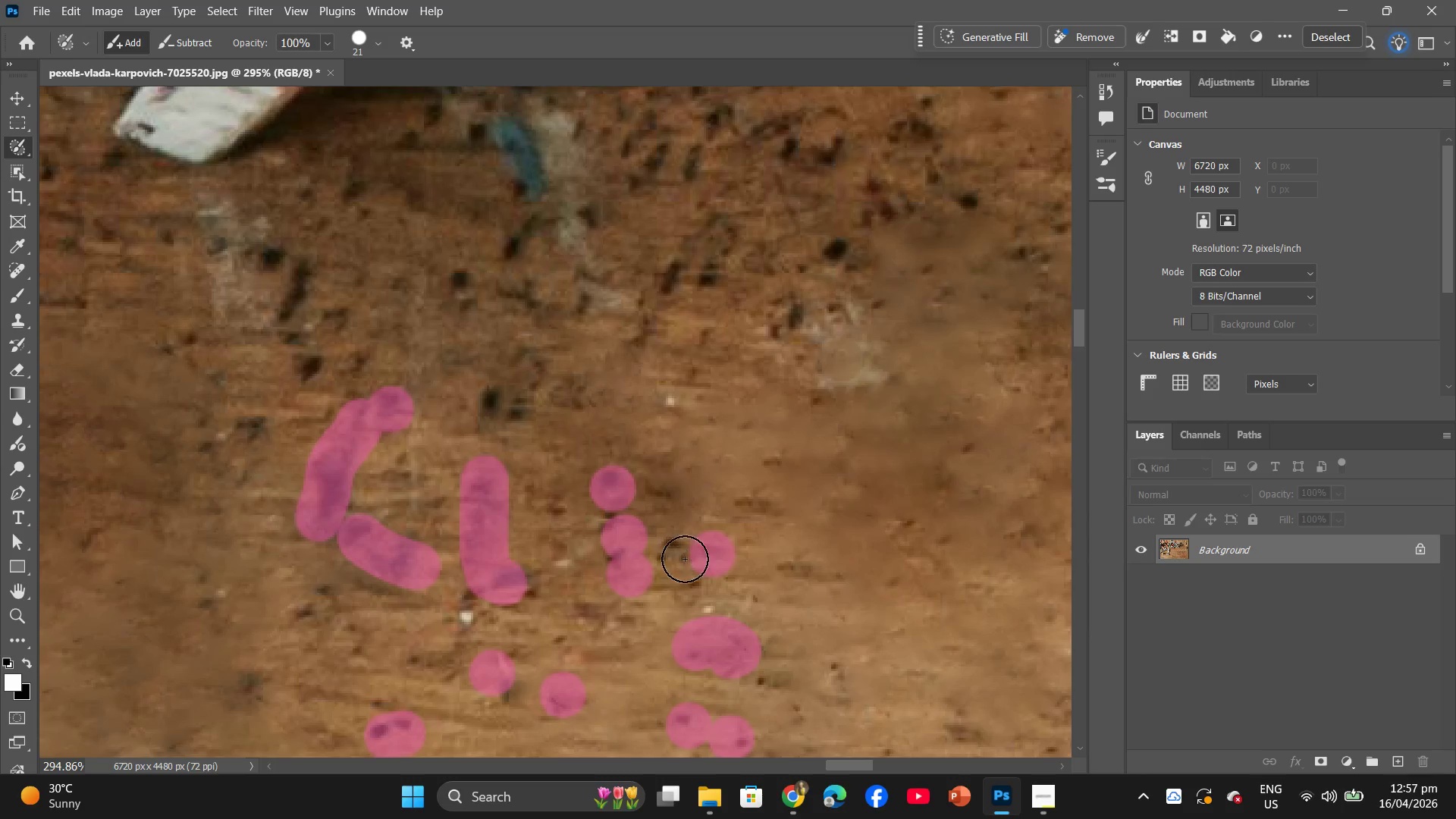 
triple_click([685, 559])
 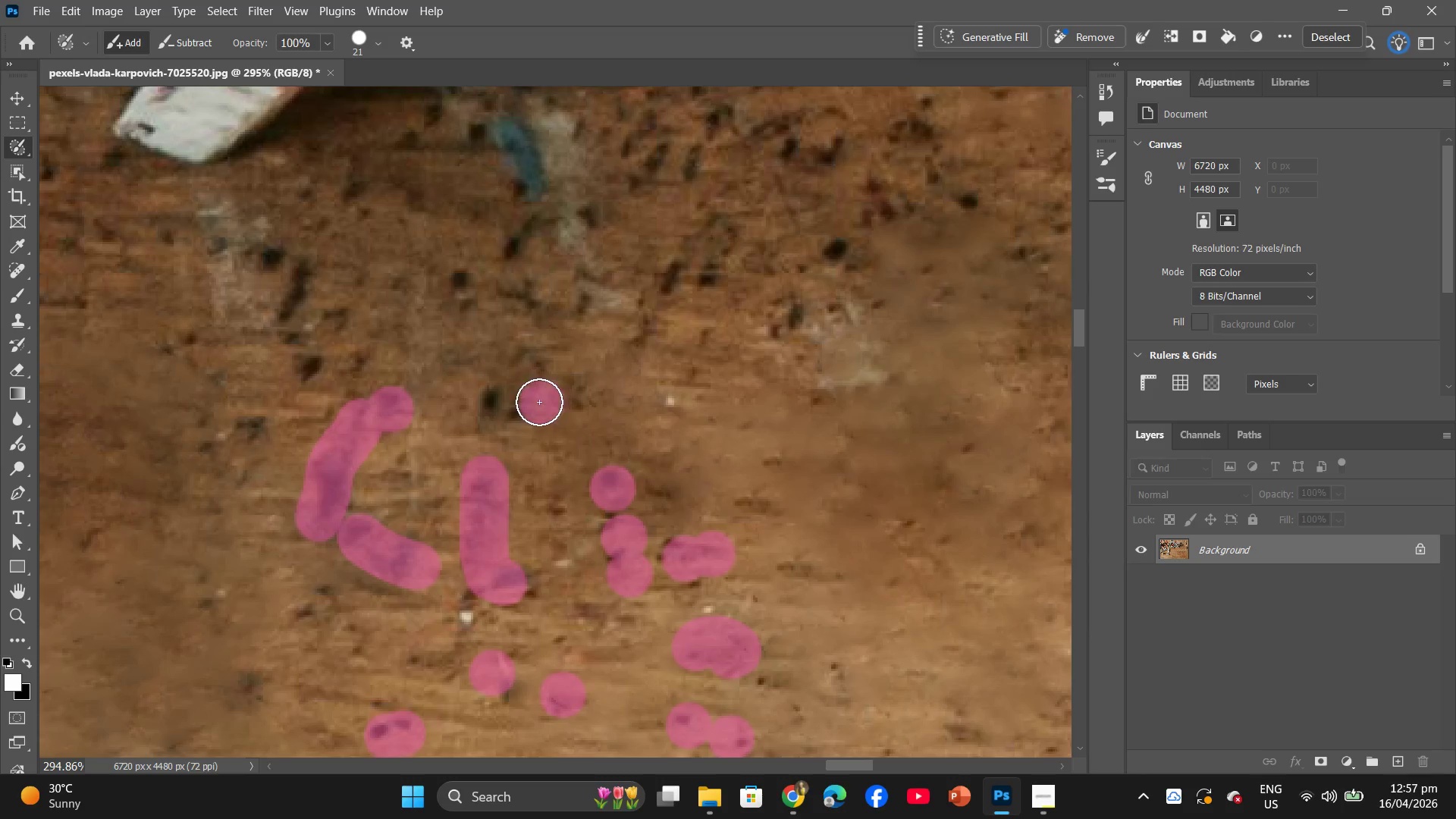 
left_click([490, 413])
 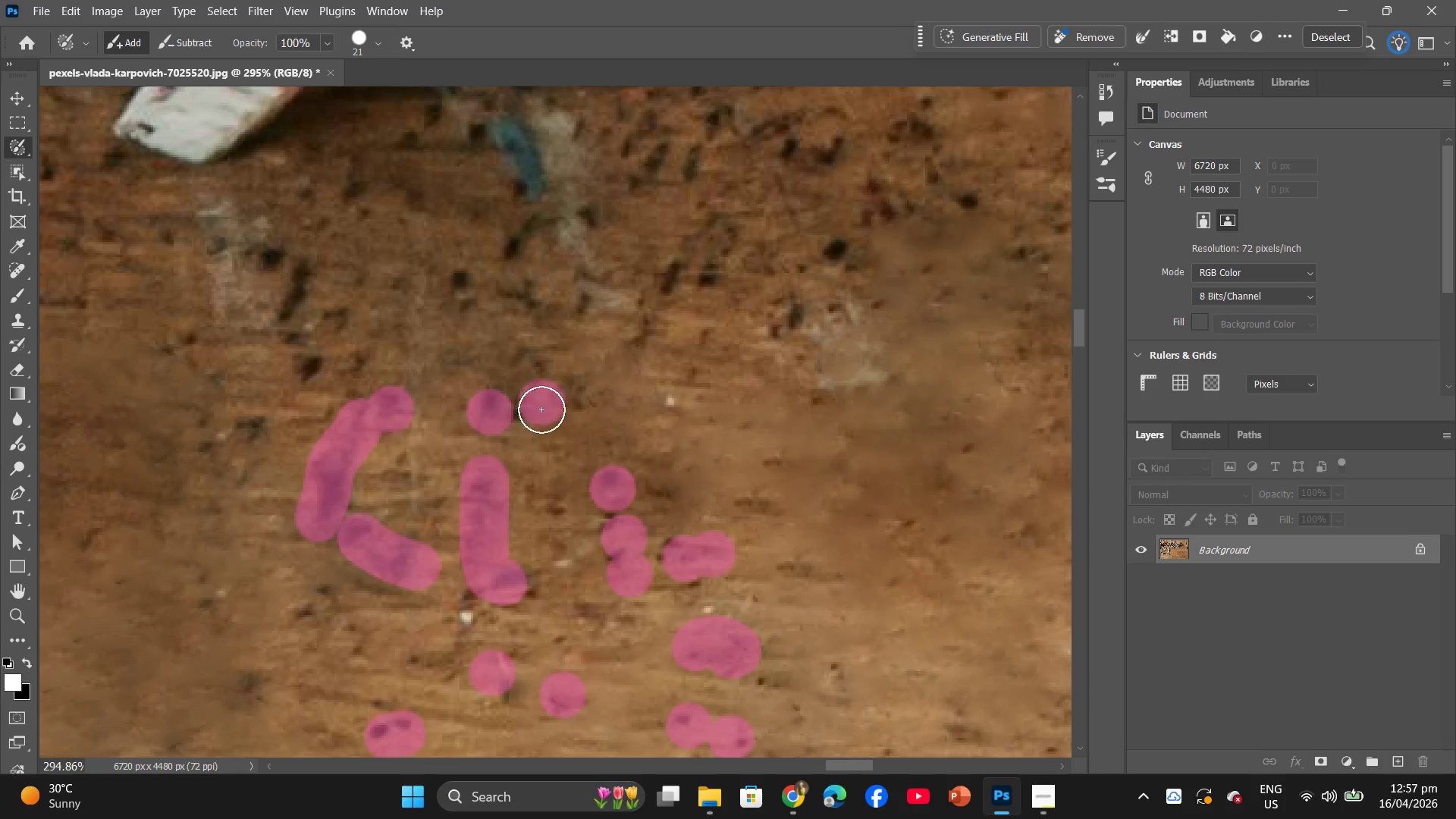 
scroll: coordinate [491, 395], scroll_direction: down, amount: 9.0
 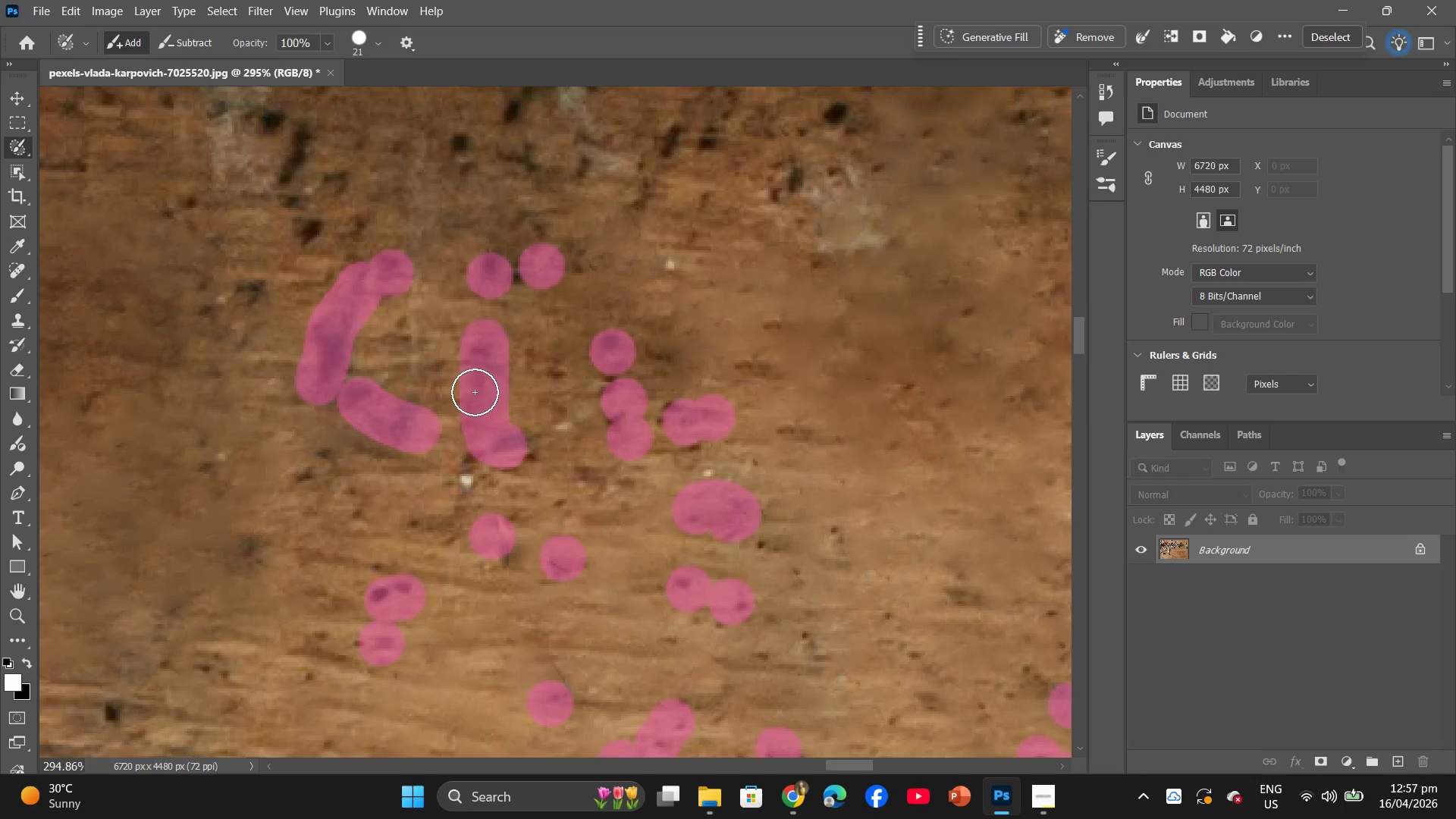 
hold_key(key=AltLeft, duration=1.39)
scroll: coordinate [469, 390], scroll_direction: down, amount: 25.0
 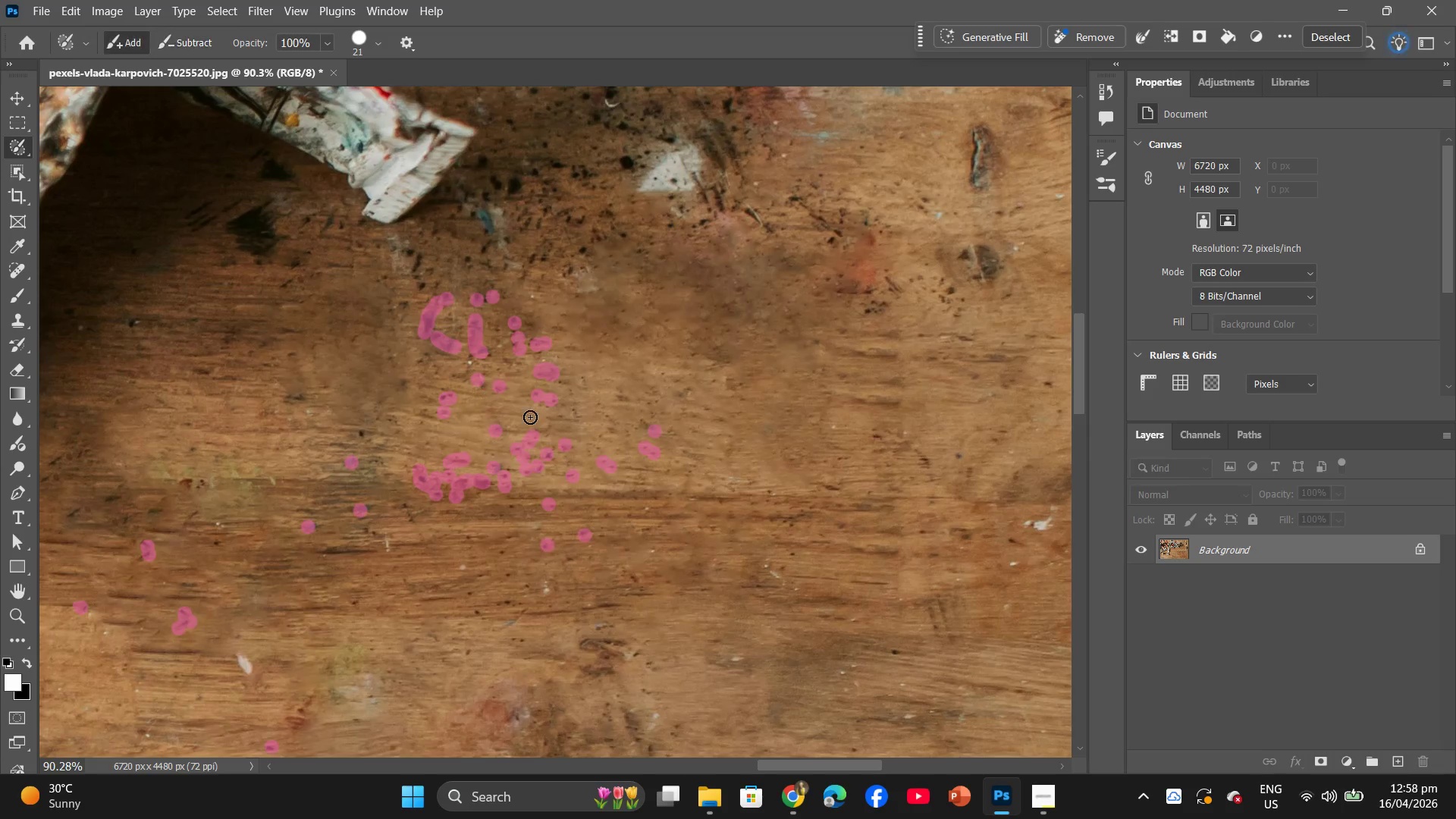 
scroll: coordinate [495, 430], scroll_direction: up, amount: 8.0
 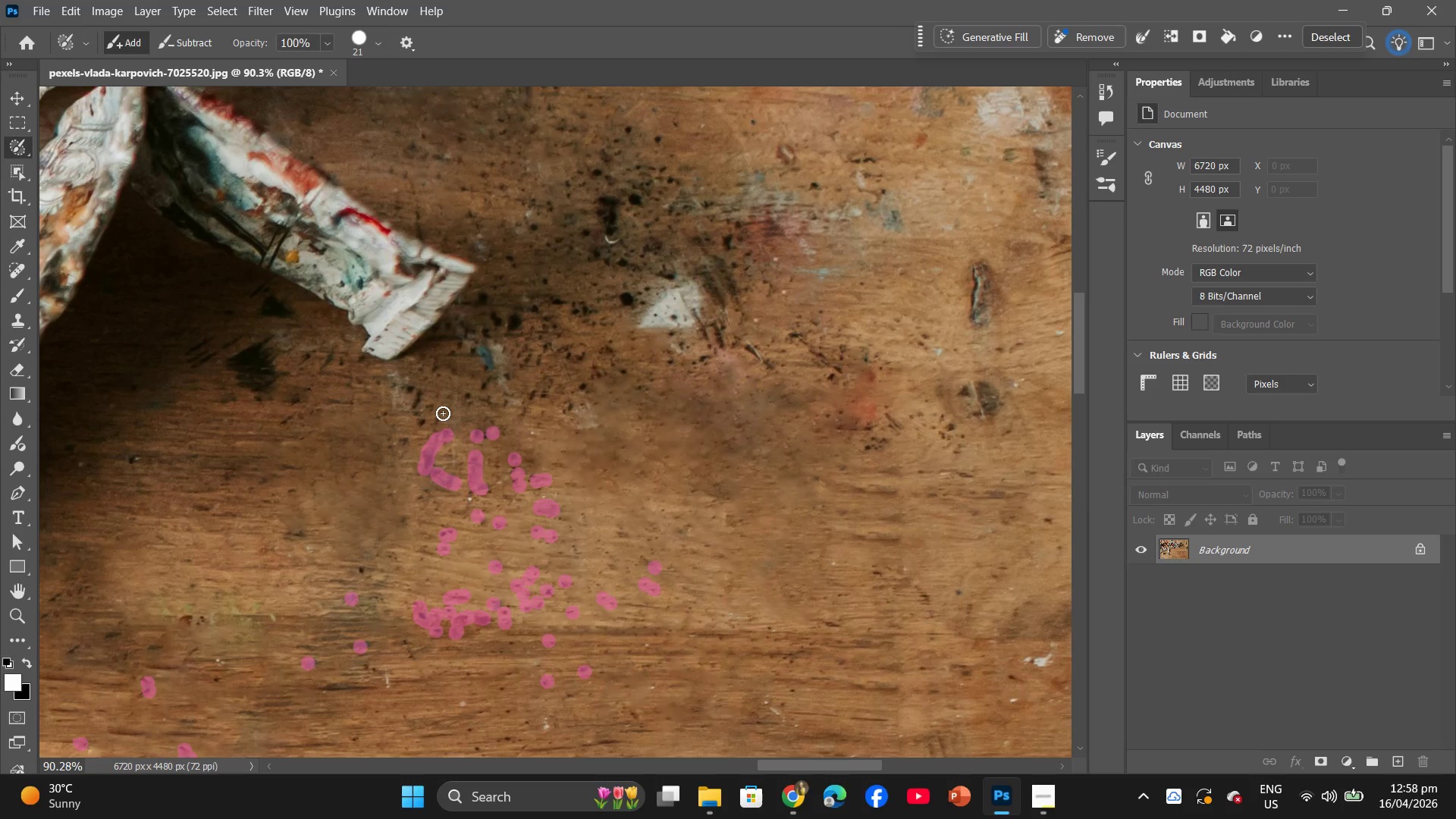 
wait(13.16)
 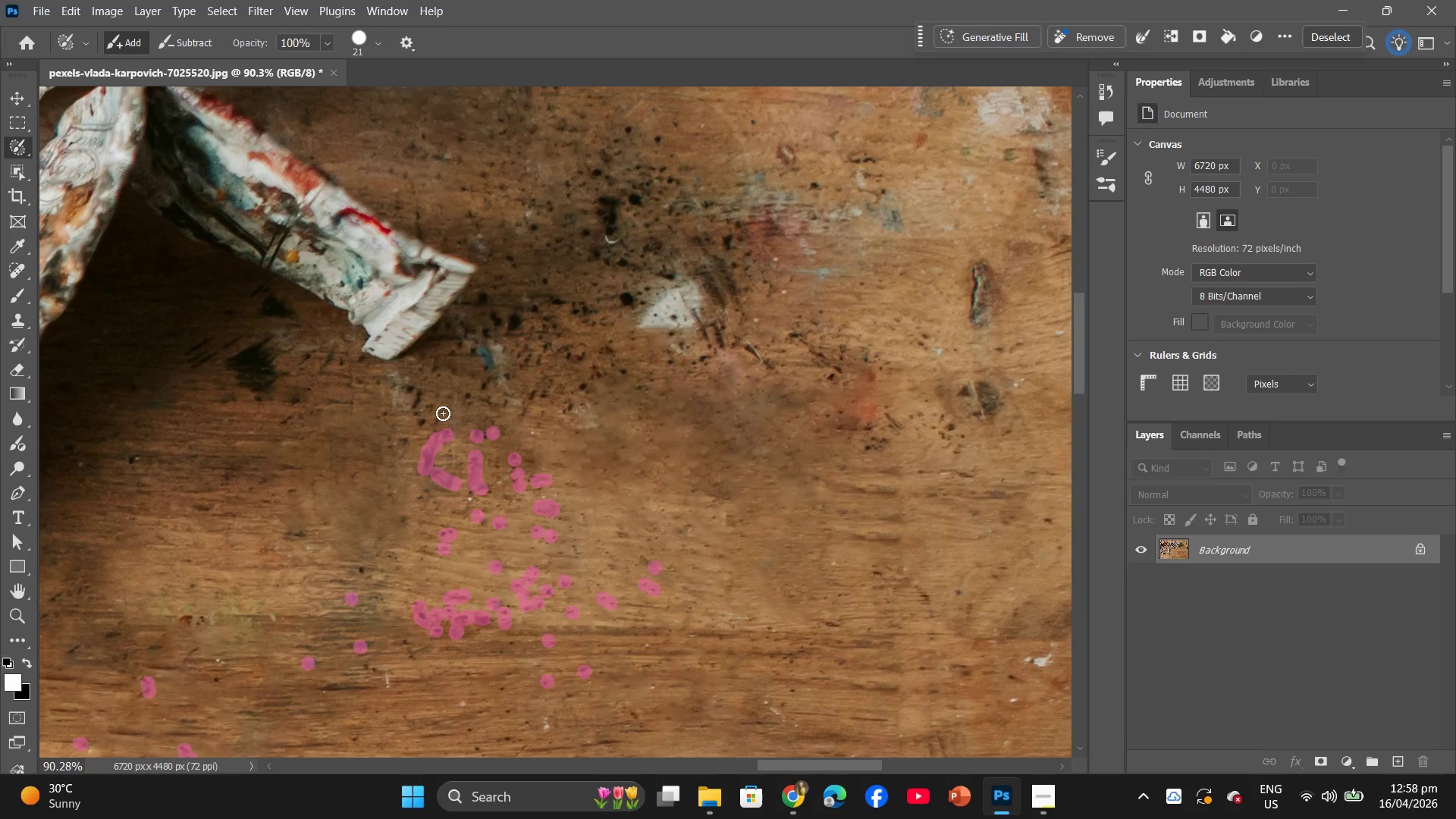 
scroll: coordinate [446, 516], scroll_direction: up, amount: 4.0
 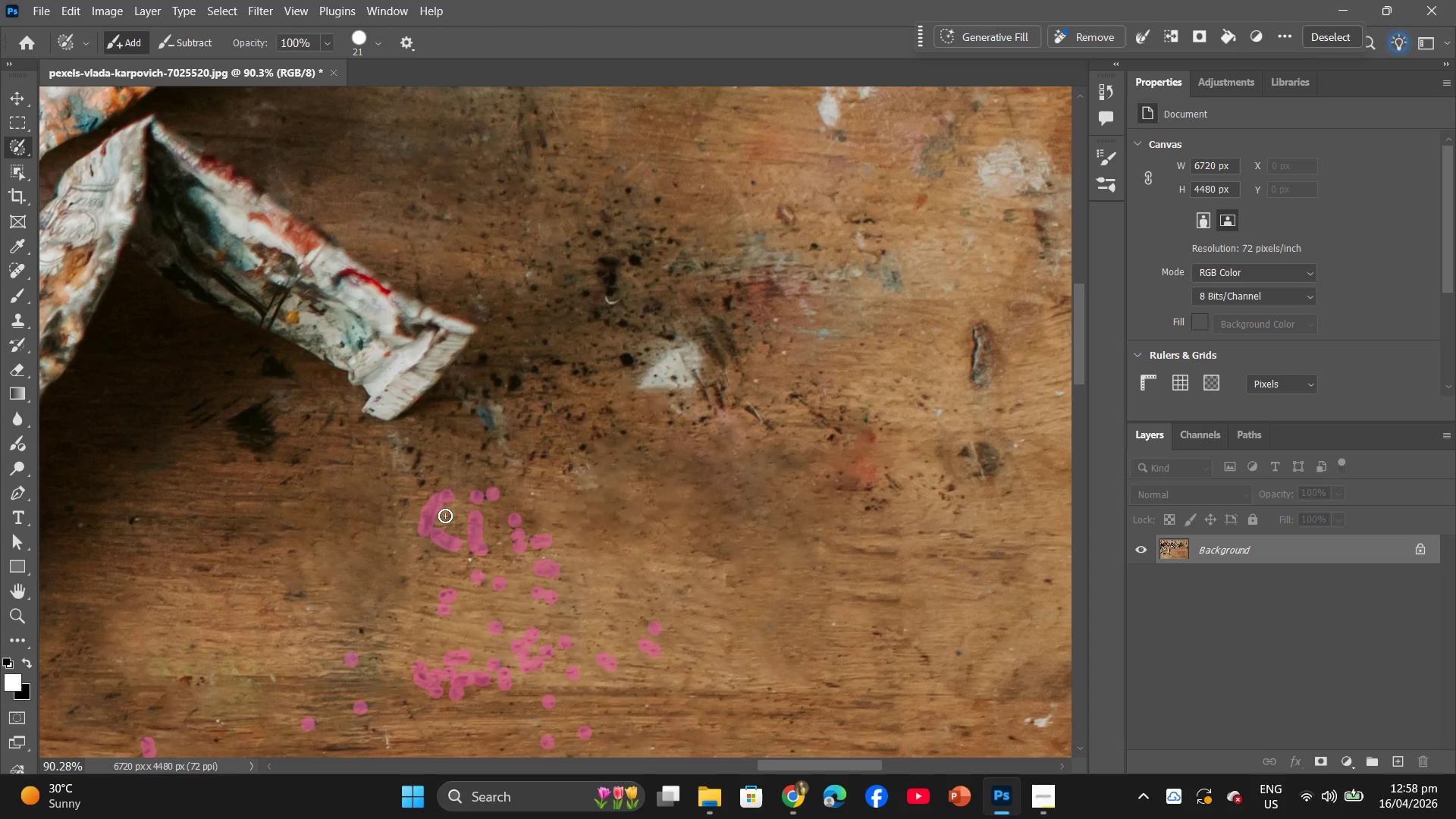 
wait(11.08)
 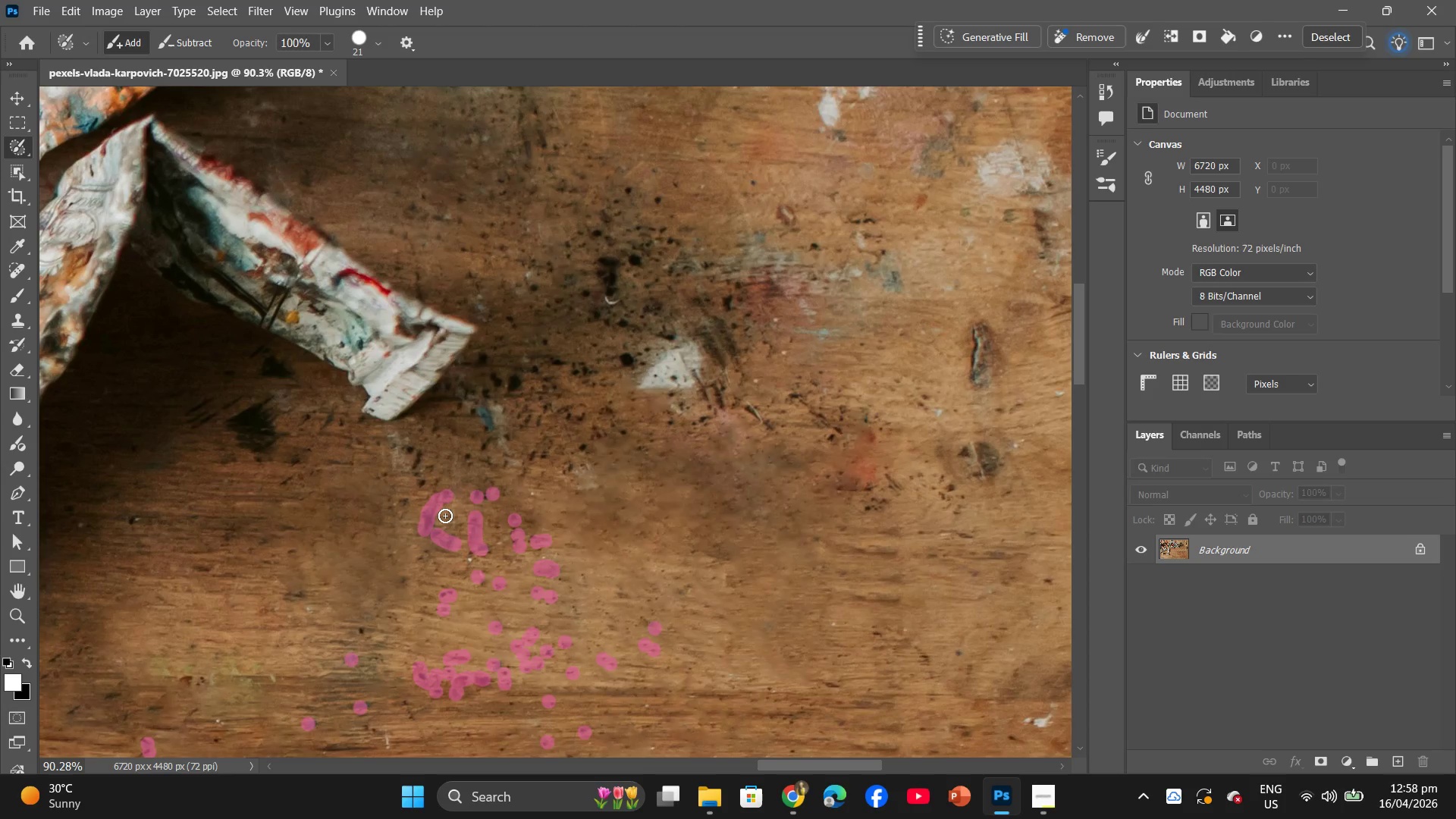 
hold_key(key=AltLeft, duration=1.14)
scroll: coordinate [553, 557], scroll_direction: up, amount: 10.0
 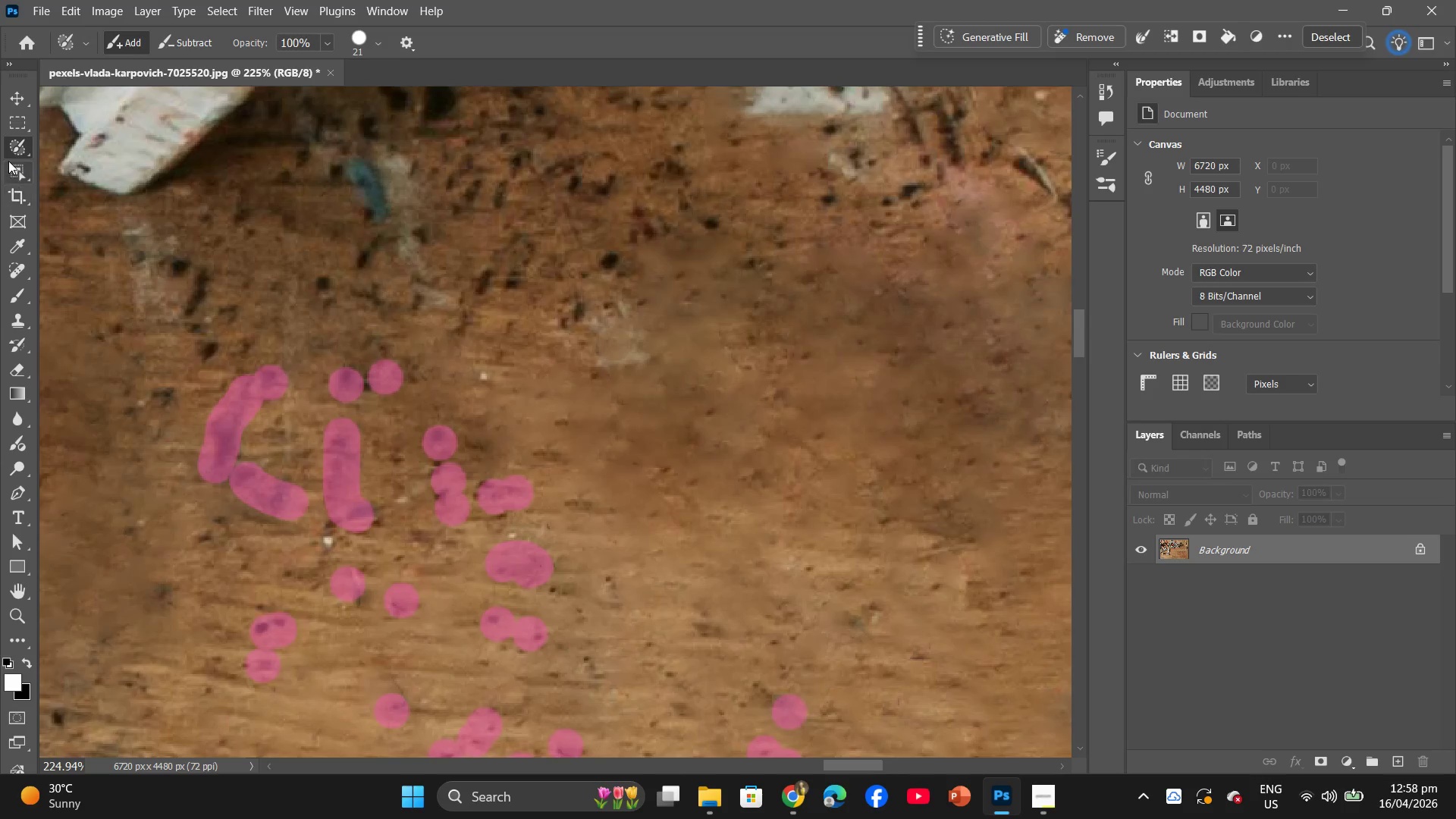 
left_click_drag(start_coordinate=[14, 152], to_coordinate=[101, 165])
 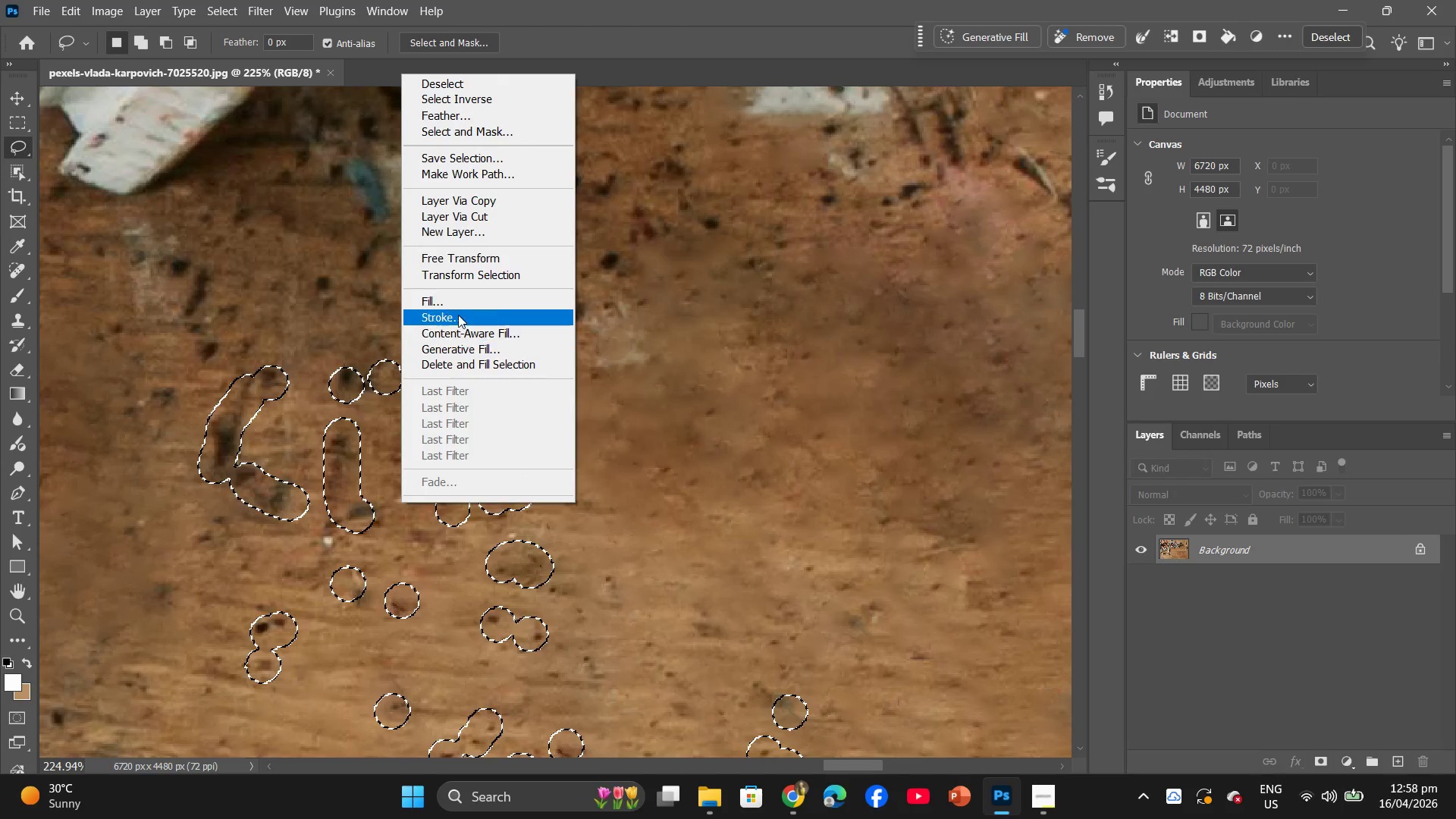 
left_click([464, 301])
 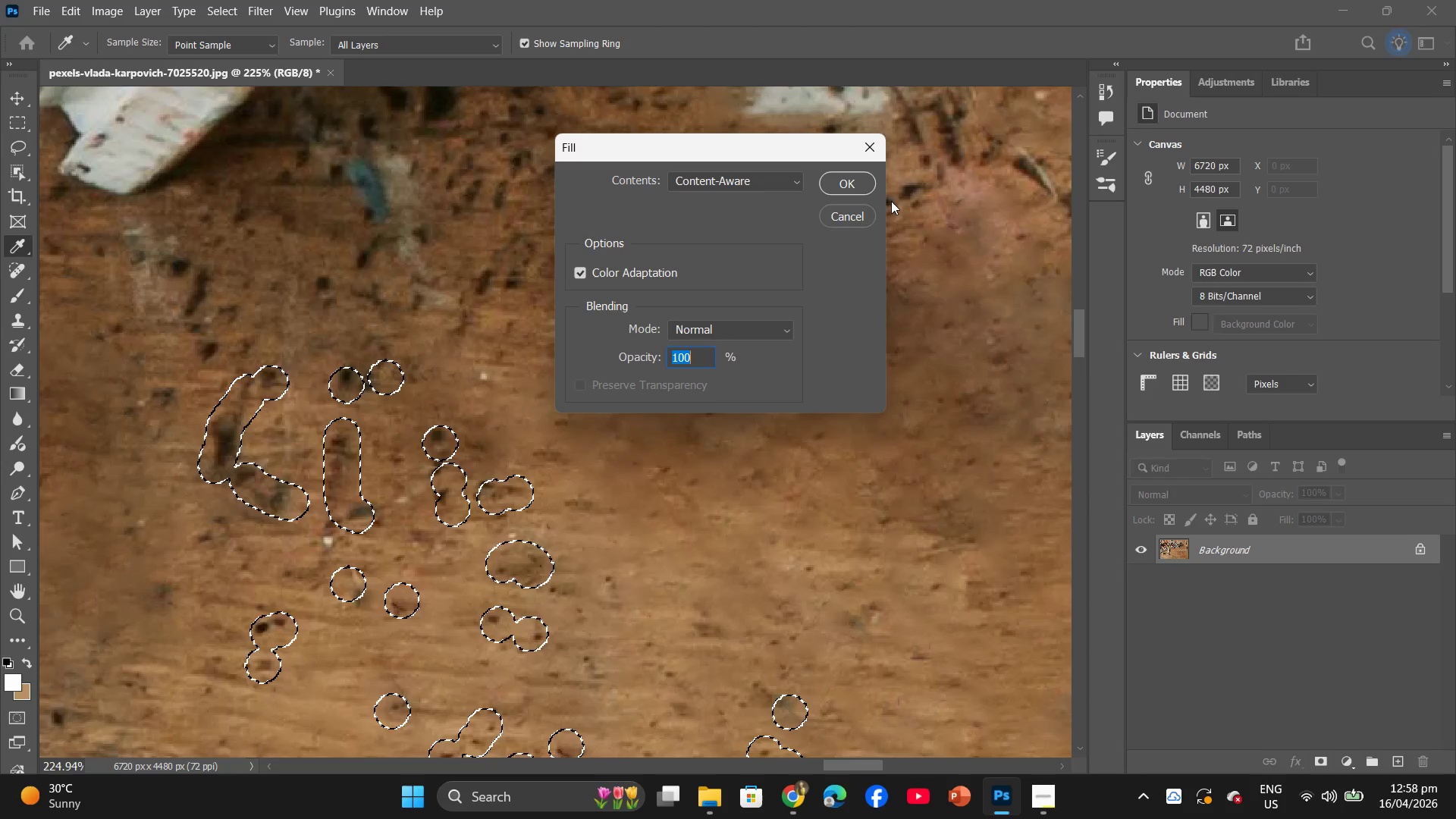 
left_click_drag(start_coordinate=[818, 170], to_coordinate=[824, 172])
 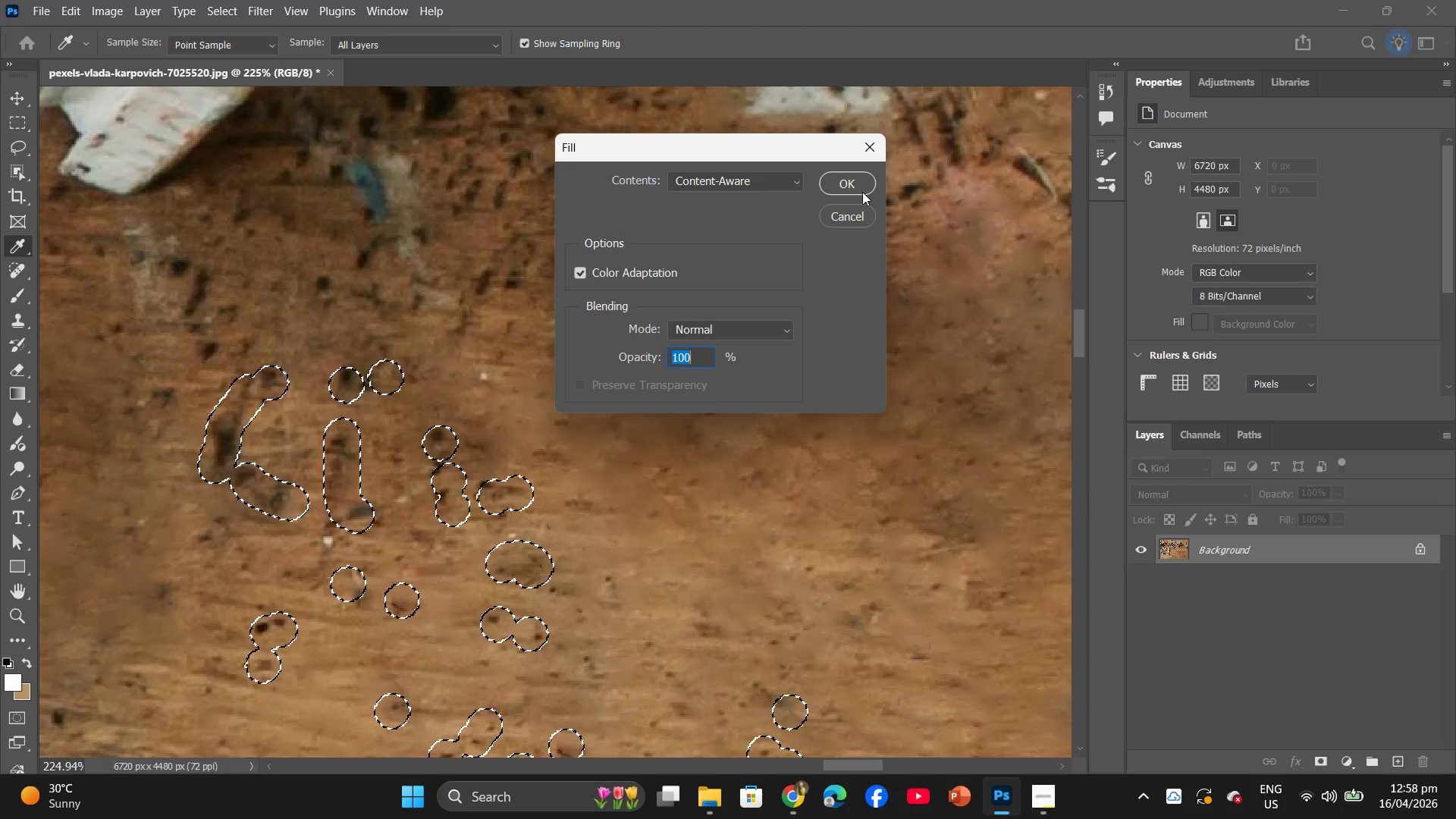 
double_click([862, 192])
 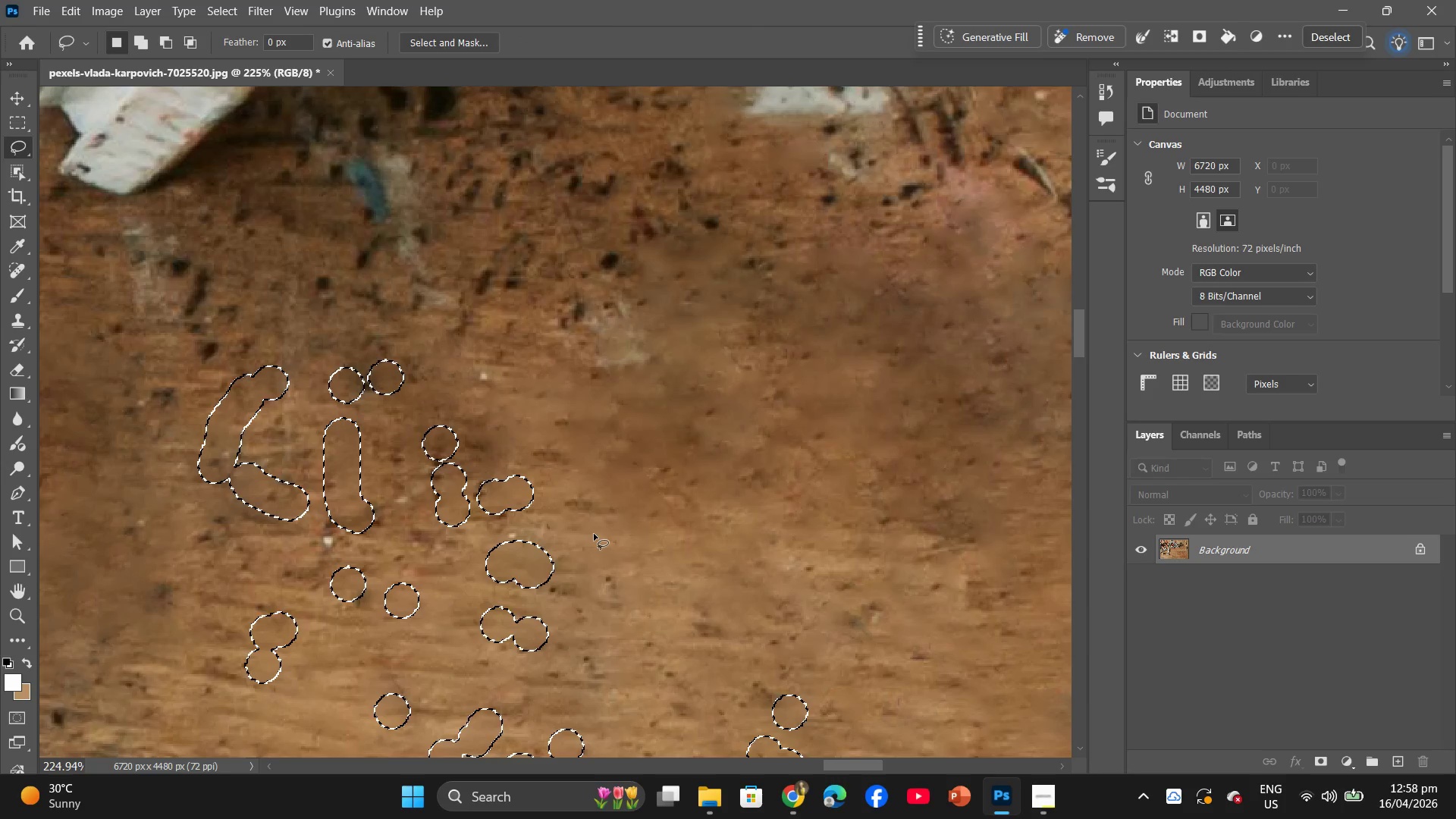 
hold_key(key=AltLeft, duration=1.34)
left_click([630, 513])
 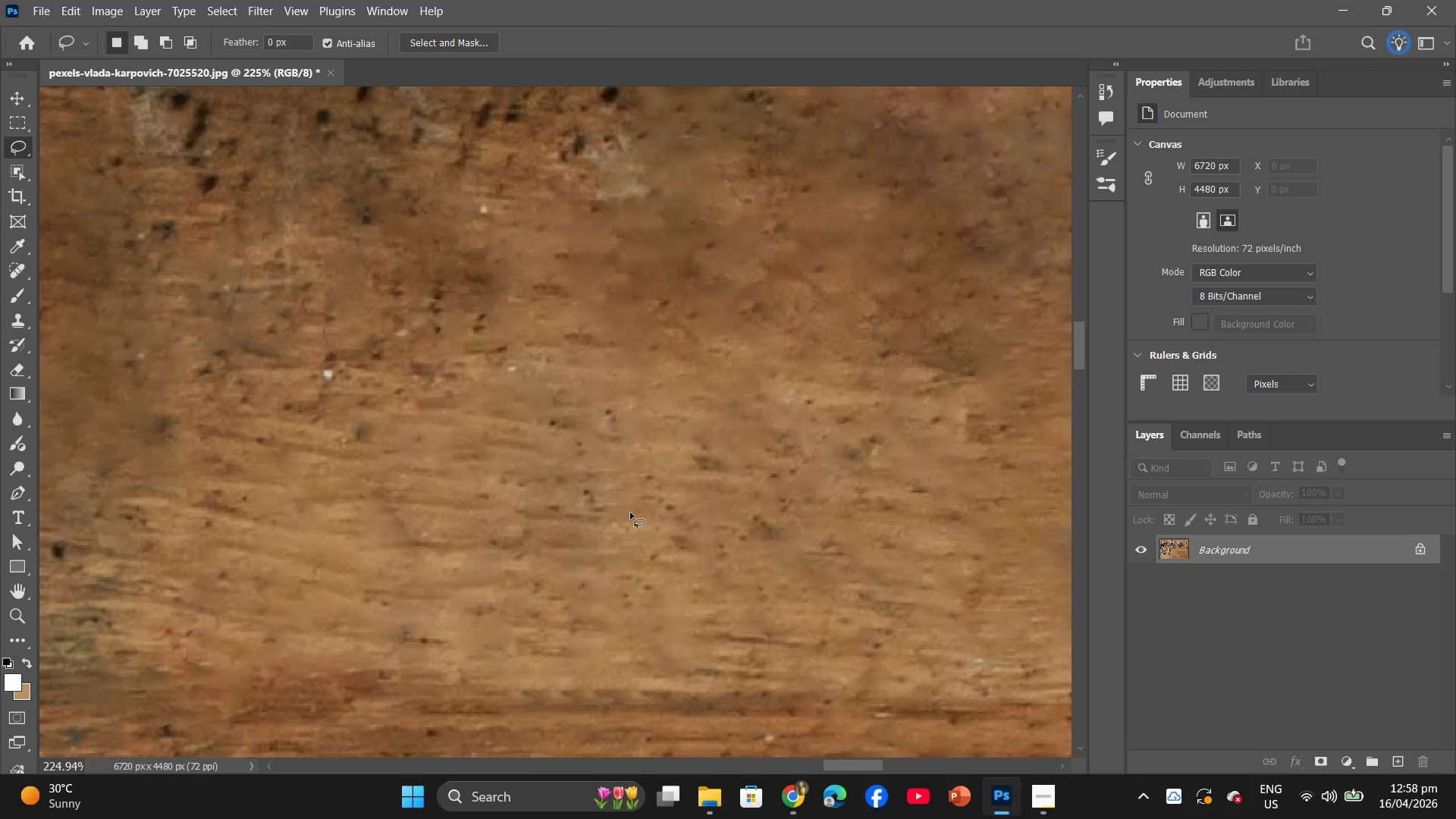 
scroll: coordinate [645, 430], scroll_direction: down, amount: 18.0
 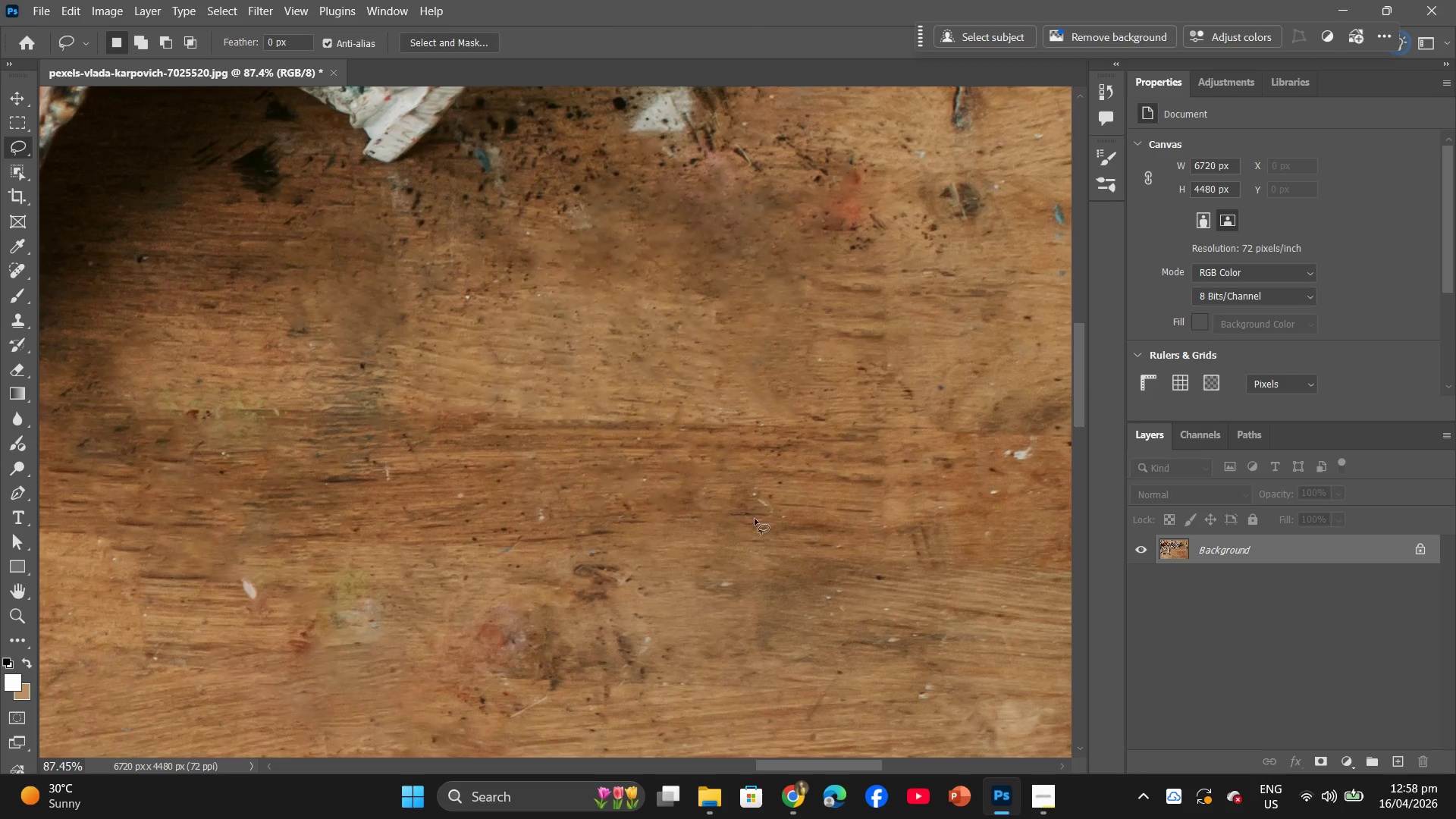 
hold_key(key=AltLeft, duration=1.48)
 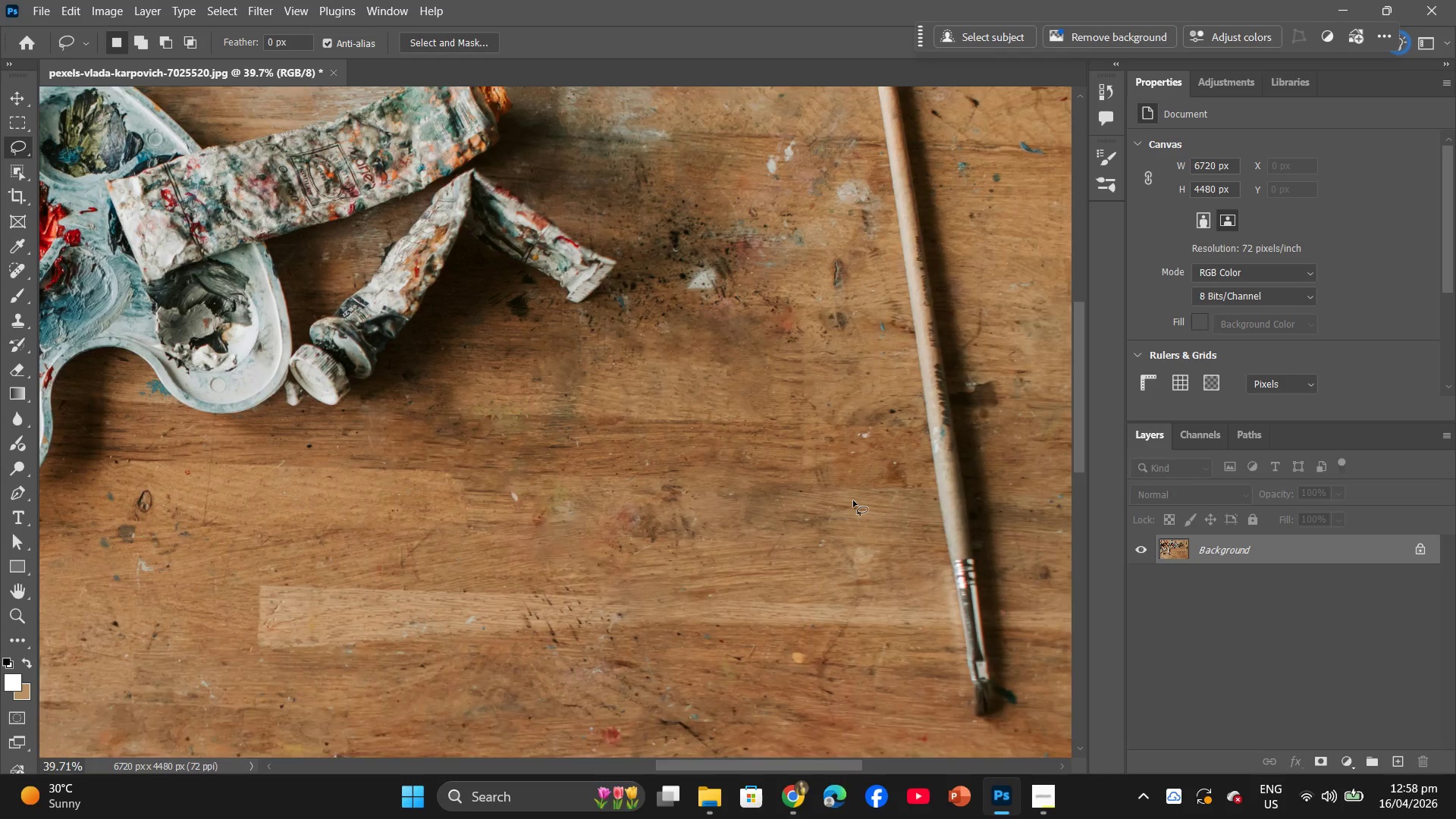 
scroll: coordinate [741, 479], scroll_direction: down, amount: 14.0
 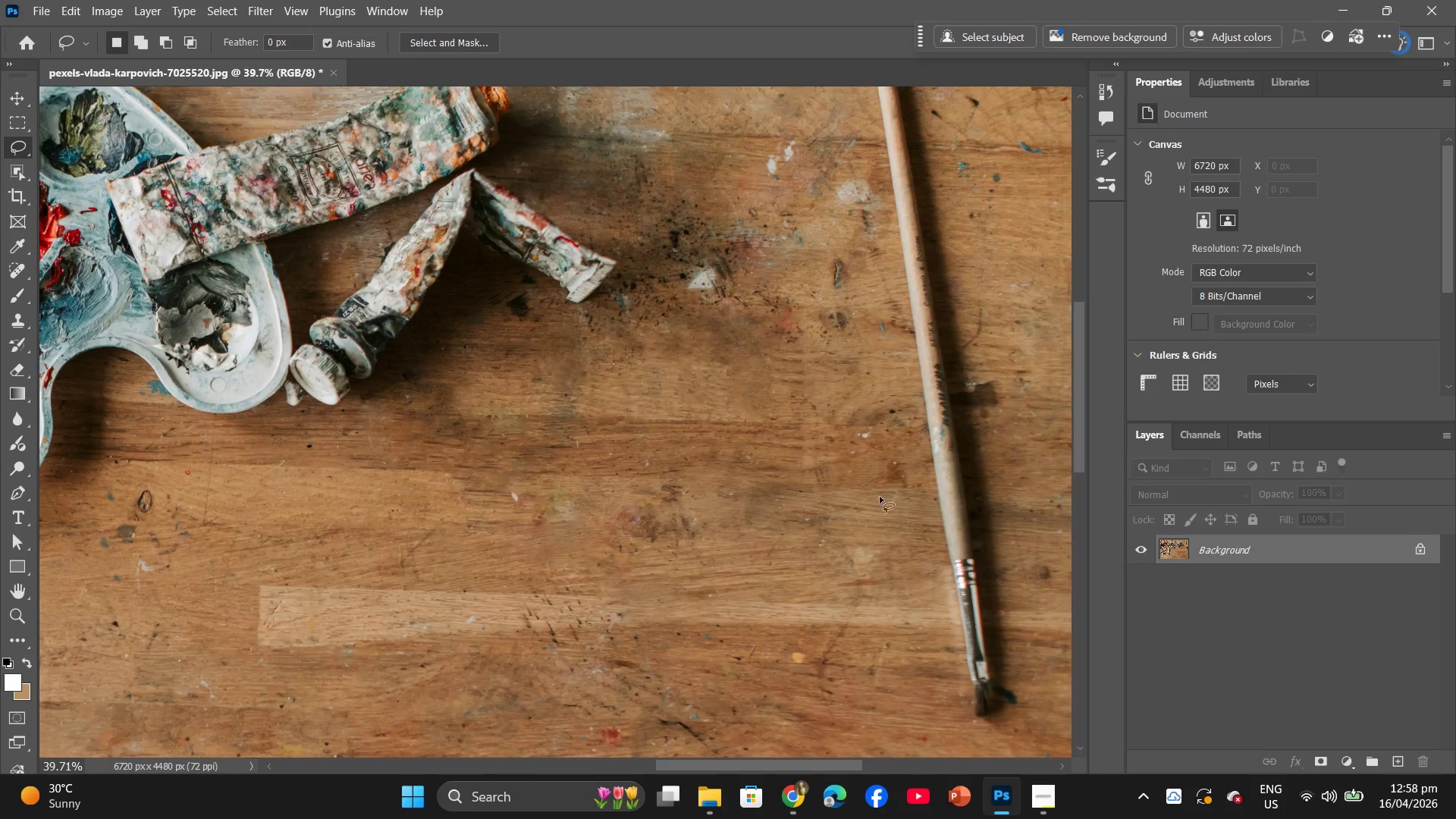 
hold_key(key=AltLeft, duration=1.17)
scroll: coordinate [730, 400], scroll_direction: up, amount: 28.0
 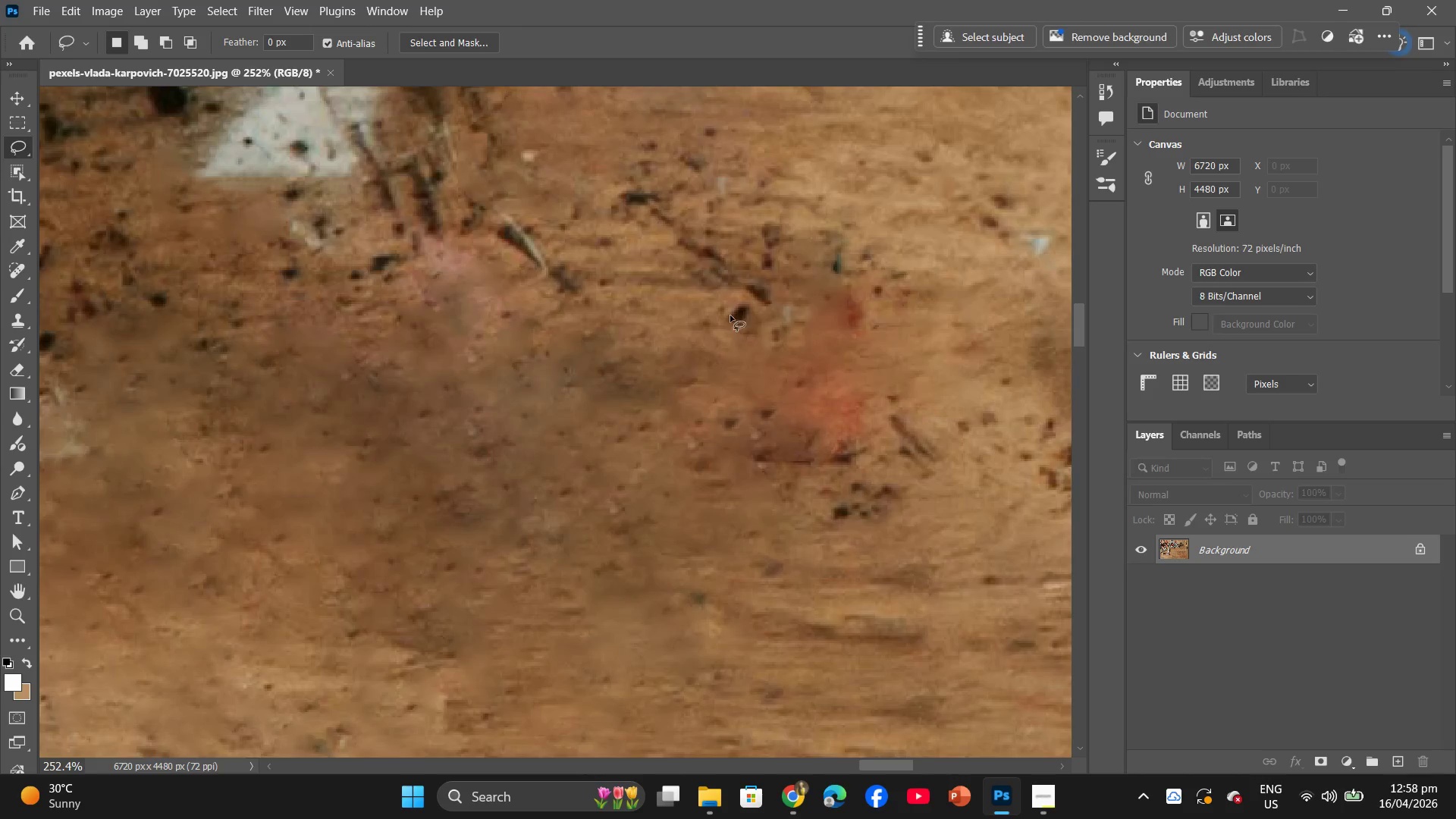 
left_click_drag(start_coordinate=[23, 149], to_coordinate=[99, 147])
 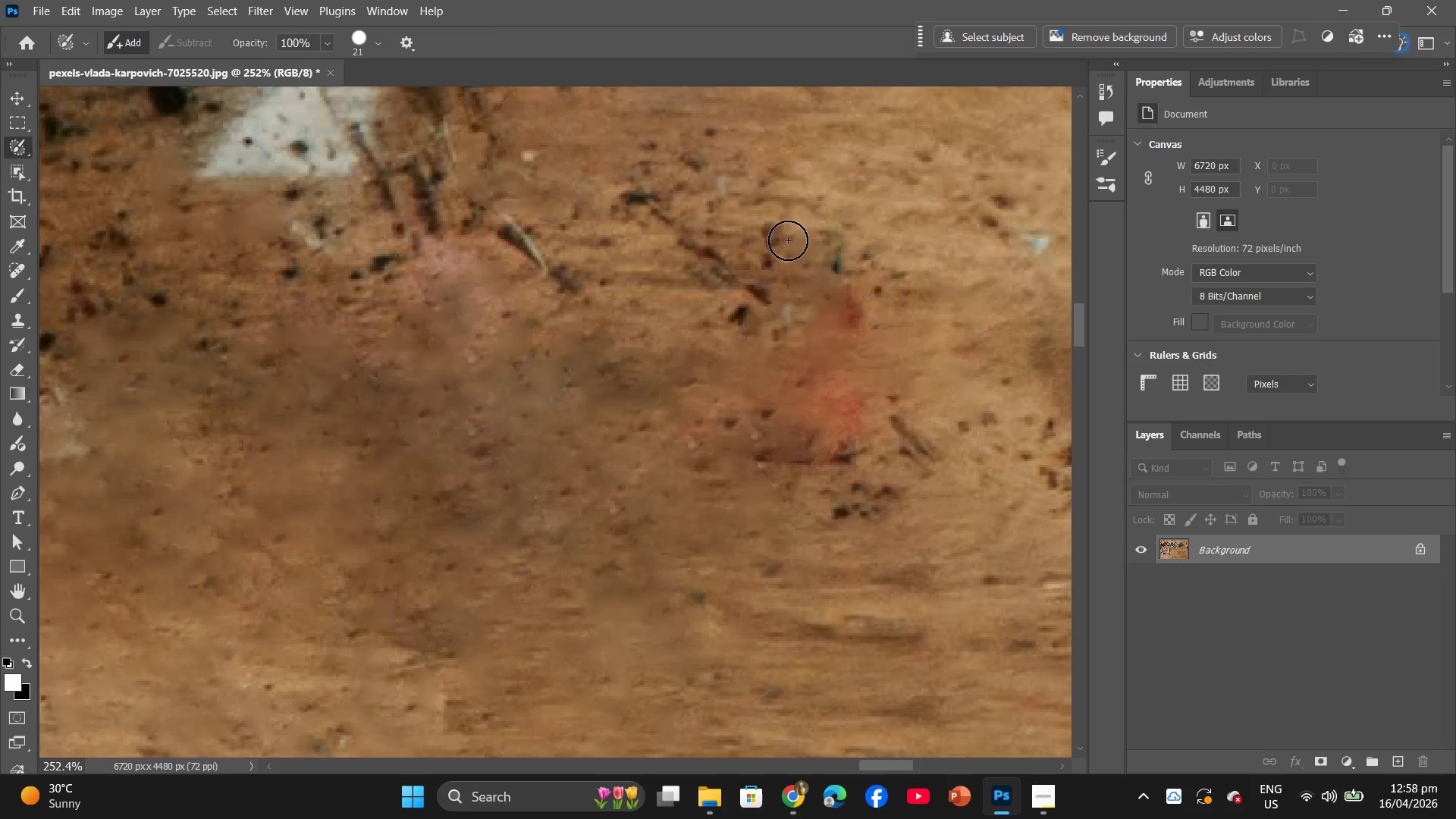 
left_click_drag(start_coordinate=[782, 235], to_coordinate=[779, 244])
 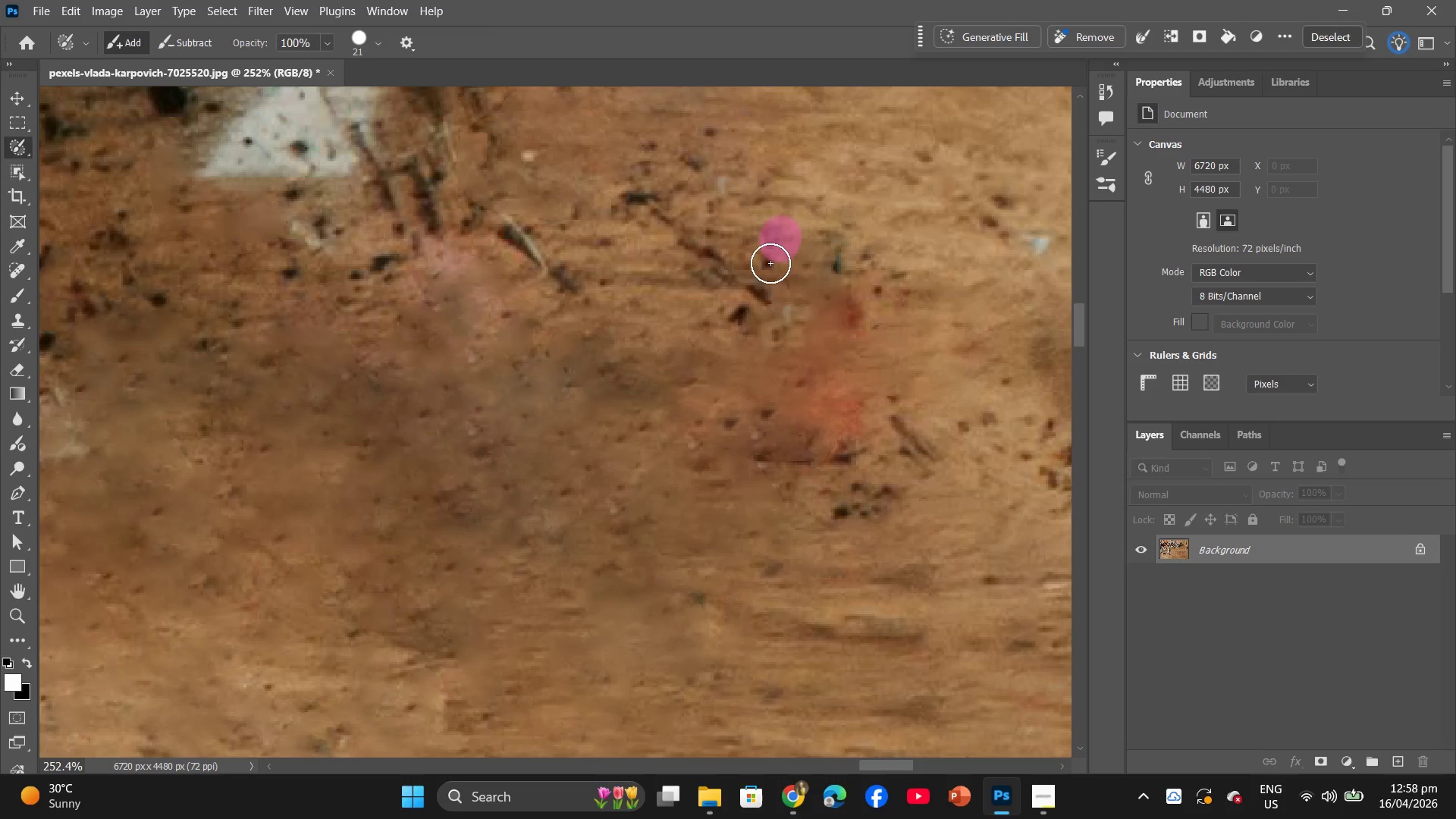 
double_click([770, 263])
 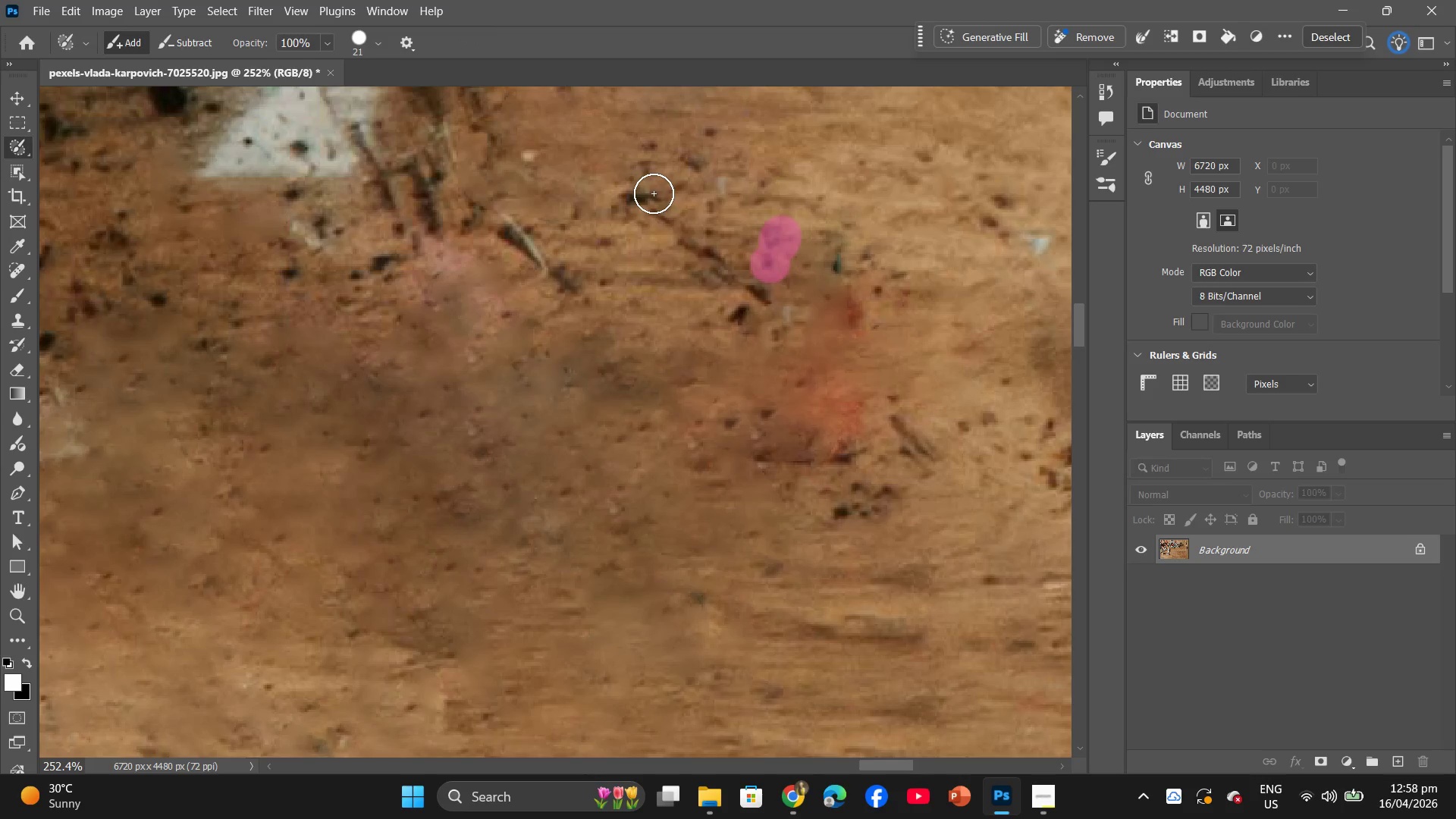 
left_click_drag(start_coordinate=[624, 199], to_coordinate=[699, 200])
 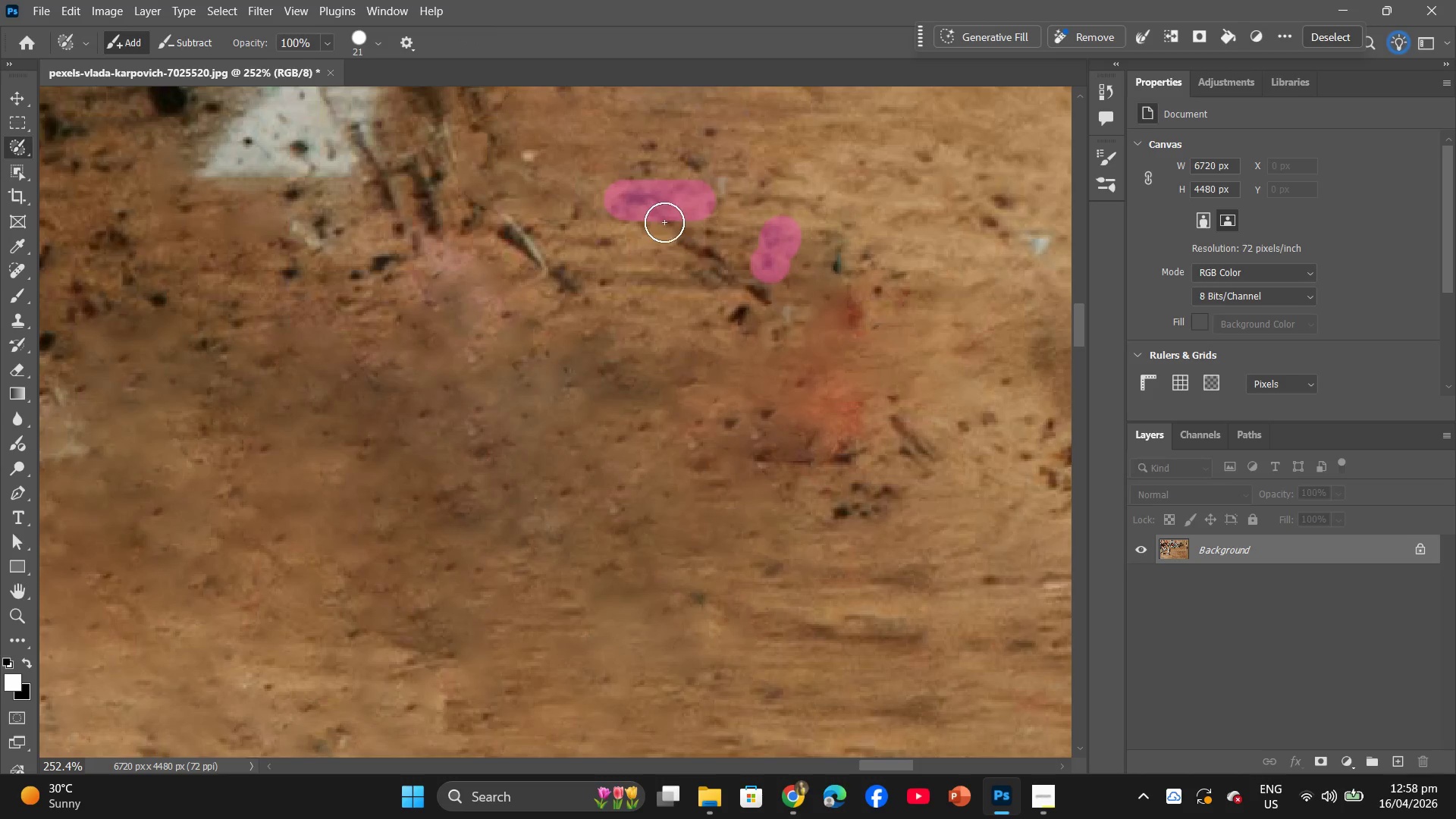 
left_click_drag(start_coordinate=[664, 222], to_coordinate=[717, 278])
 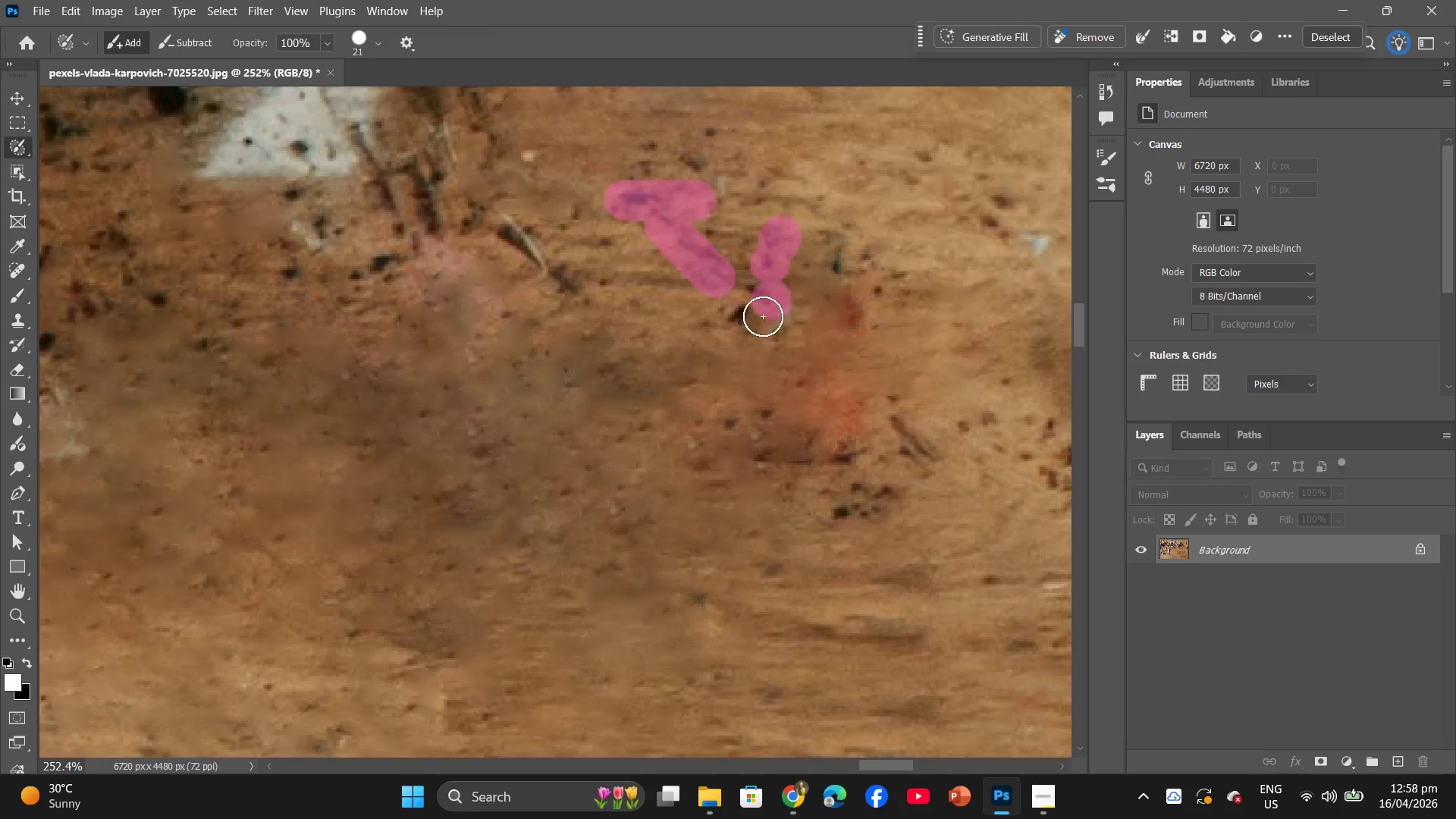 
double_click([765, 296])
 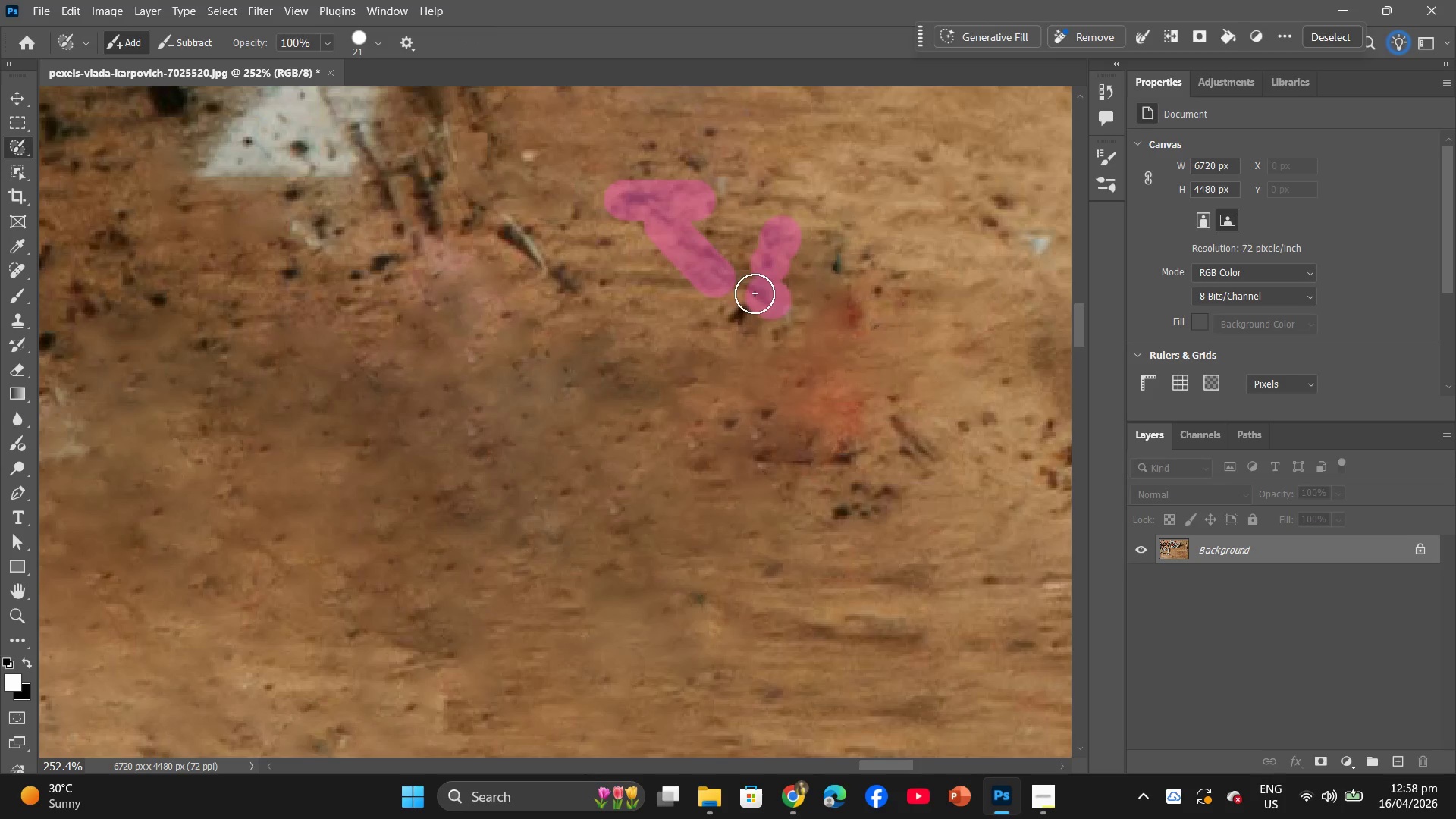 
triple_click([755, 293])
 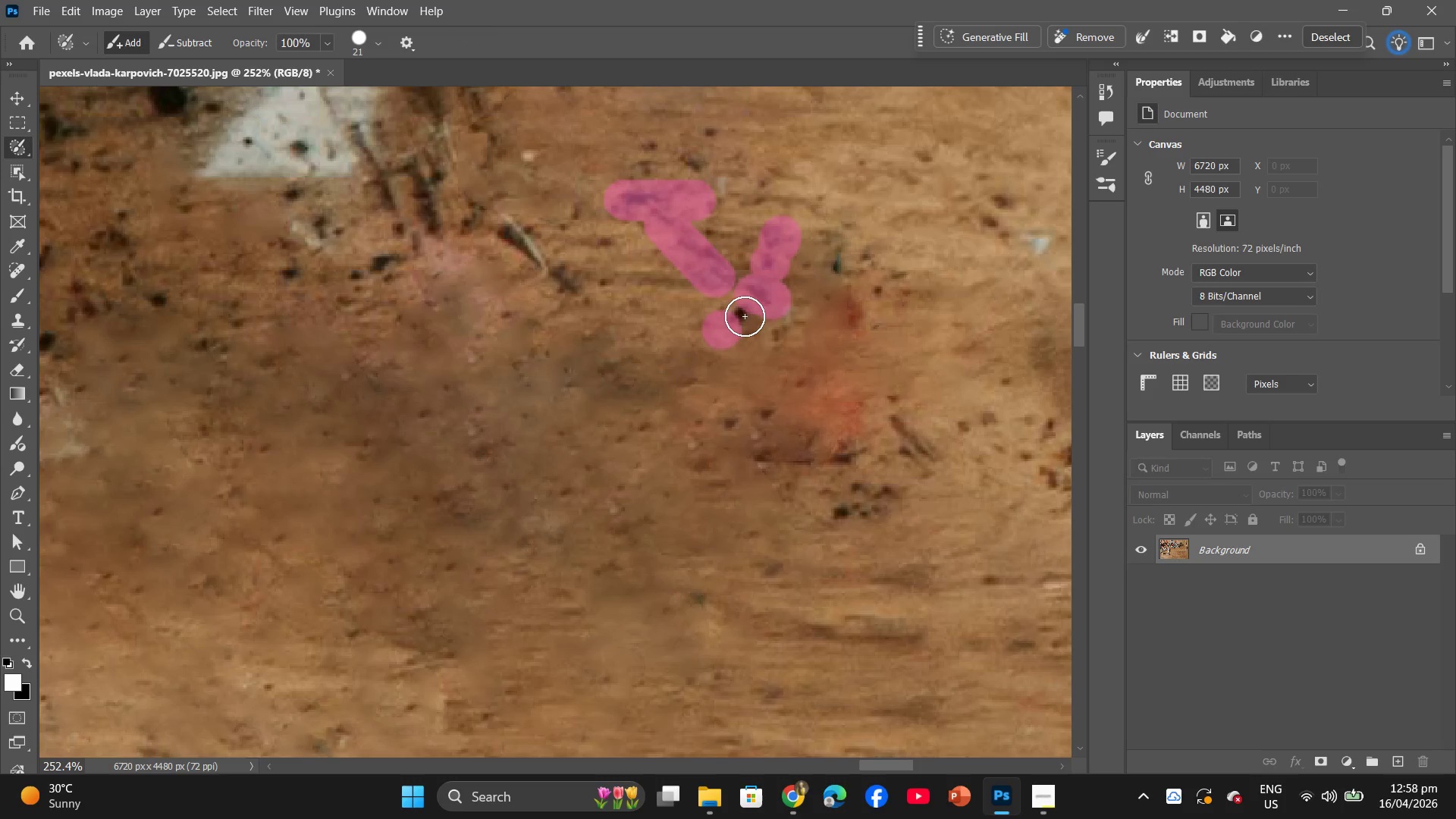 
triple_click([745, 316])
 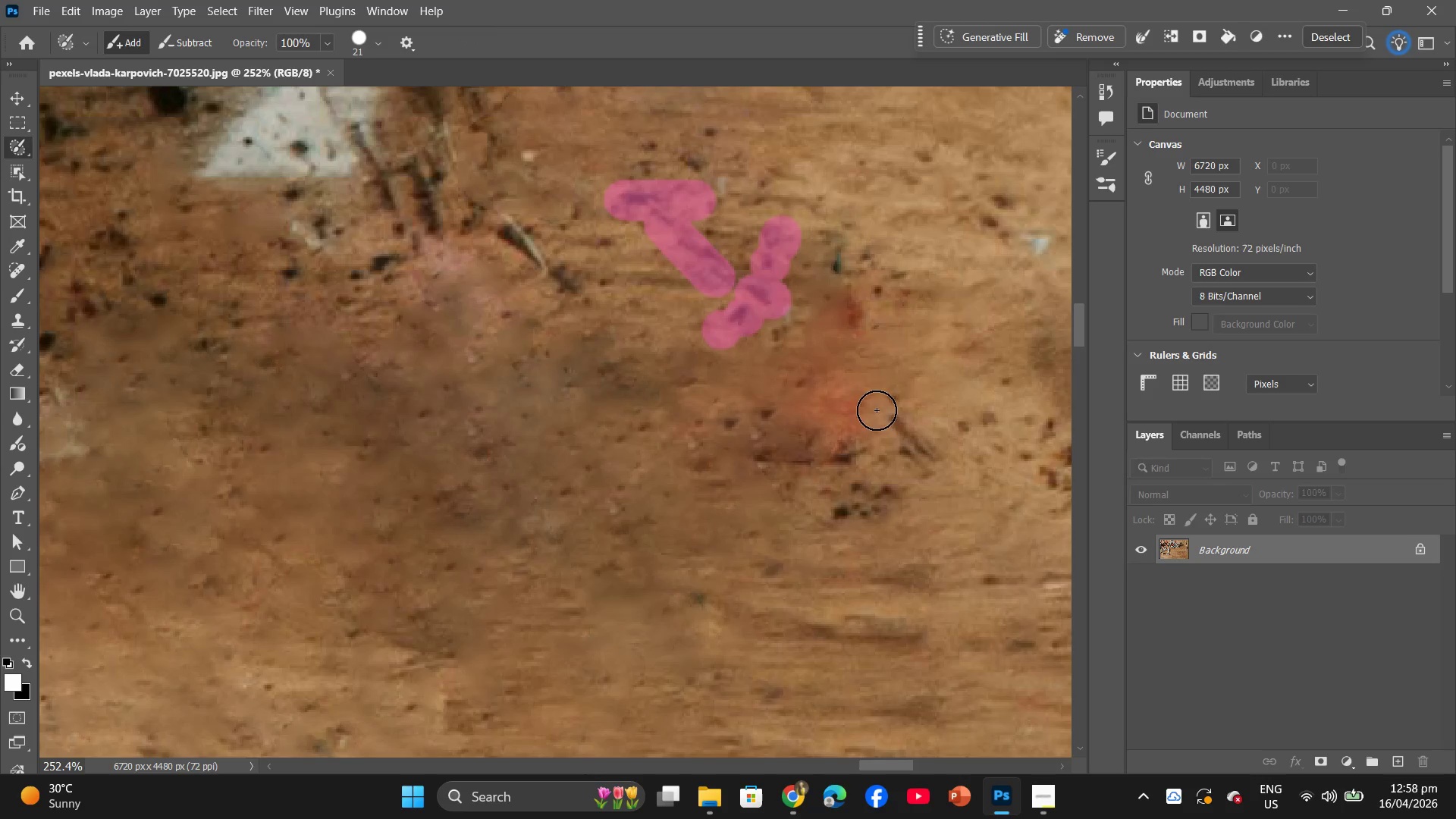 
left_click_drag(start_coordinate=[893, 417], to_coordinate=[926, 444])
 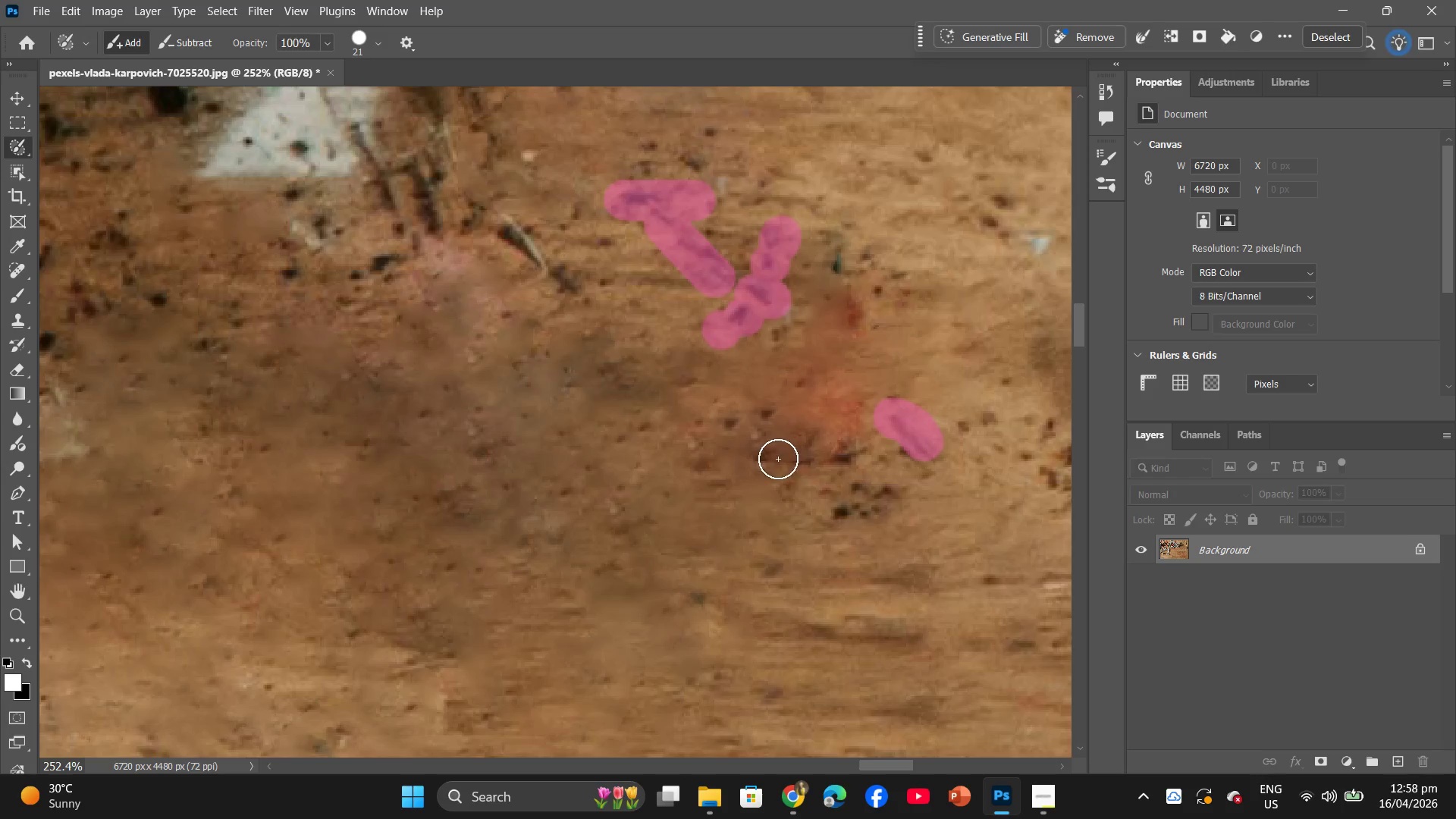 
left_click_drag(start_coordinate=[768, 453], to_coordinate=[846, 451])
 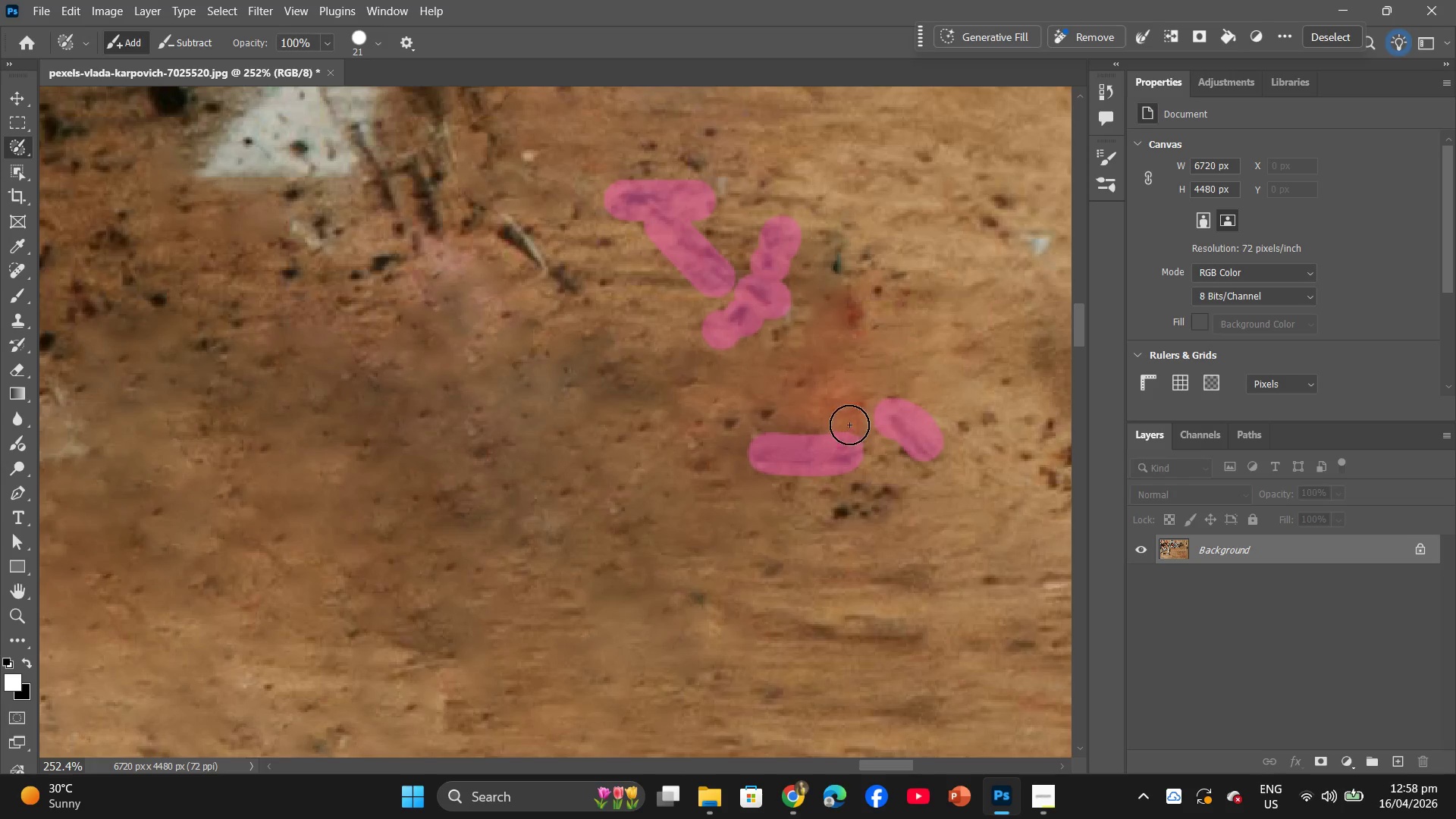 
left_click_drag(start_coordinate=[855, 403], to_coordinate=[850, 426])
 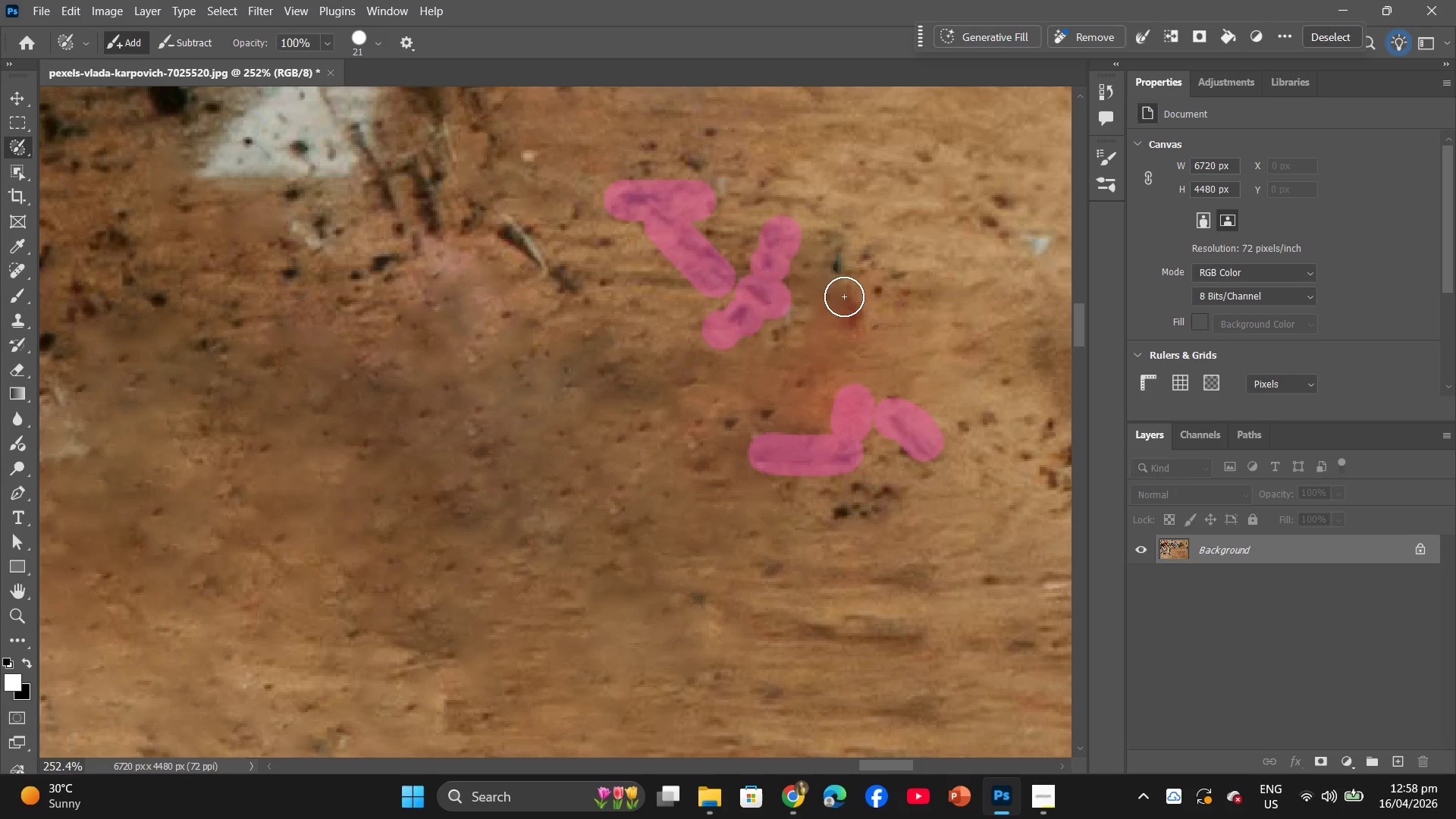 
left_click_drag(start_coordinate=[844, 297], to_coordinate=[847, 309])
 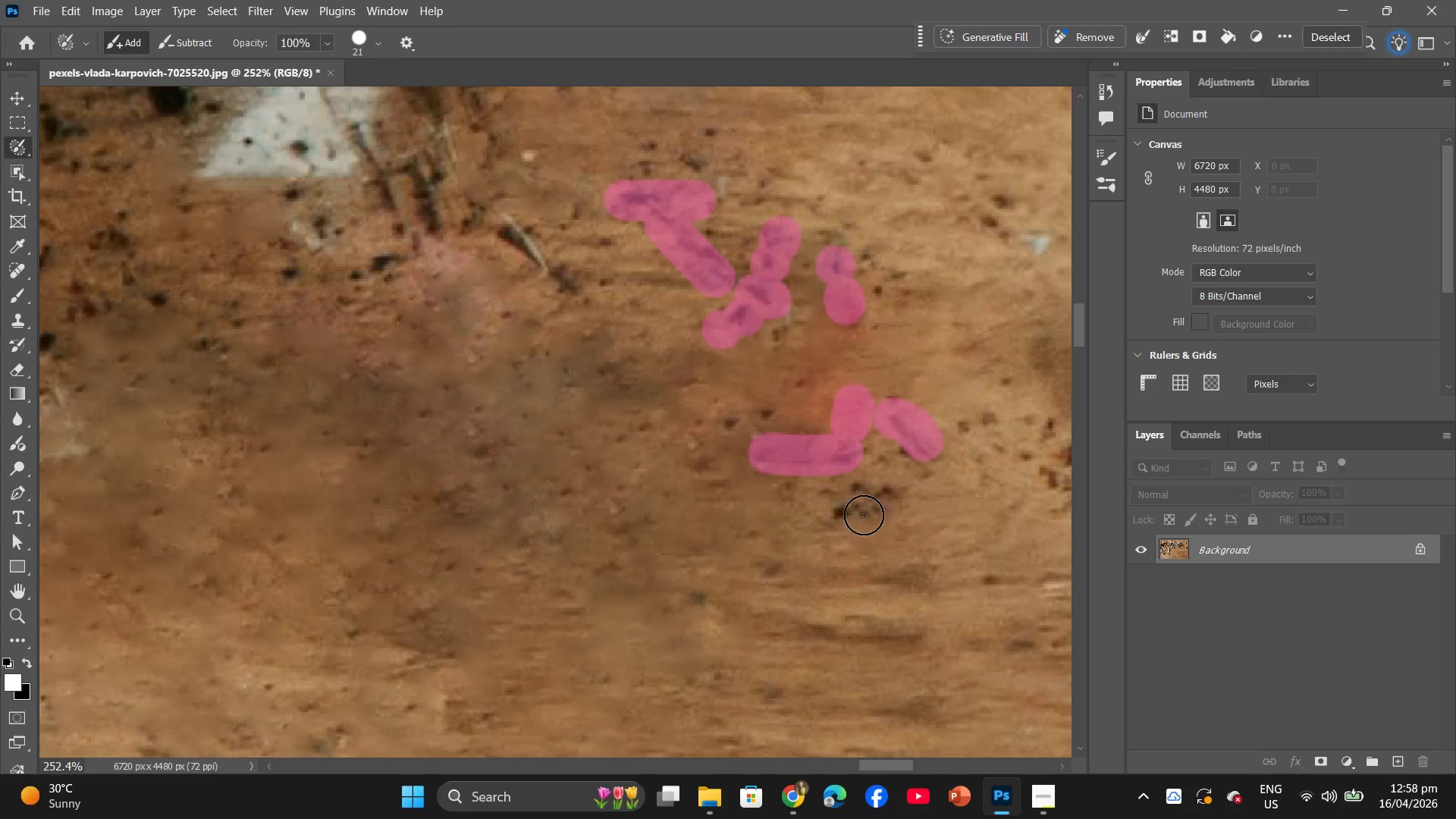 
left_click_drag(start_coordinate=[860, 513], to_coordinate=[872, 509])
 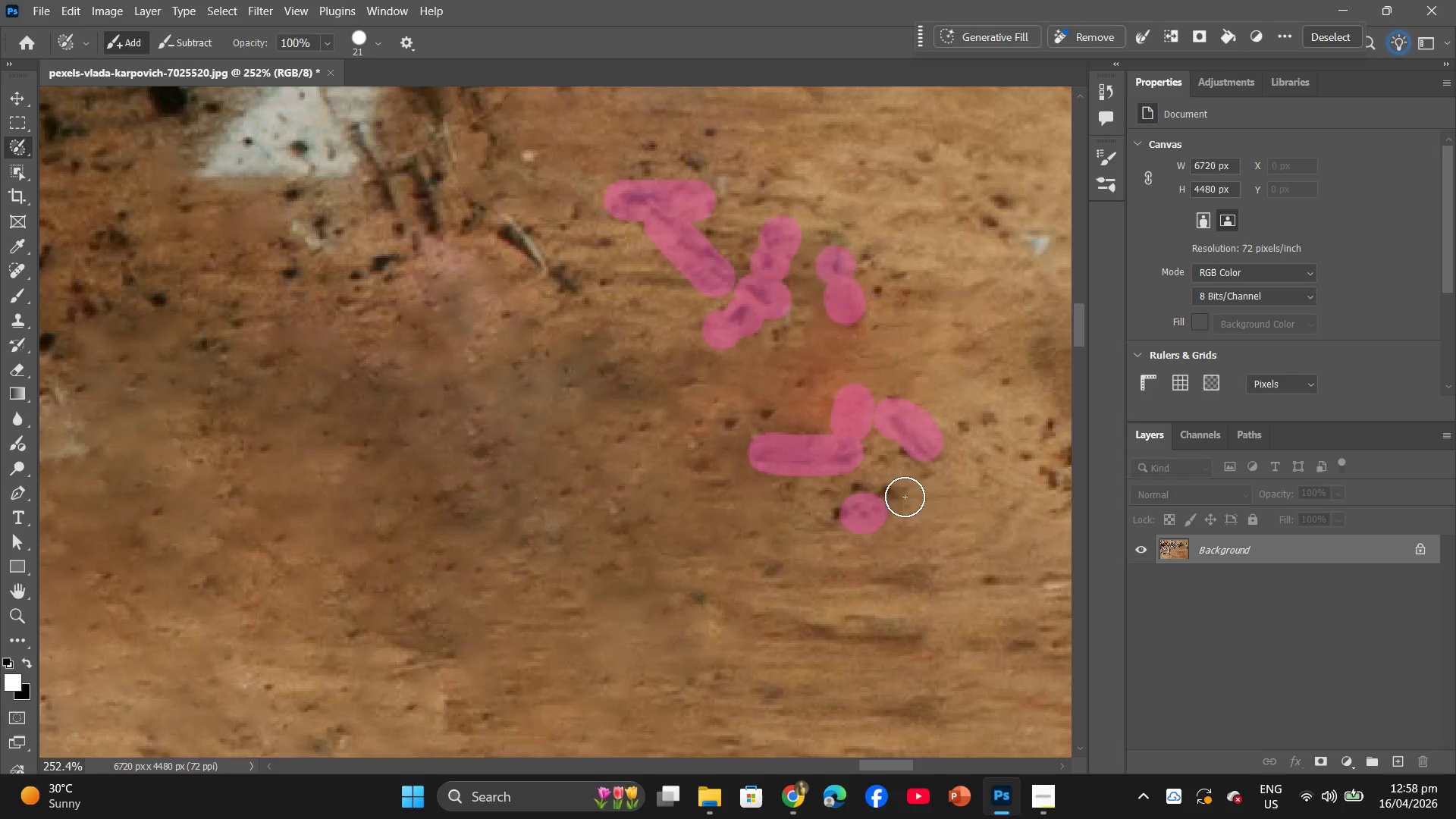 
double_click([905, 497])
 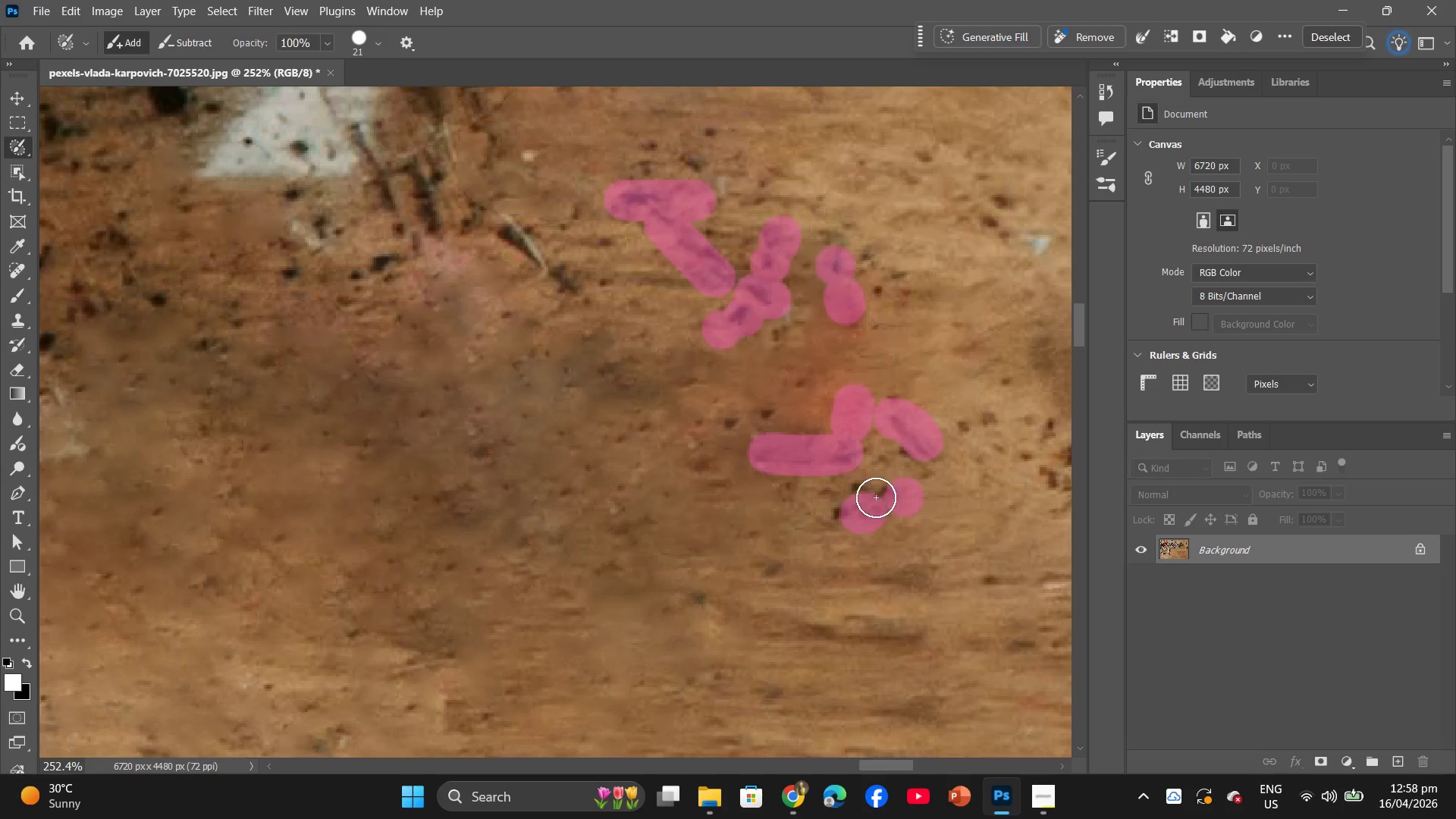 
triple_click([874, 497])
 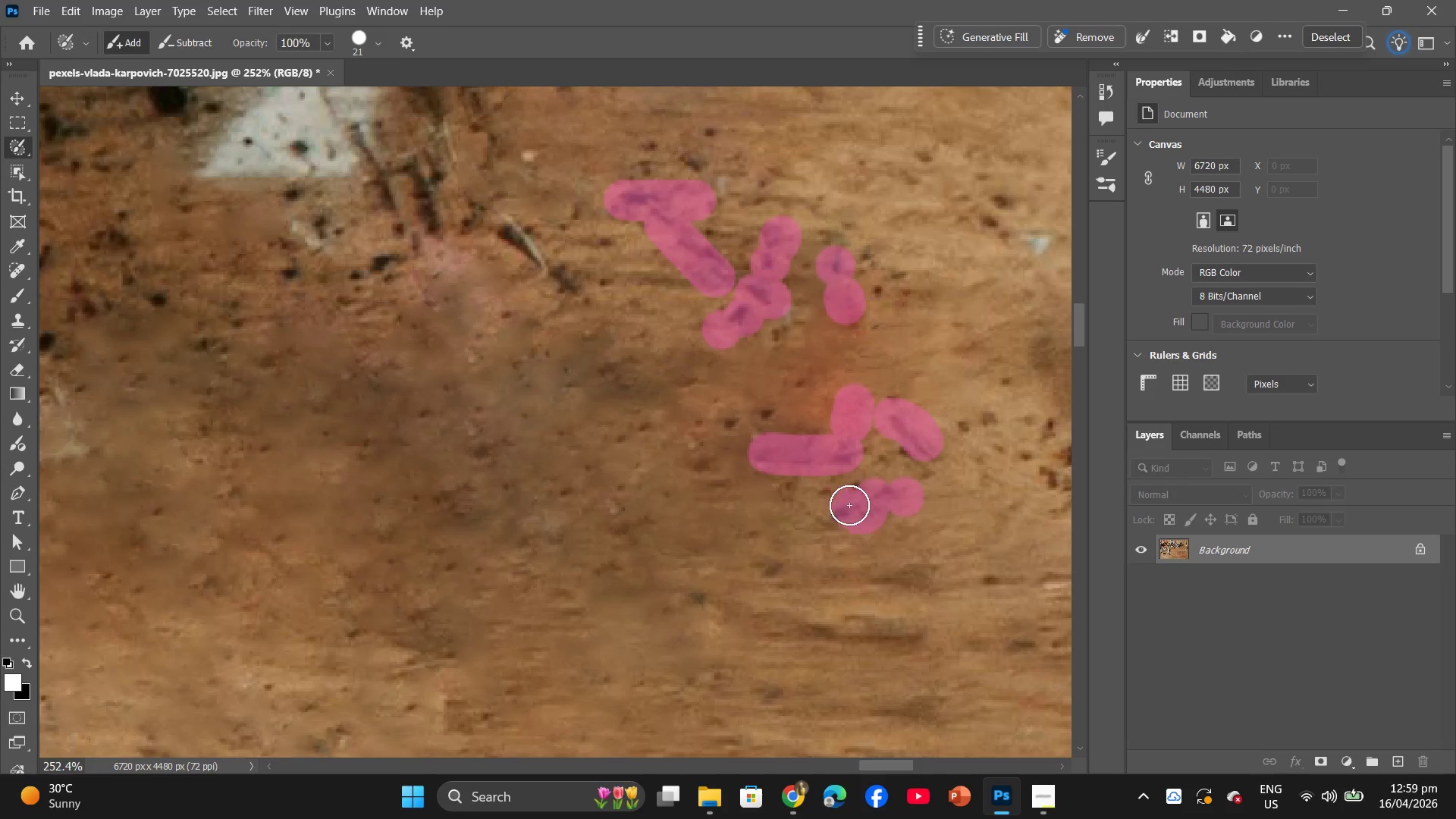 
double_click([838, 511])
 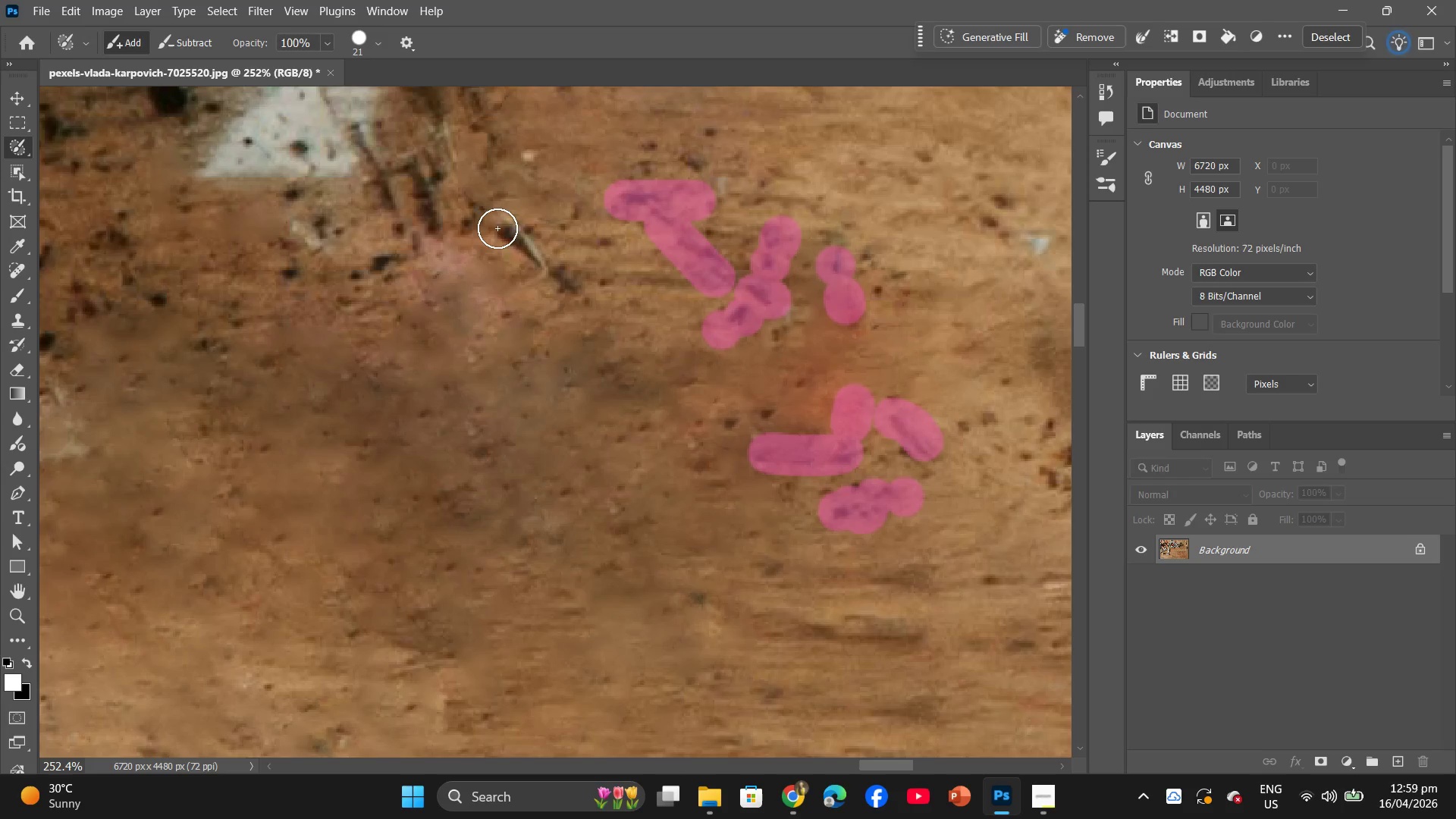 
left_click_drag(start_coordinate=[497, 228], to_coordinate=[568, 284])
 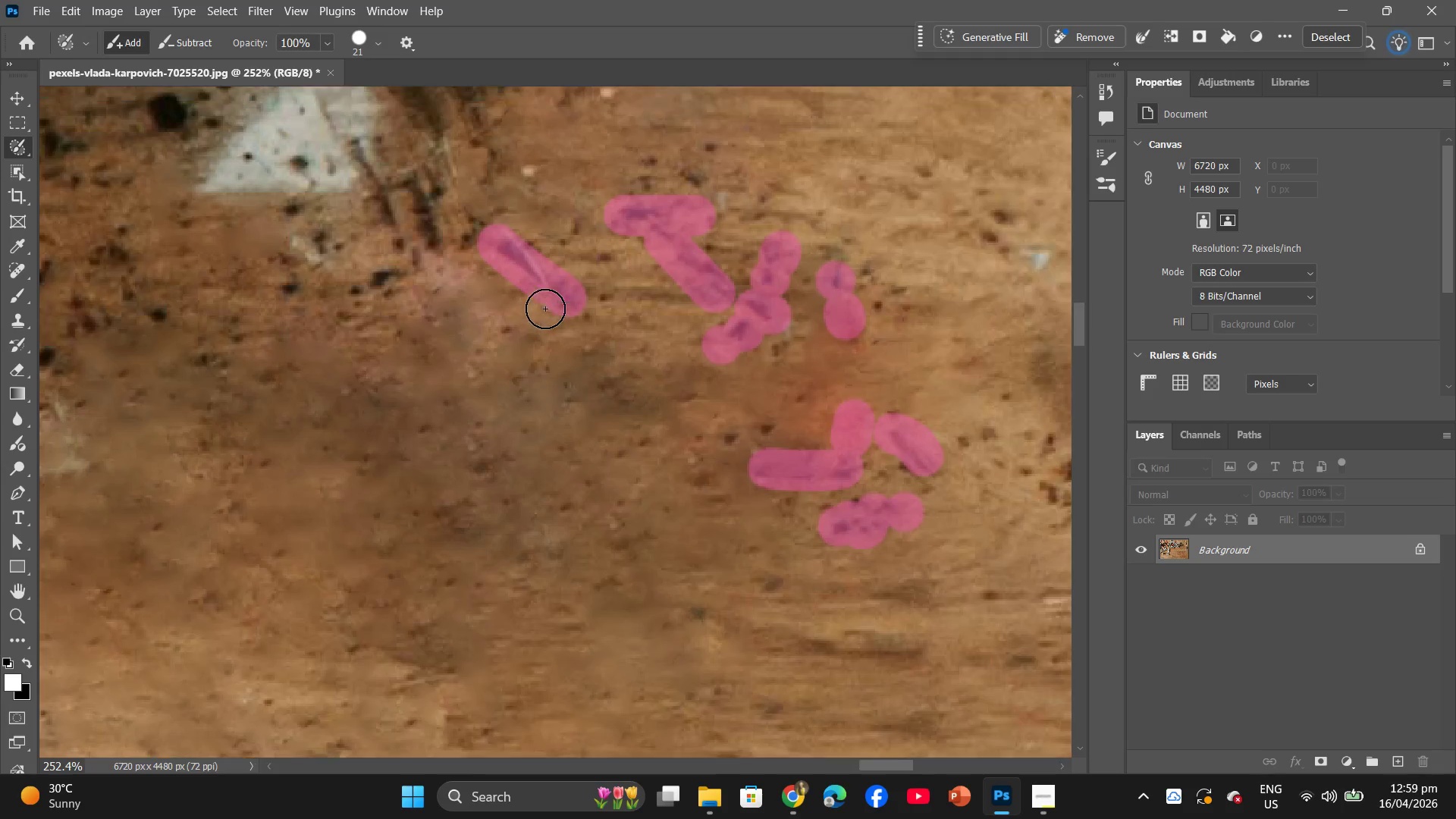 
scroll: coordinate [441, 303], scroll_direction: up, amount: 14.0
 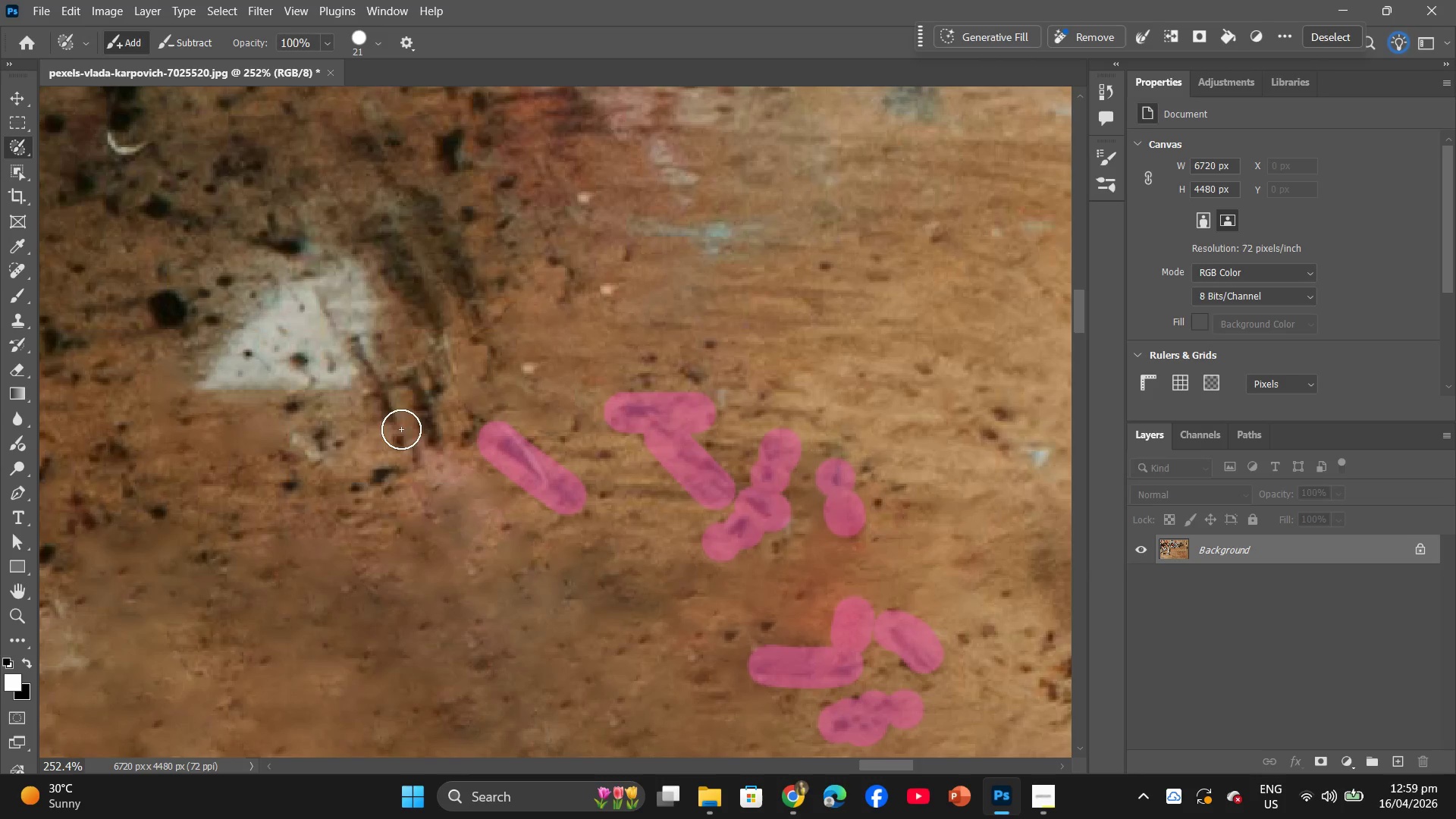 
left_click([397, 447])
 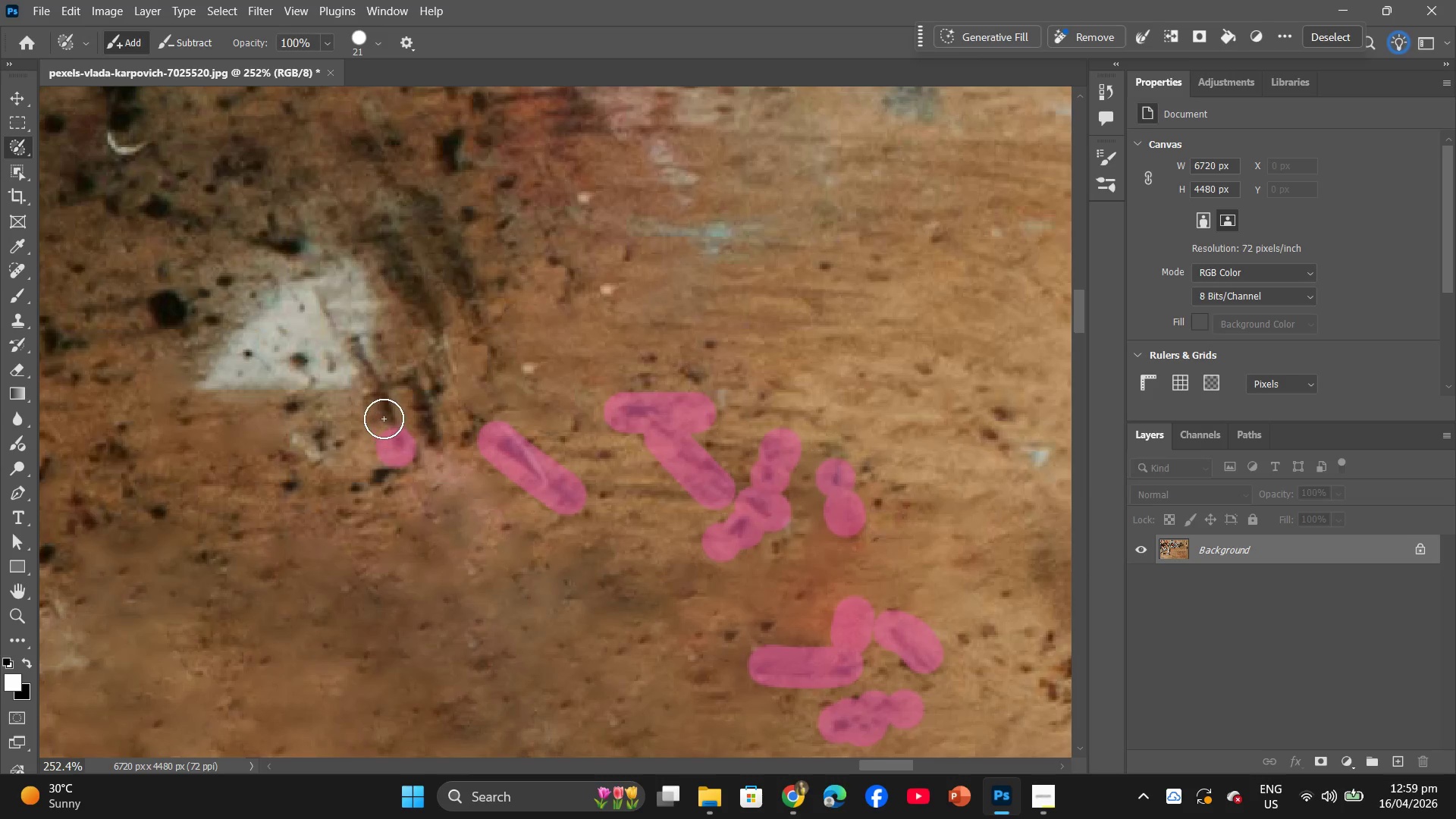 
left_click_drag(start_coordinate=[384, 419], to_coordinate=[353, 359])
 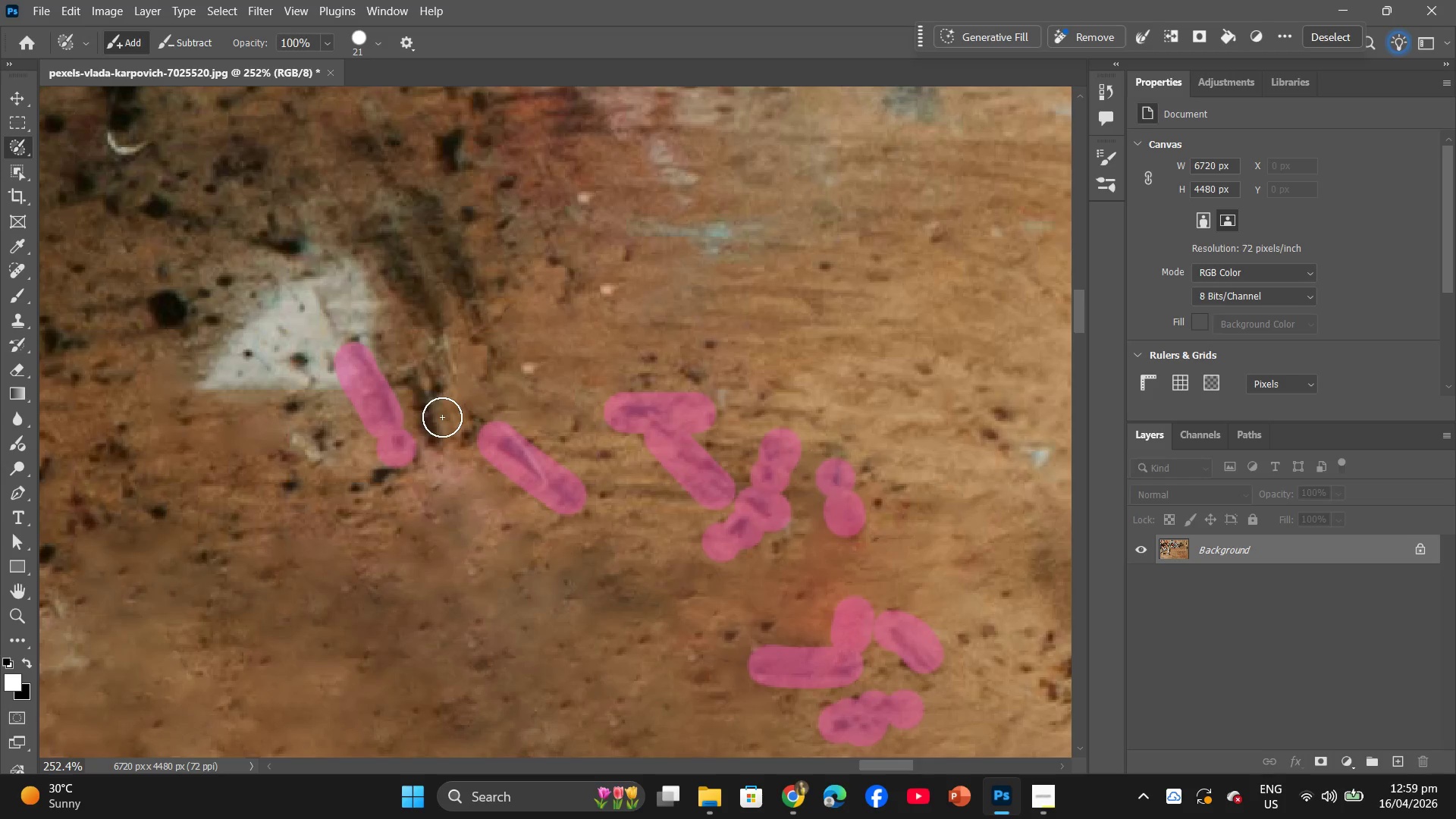 
left_click_drag(start_coordinate=[395, 386], to_coordinate=[428, 378])
 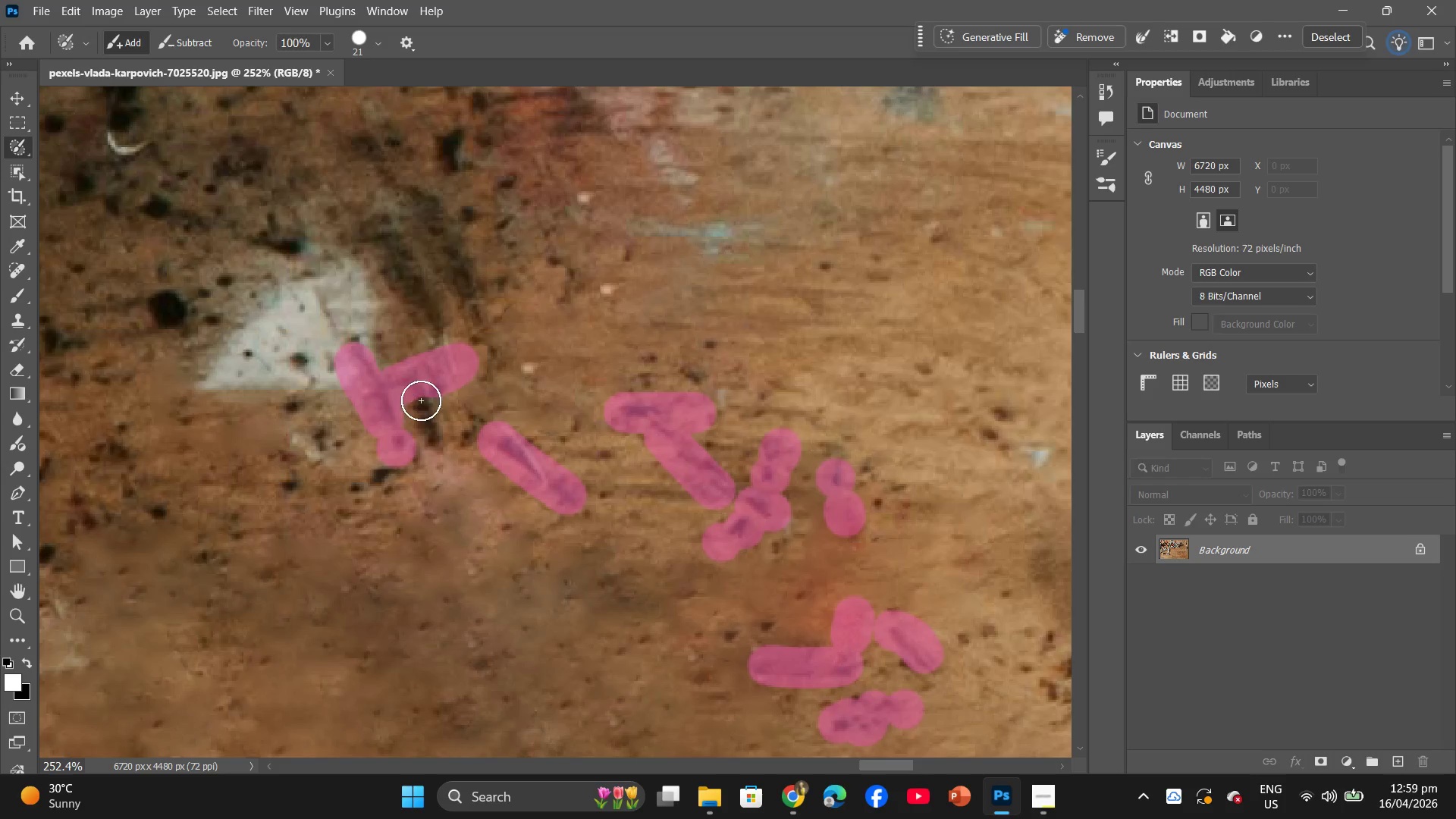 
left_click_drag(start_coordinate=[421, 400], to_coordinate=[444, 442])
 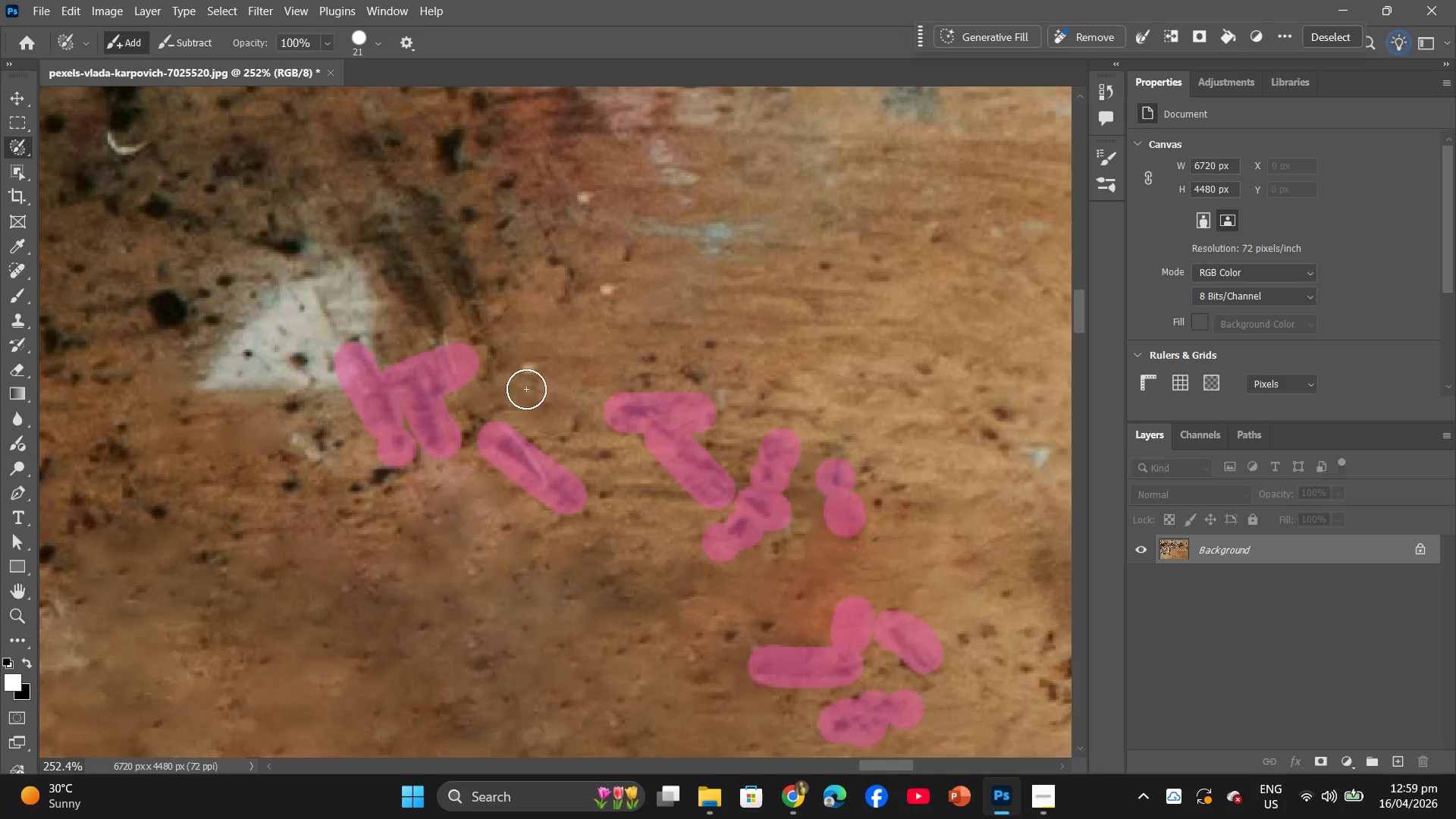 
scroll: coordinate [525, 387], scroll_direction: up, amount: 5.0
 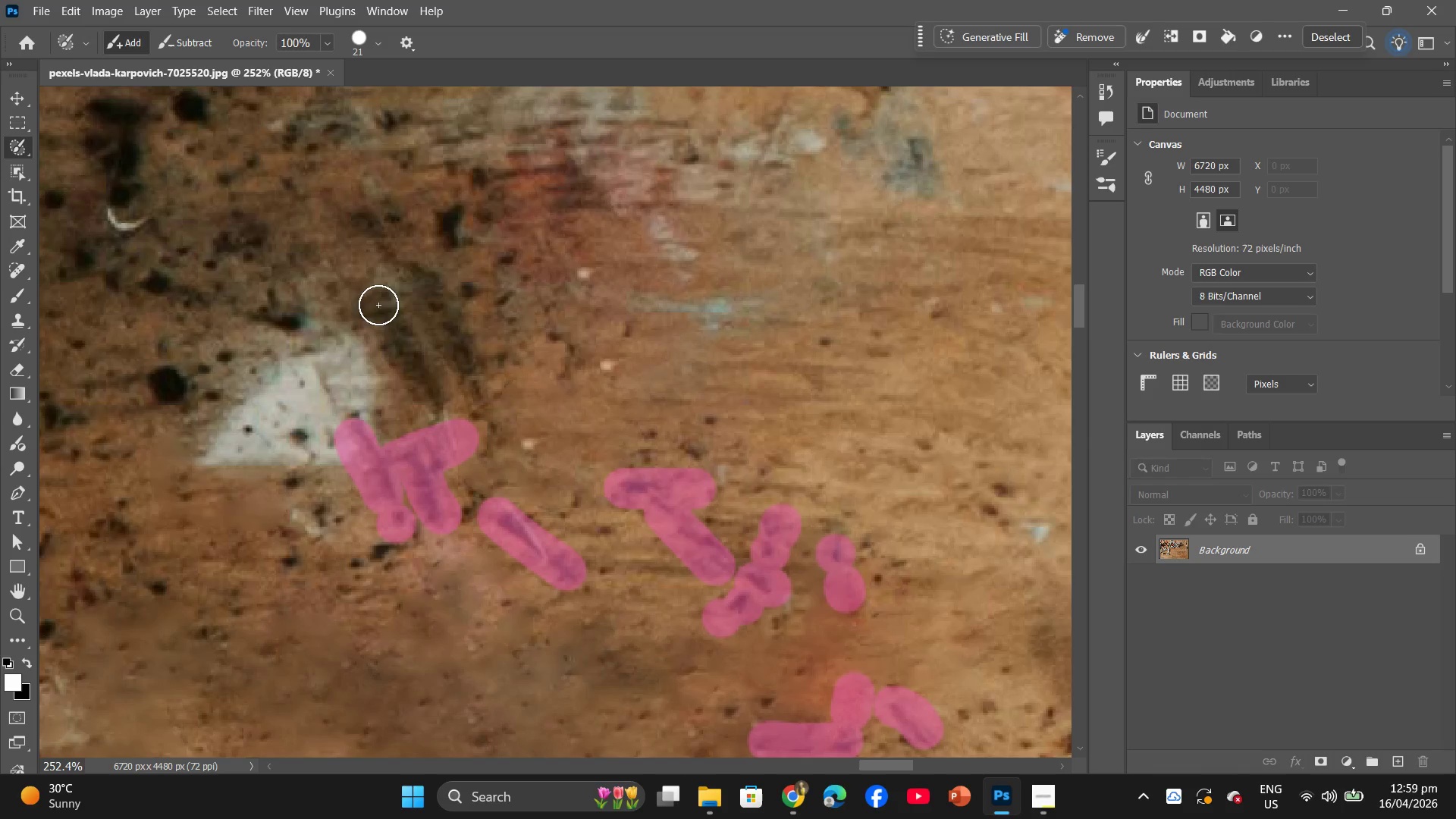 
left_click_drag(start_coordinate=[378, 305], to_coordinate=[441, 411])
 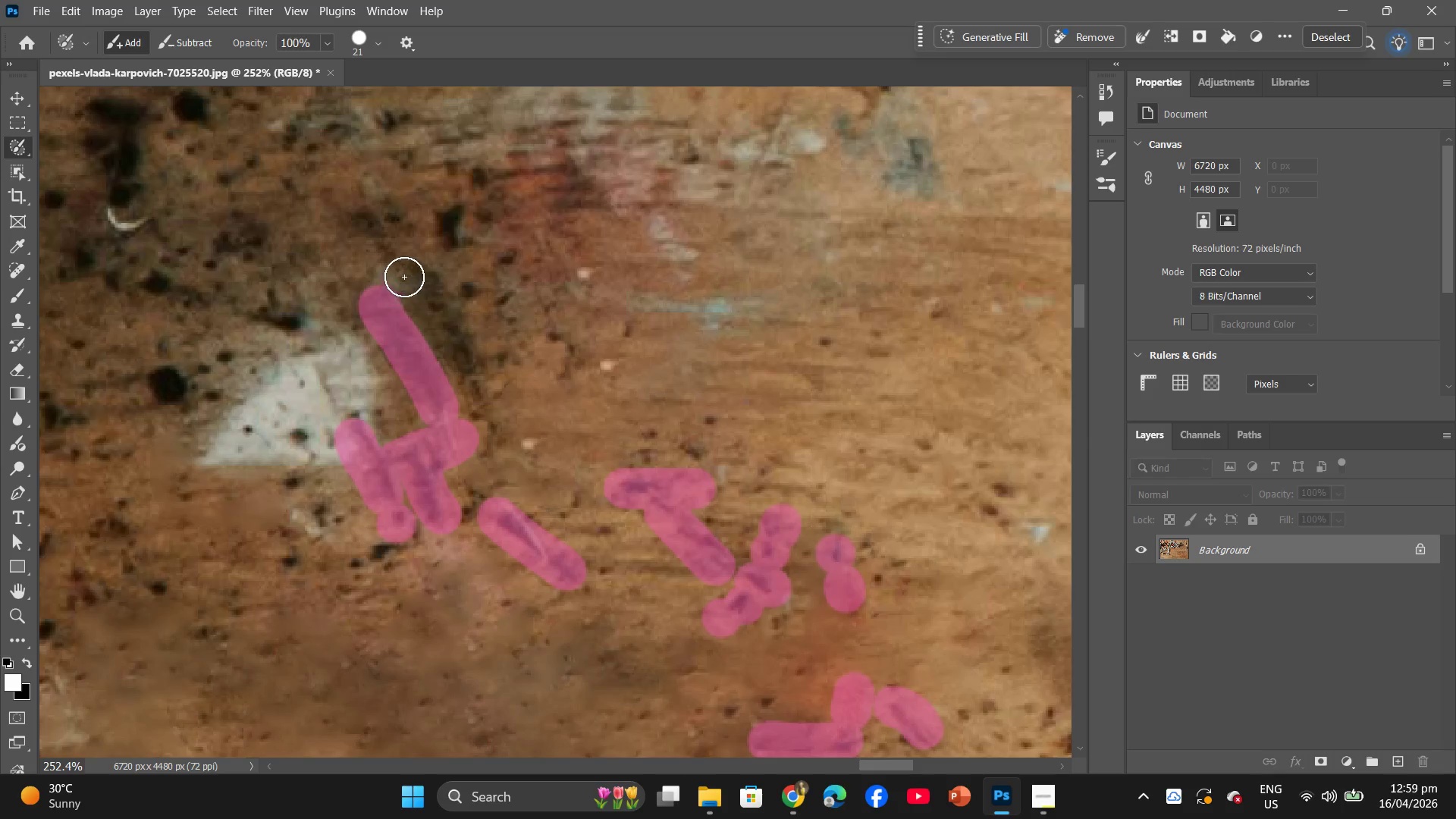 
left_click_drag(start_coordinate=[405, 274], to_coordinate=[475, 410])
 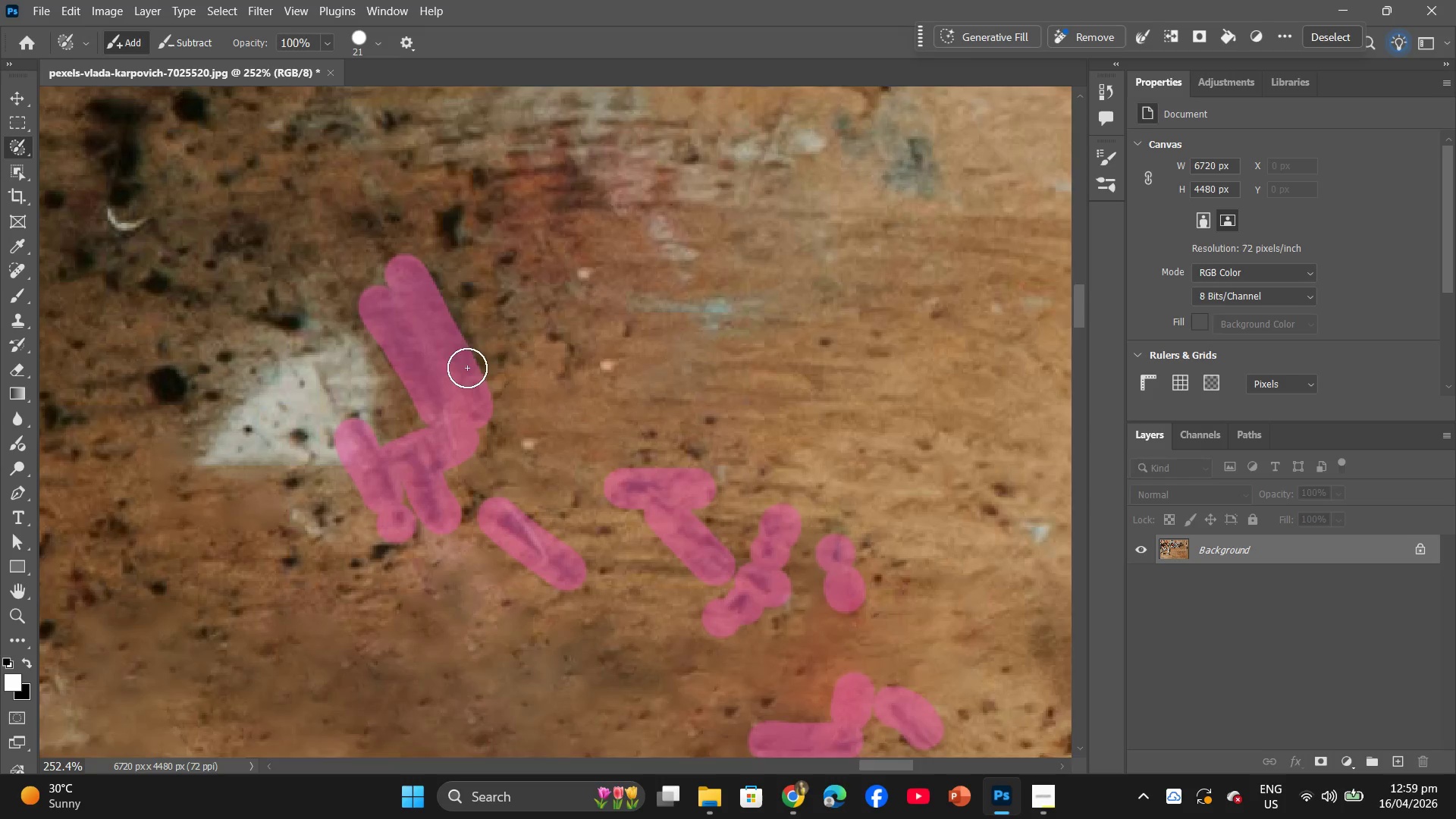 
left_click([467, 310])
 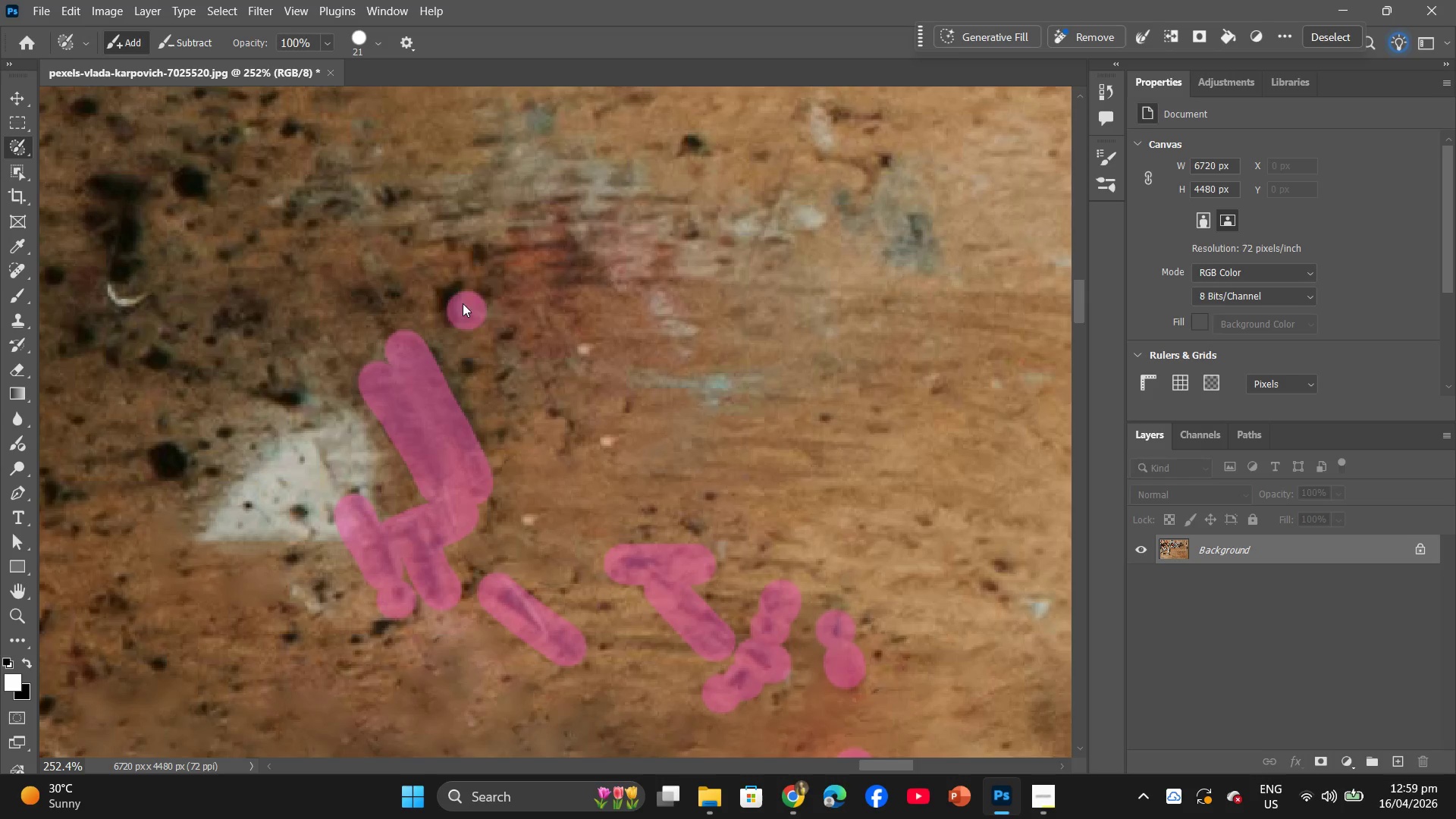 
scroll: coordinate [470, 356], scroll_direction: up, amount: 5.0
 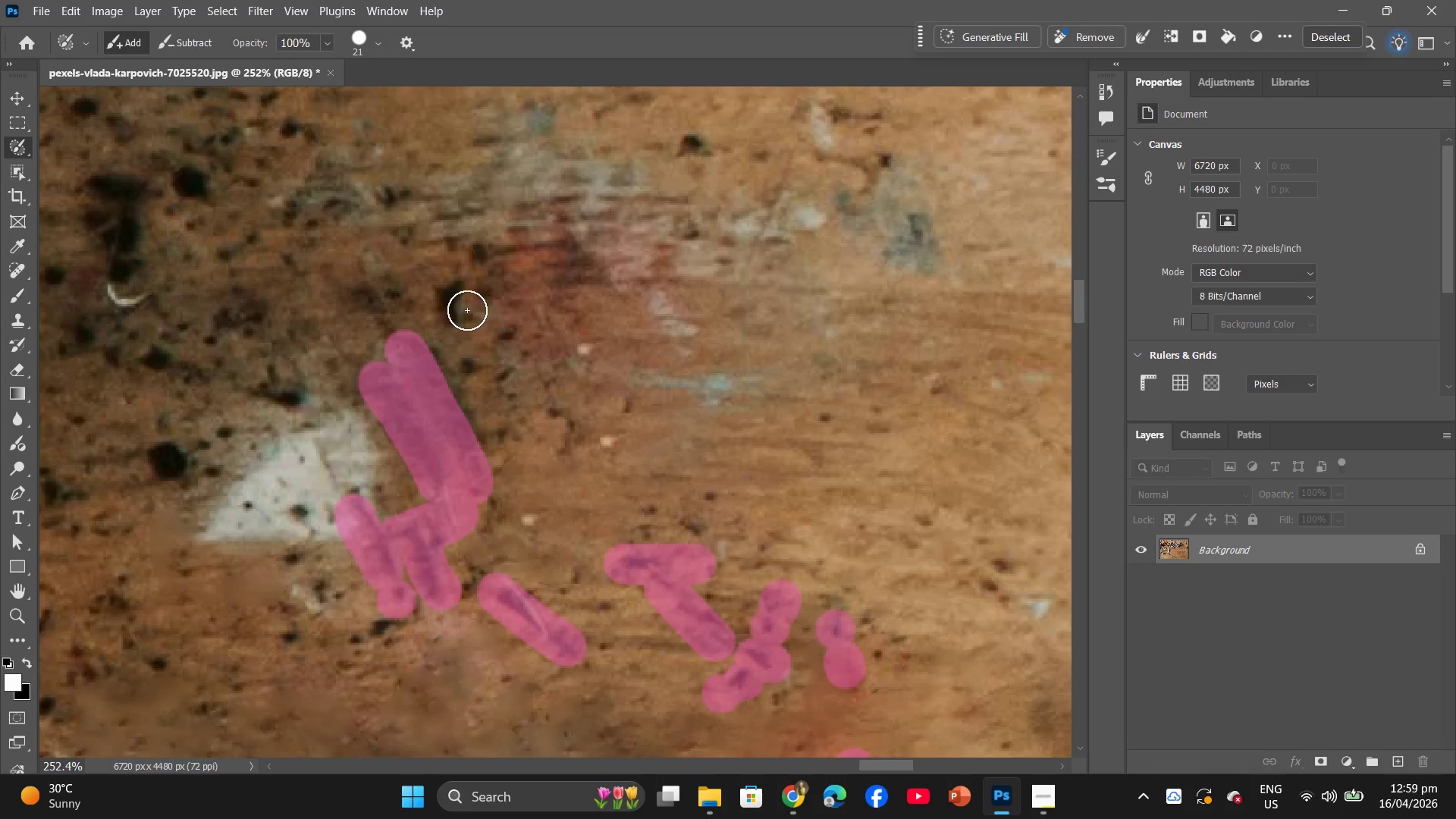 
double_click([461, 303])
 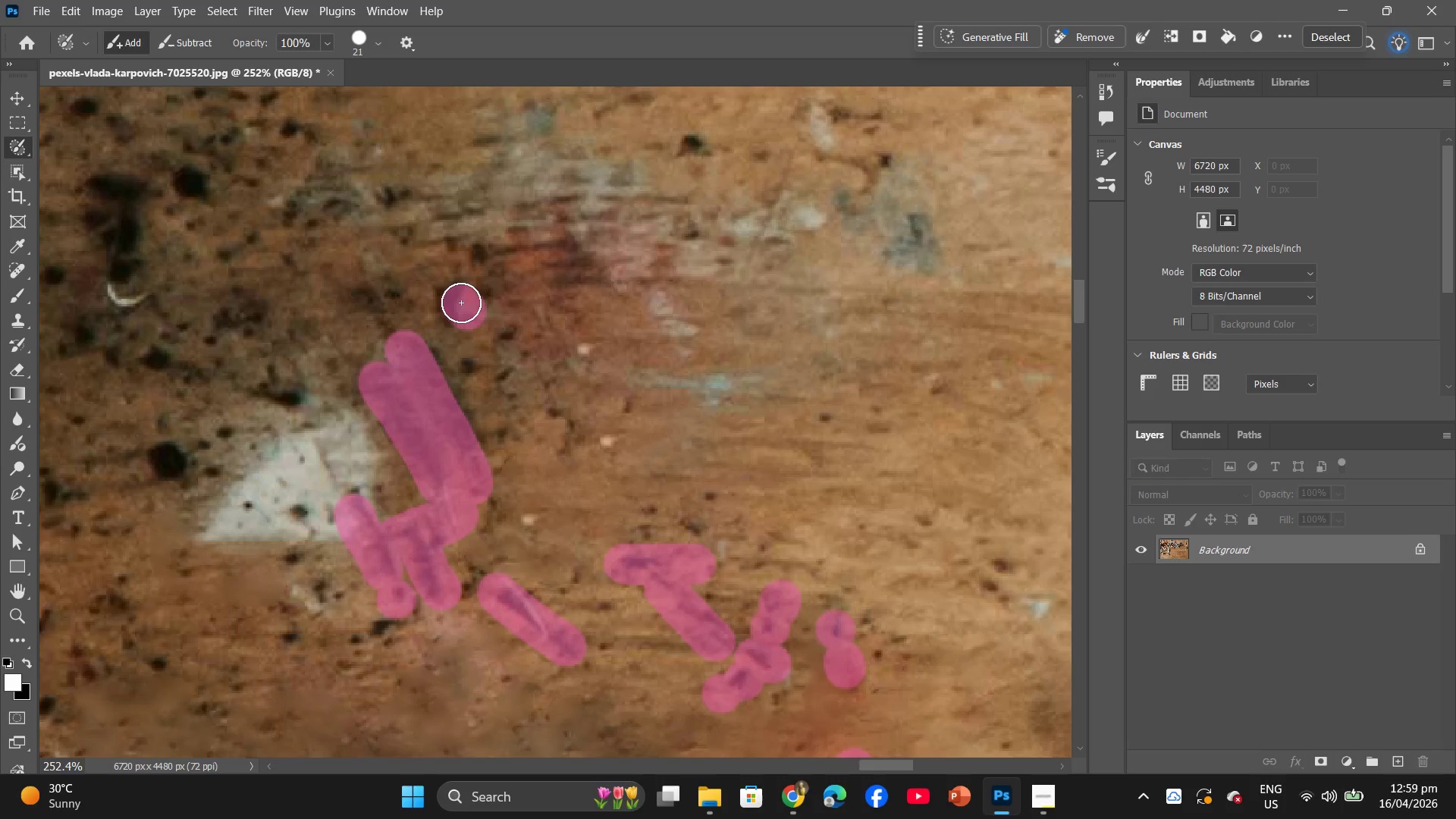 
triple_click([461, 303])
 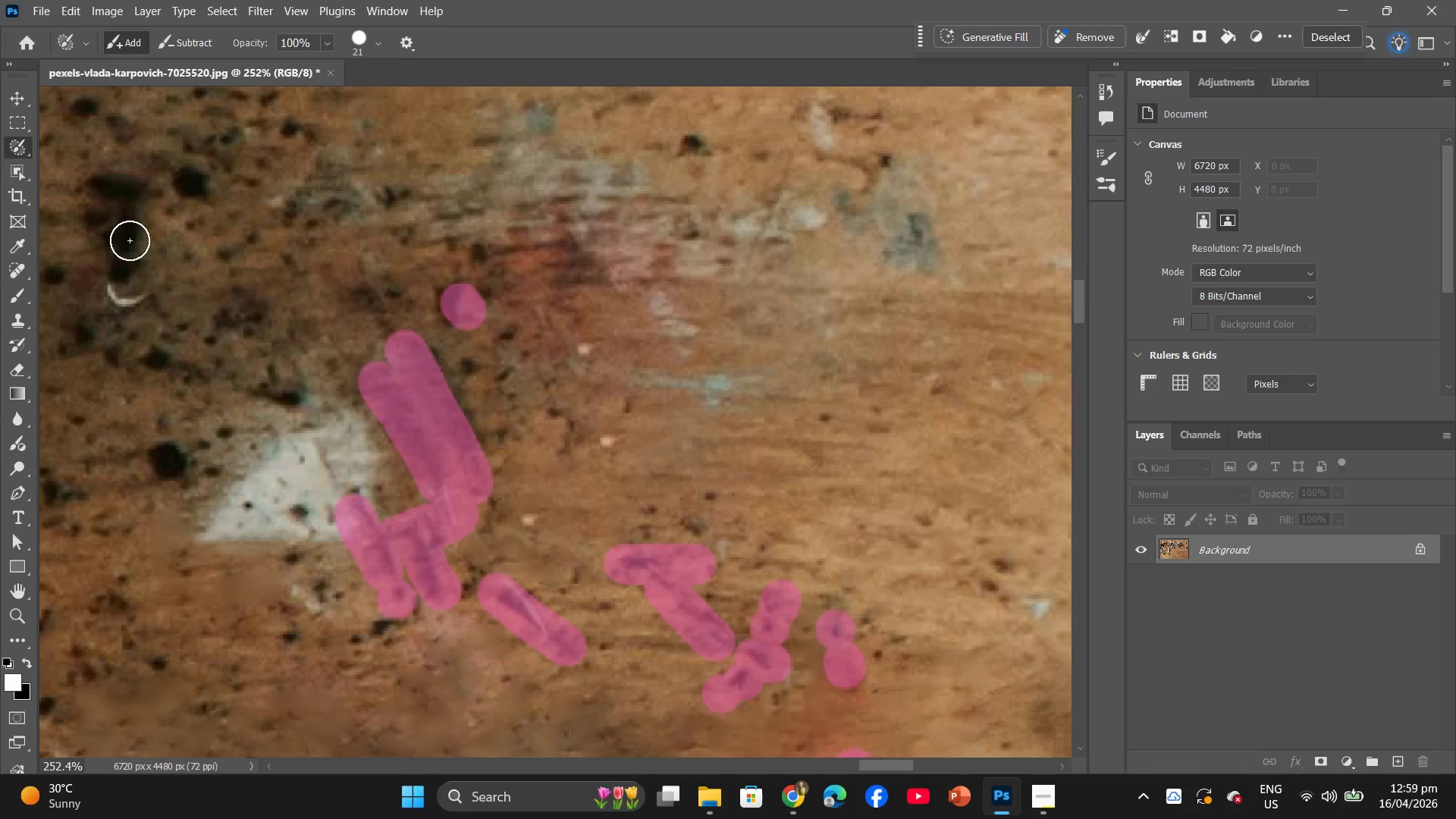 
scroll: coordinate [147, 248], scroll_direction: up, amount: 5.0
 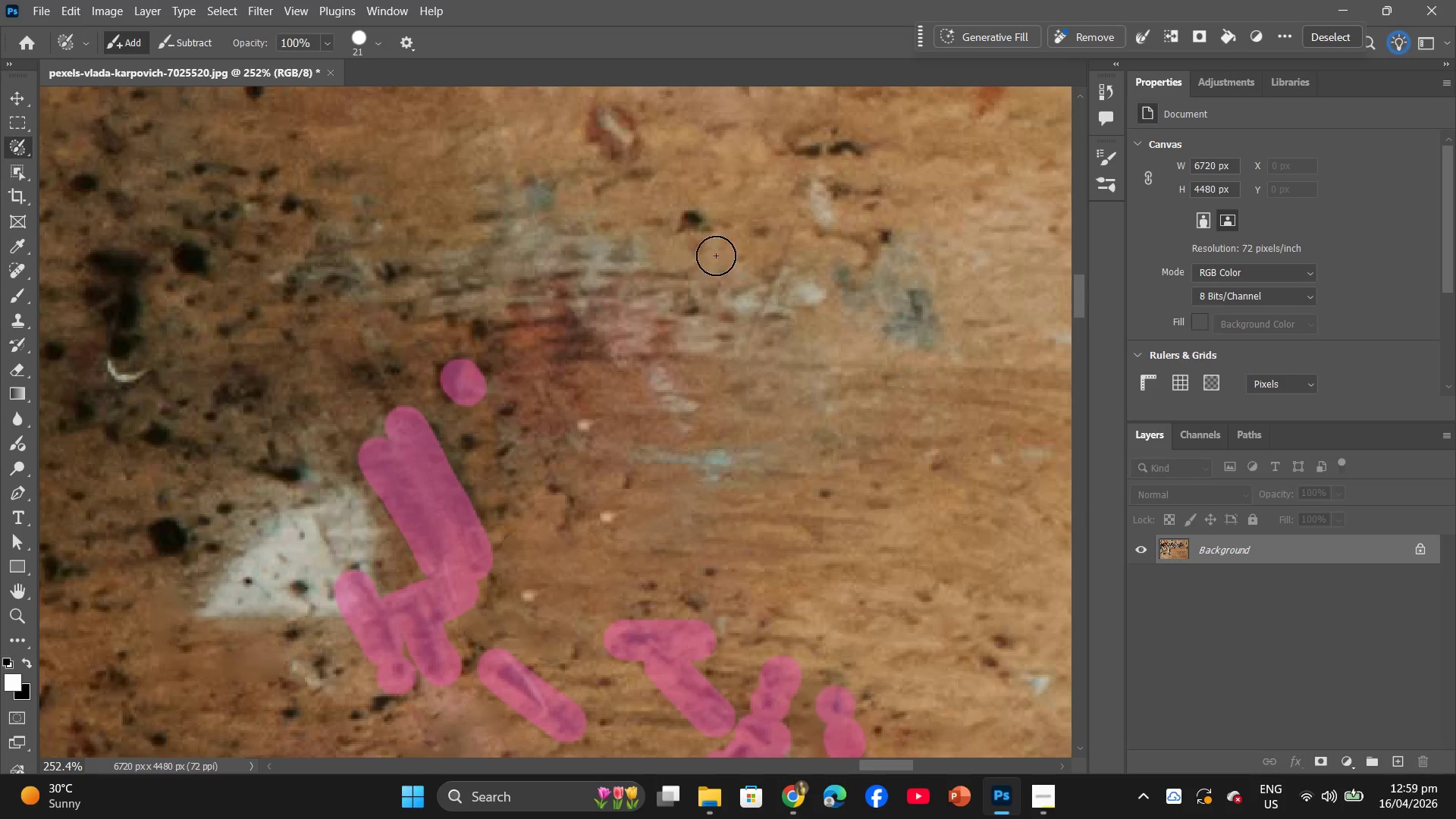 
left_click([701, 232])
 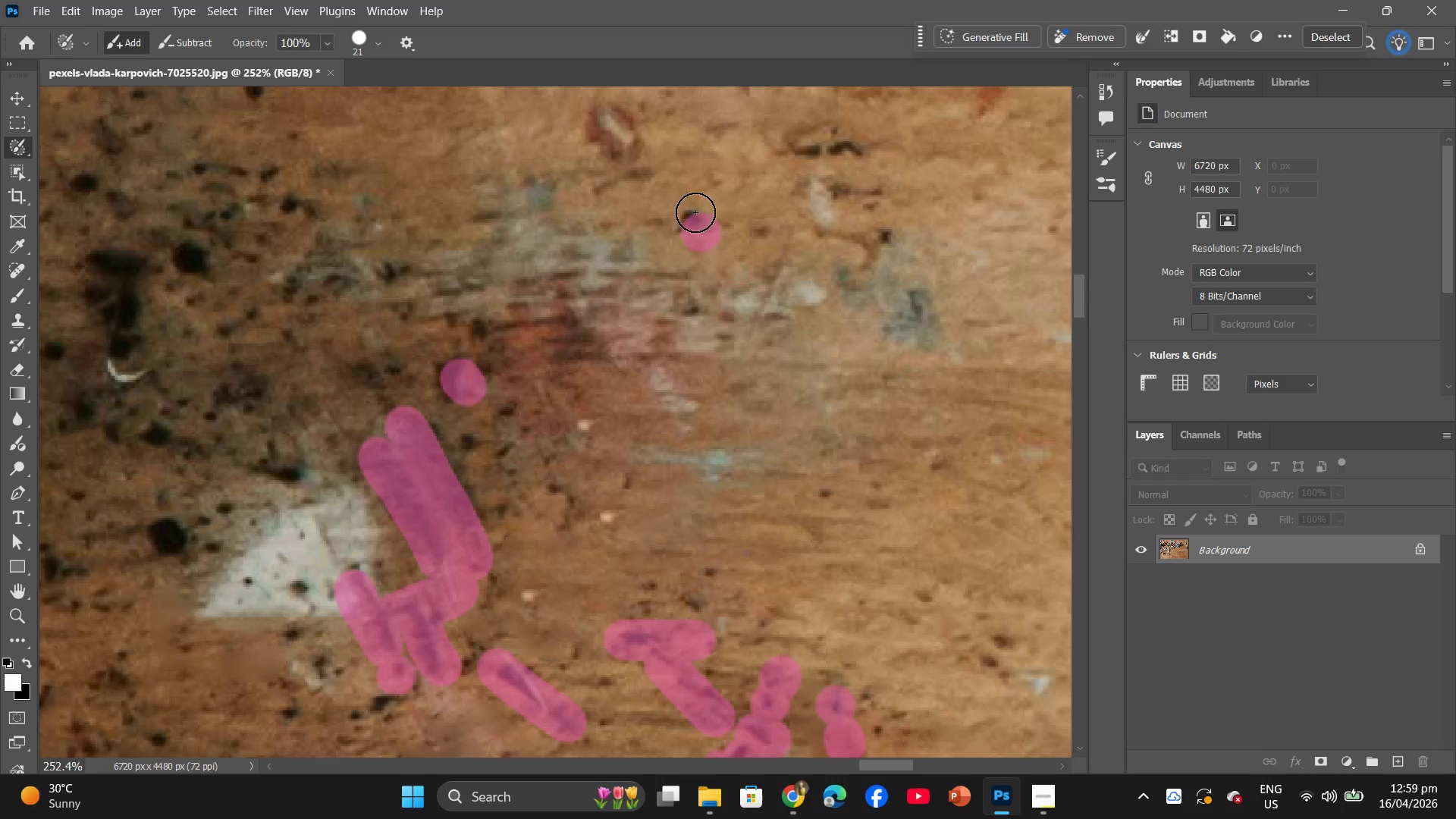 
left_click([695, 212])
 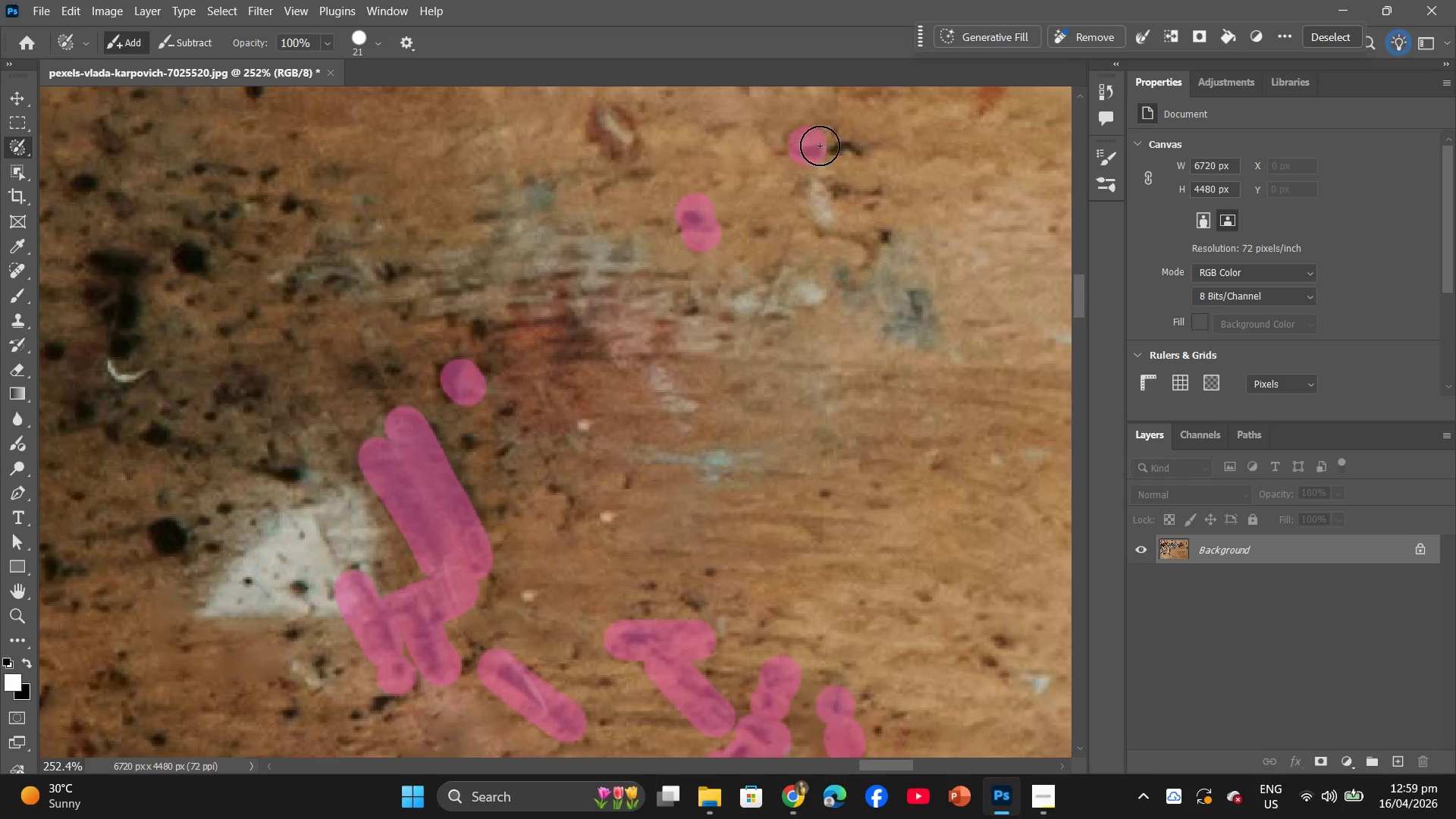 
double_click([861, 149])
 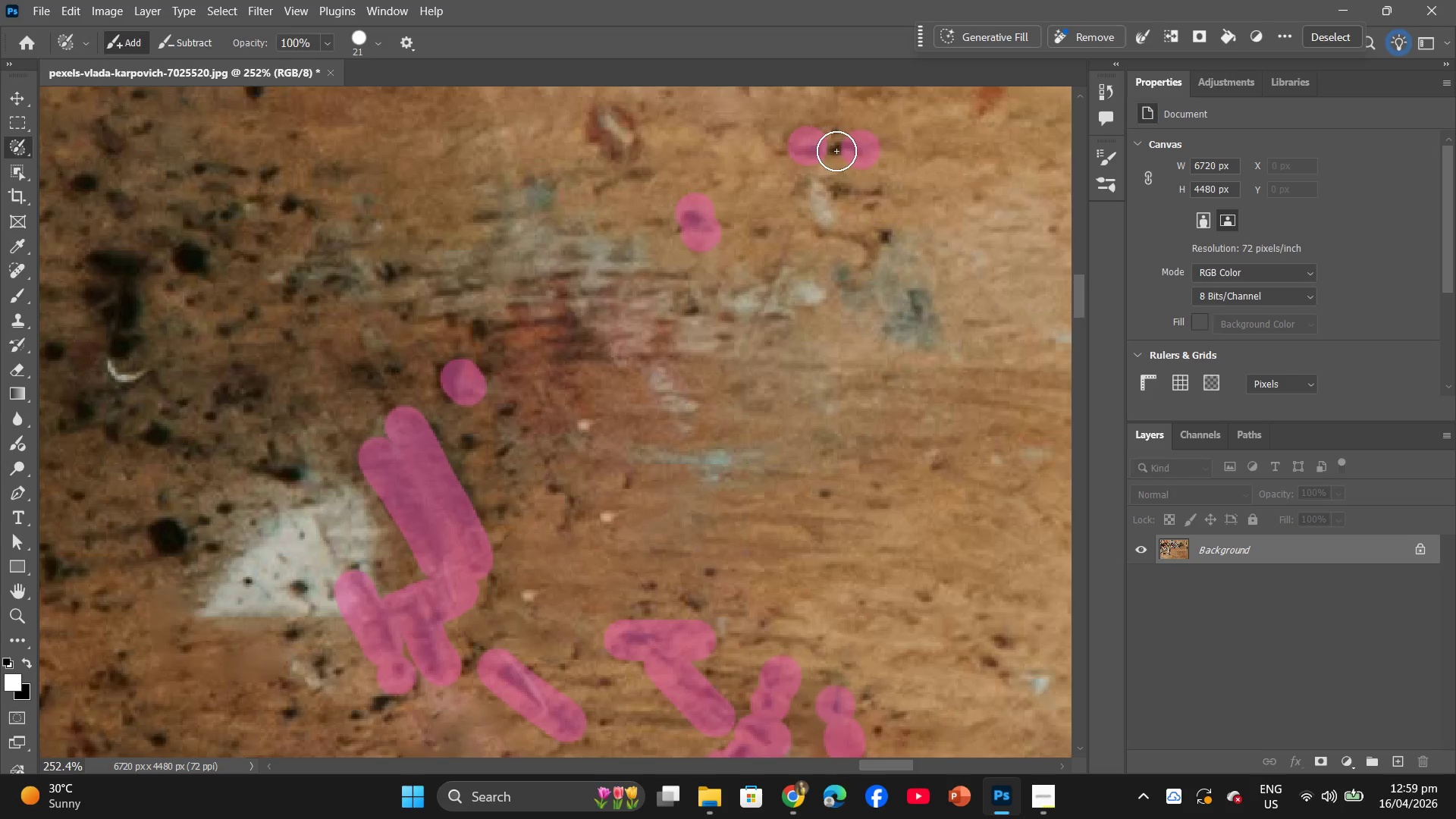 
triple_click([840, 150])
 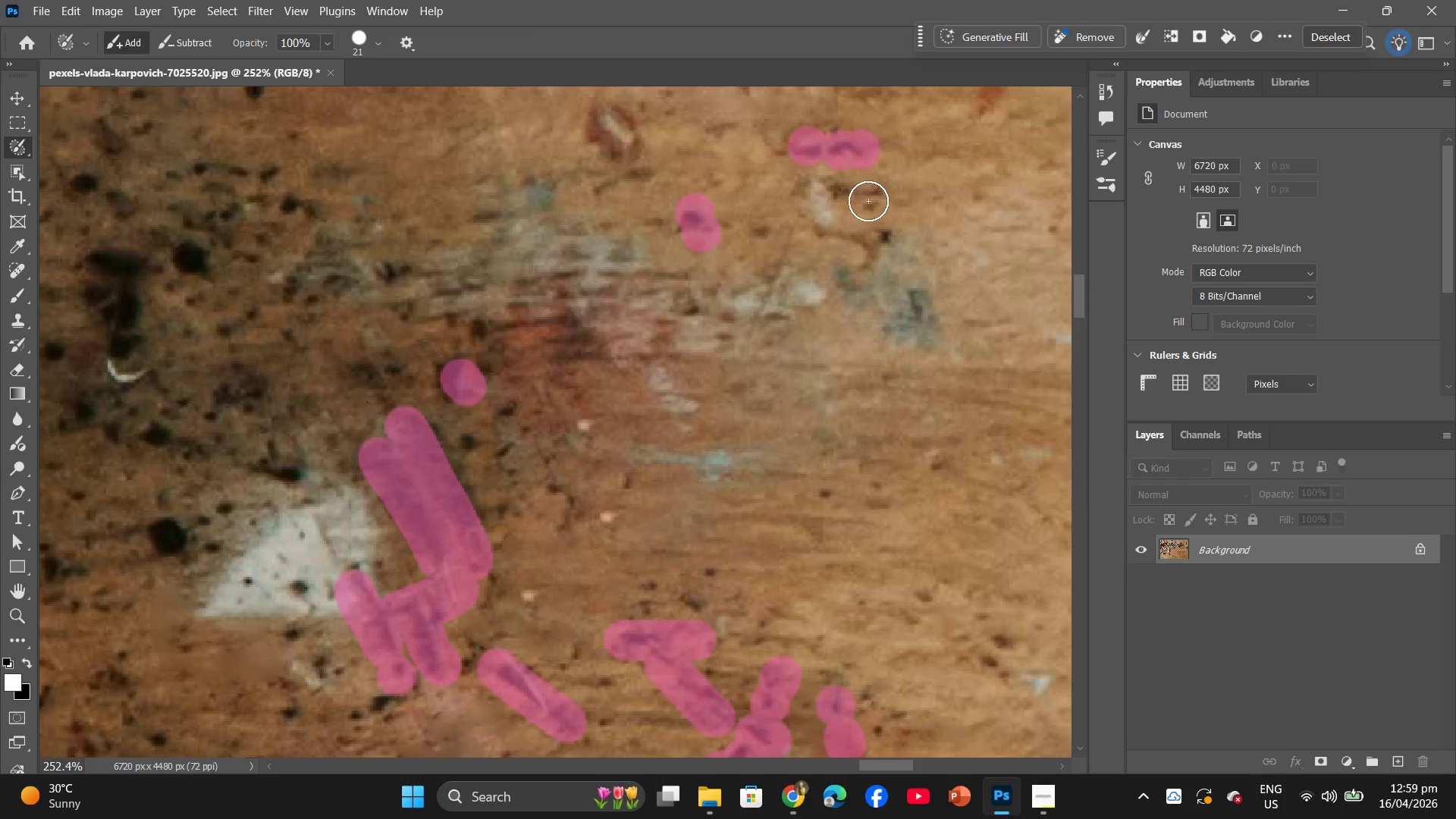 
left_click([872, 196])
 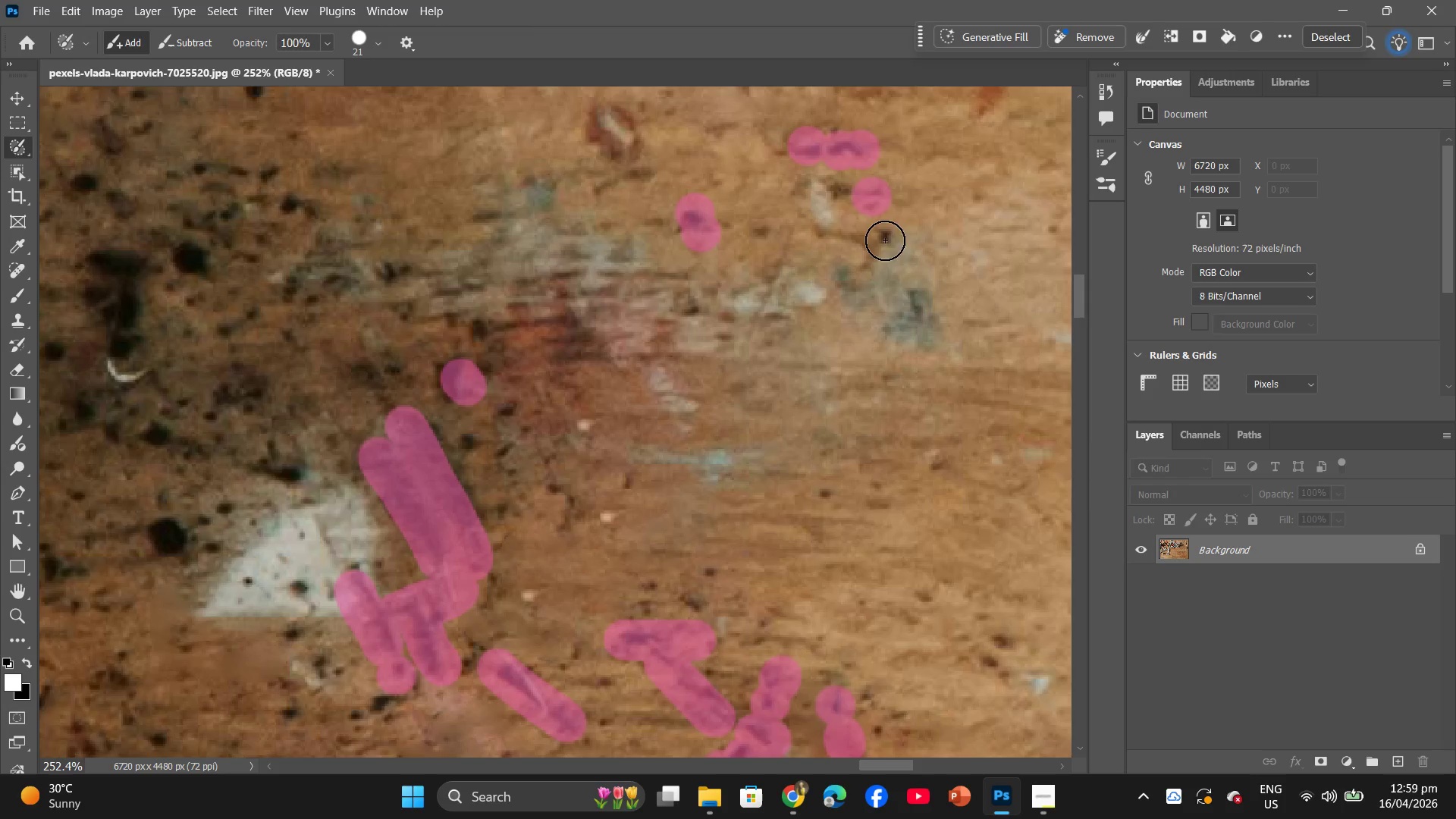 
left_click([885, 240])
 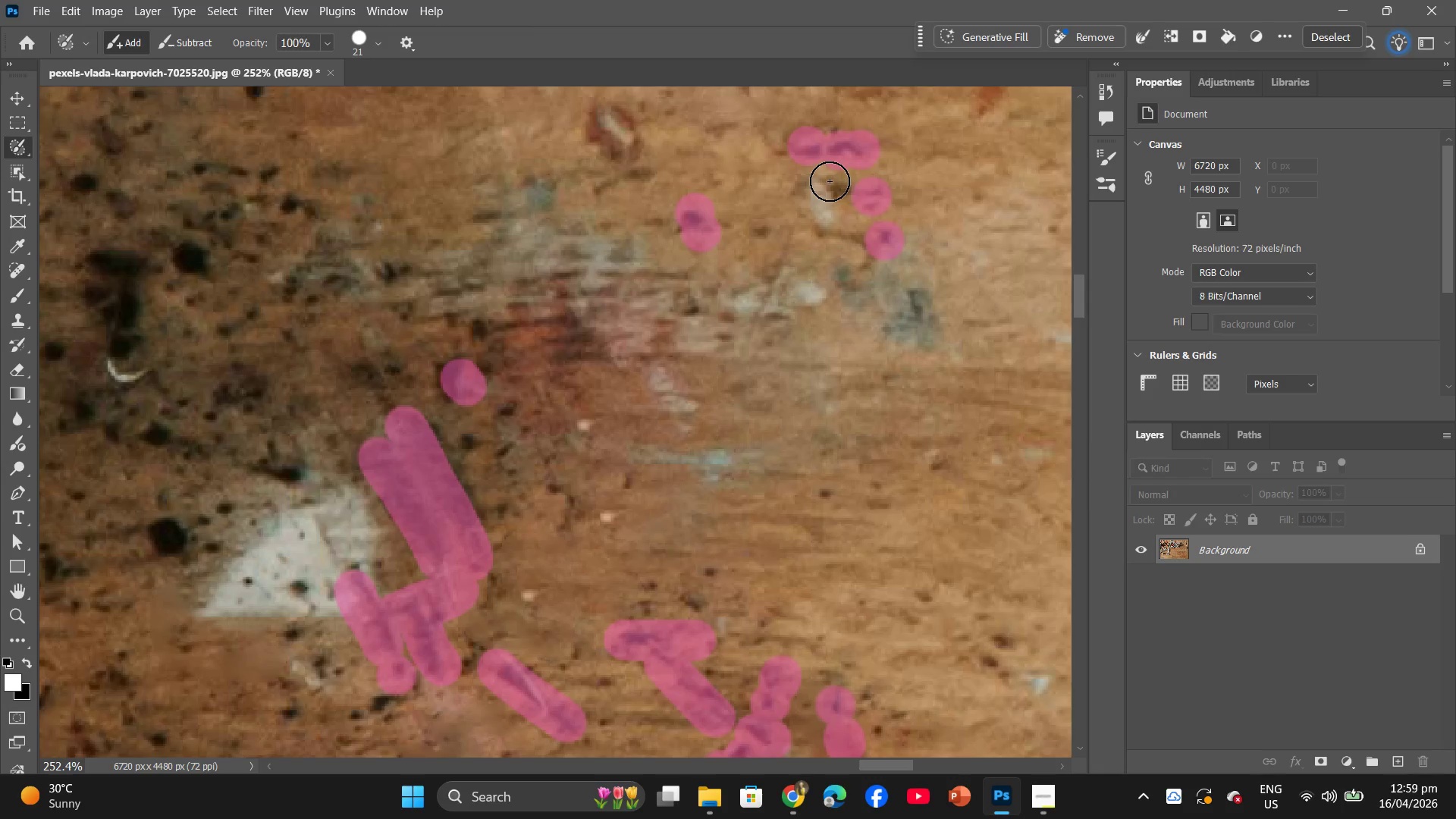 
left_click([832, 187])
 